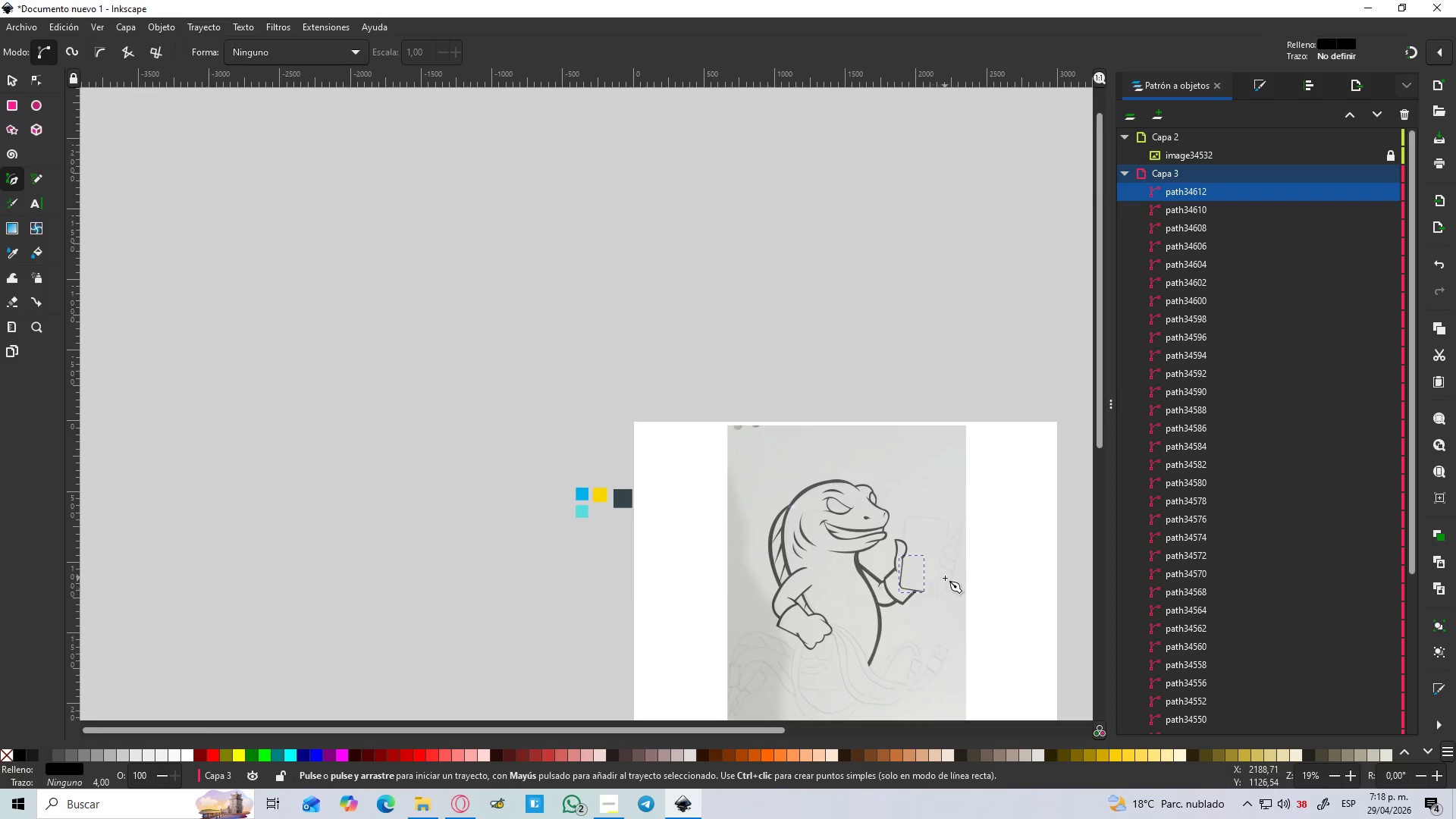 
hold_key(key=ControlLeft, duration=1.17)
 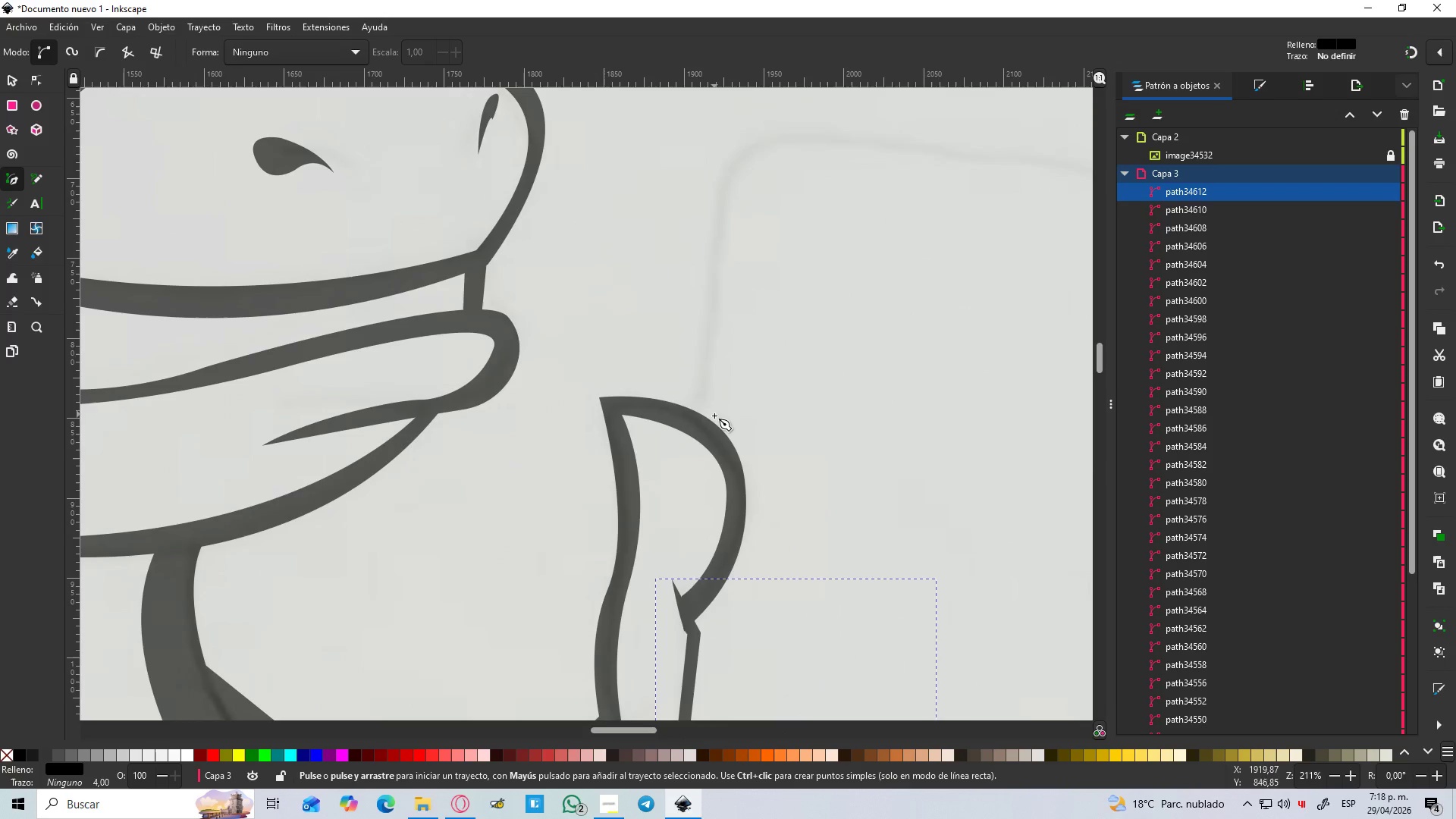 
scroll: coordinate [930, 587], scroll_direction: down, amount: 2.0
 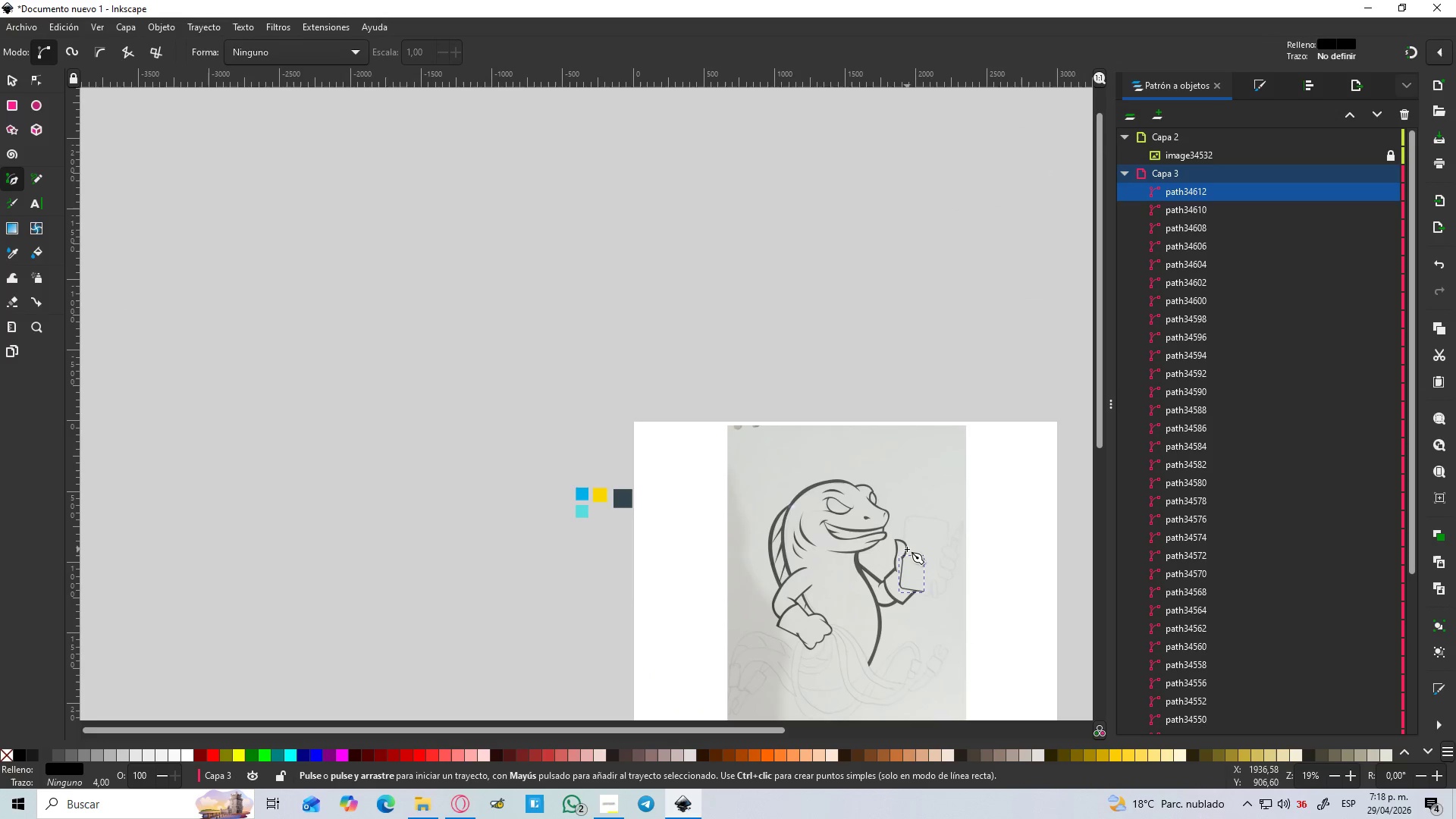 
scroll: coordinate [820, 444], scroll_direction: up, amount: 7.0
 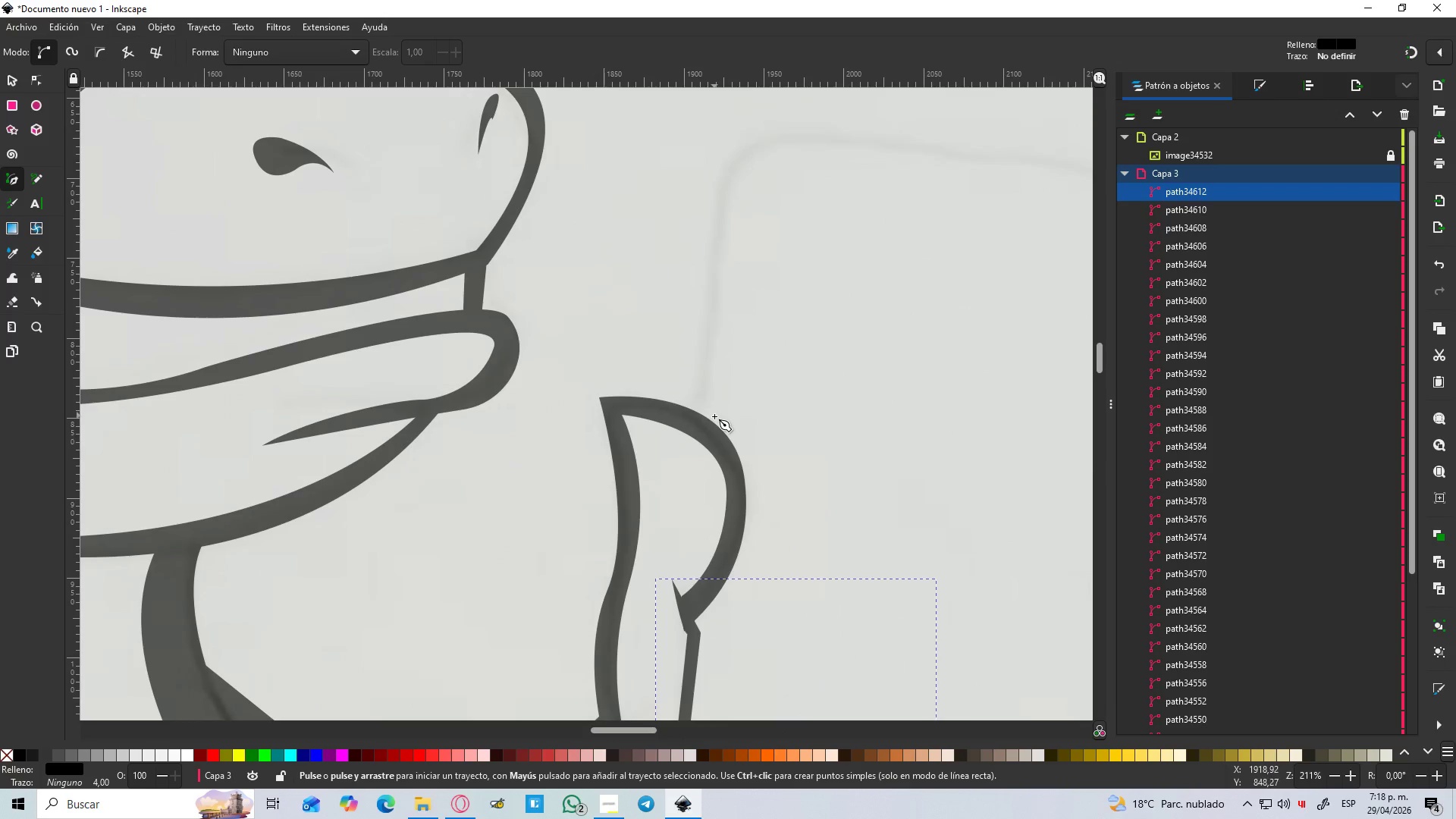 
left_click_drag(start_coordinate=[714, 419], to_coordinate=[711, 407])
 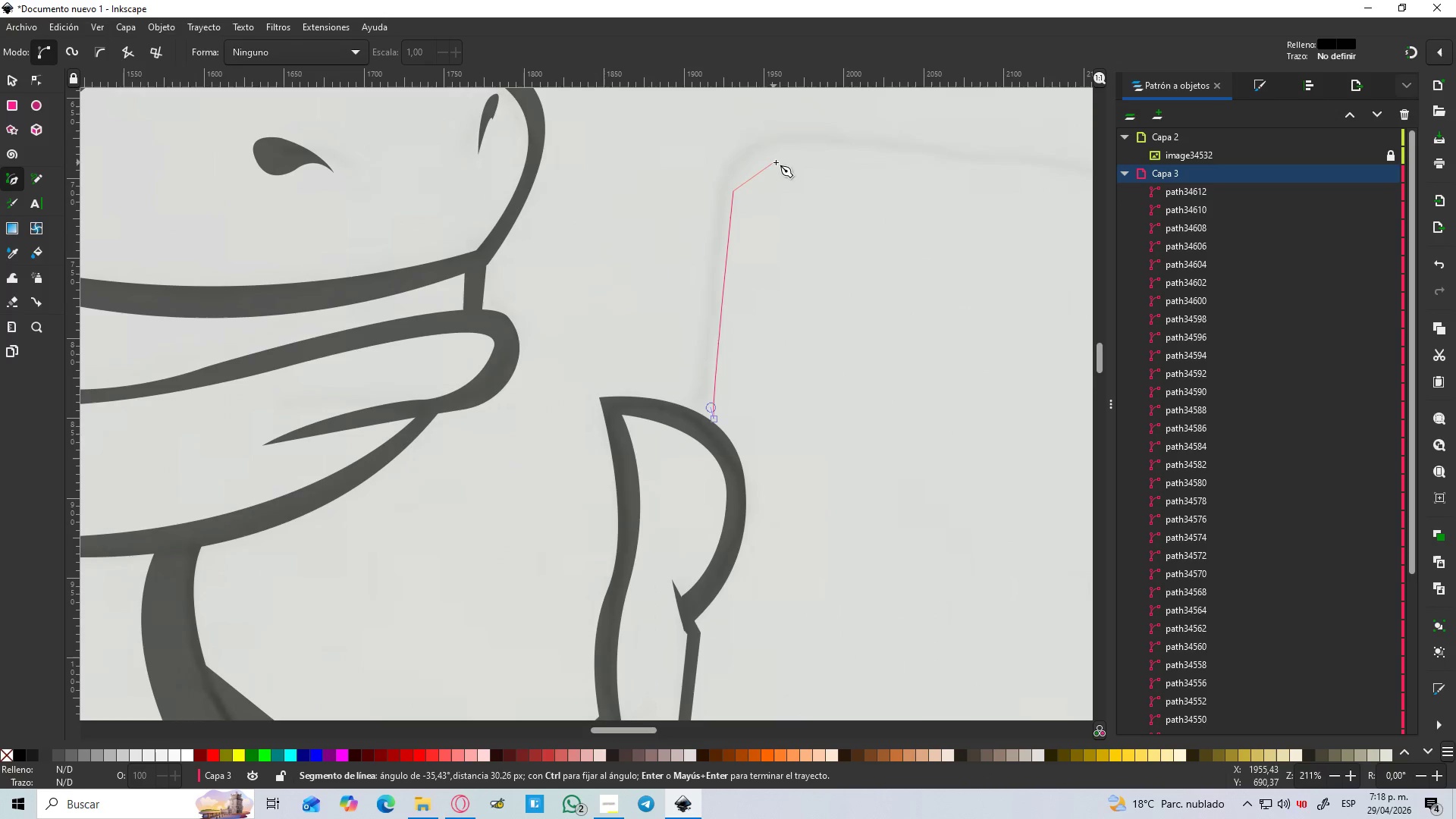 
left_click_drag(start_coordinate=[789, 149], to_coordinate=[831, 153])
 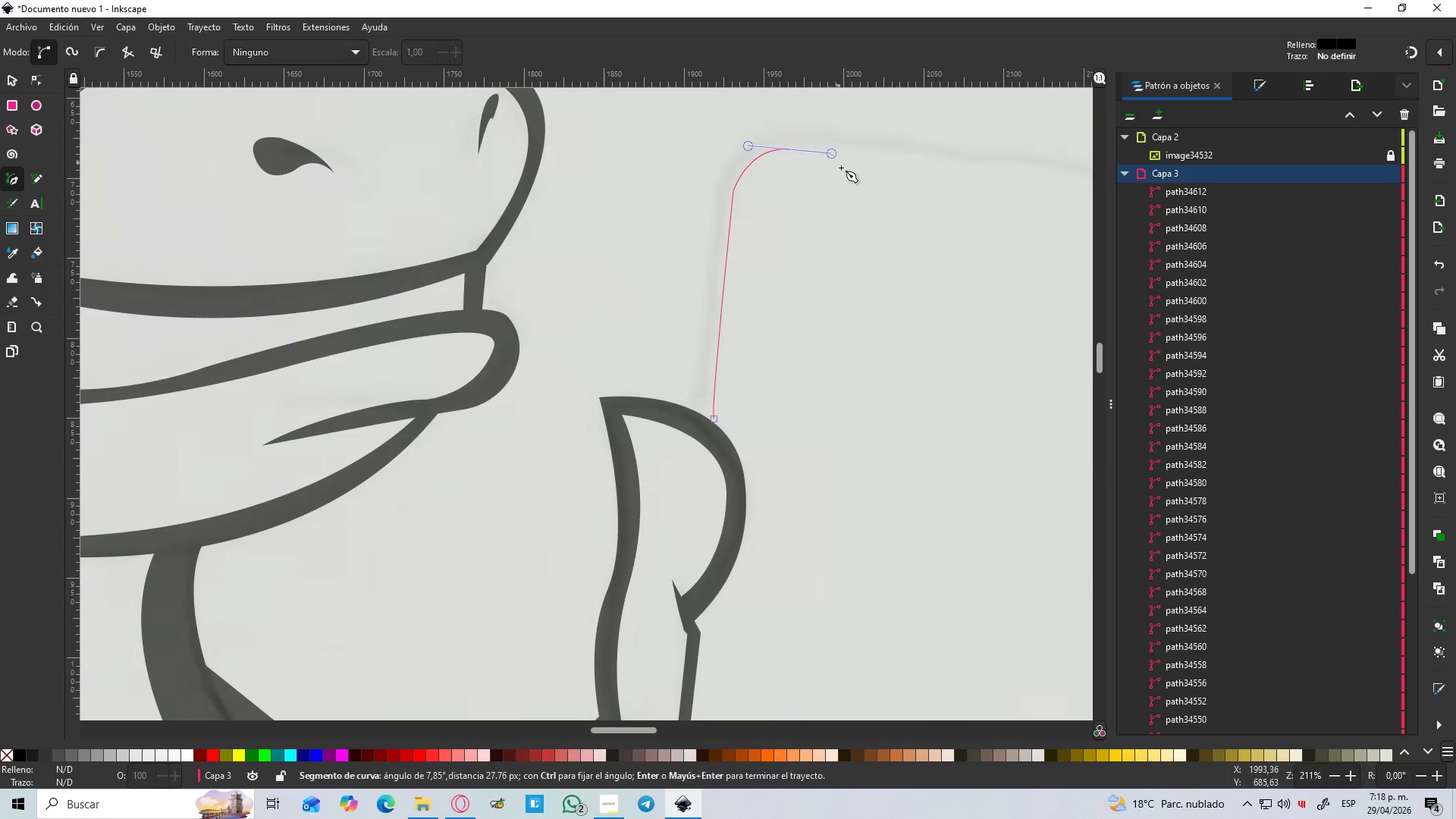 
hold_key(key=ControlLeft, duration=0.67)
 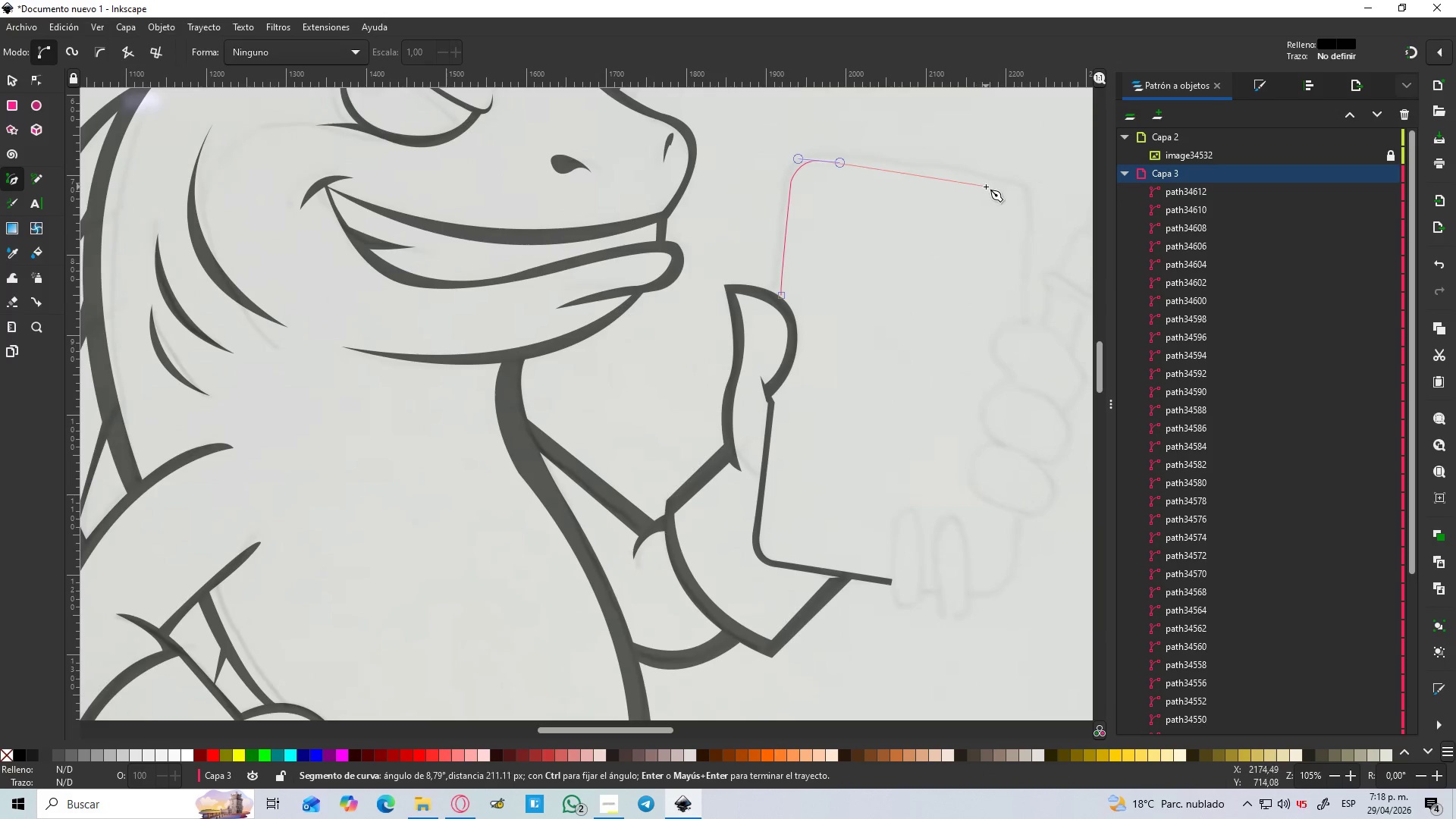 
hold_key(key=ControlLeft, duration=3.38)
 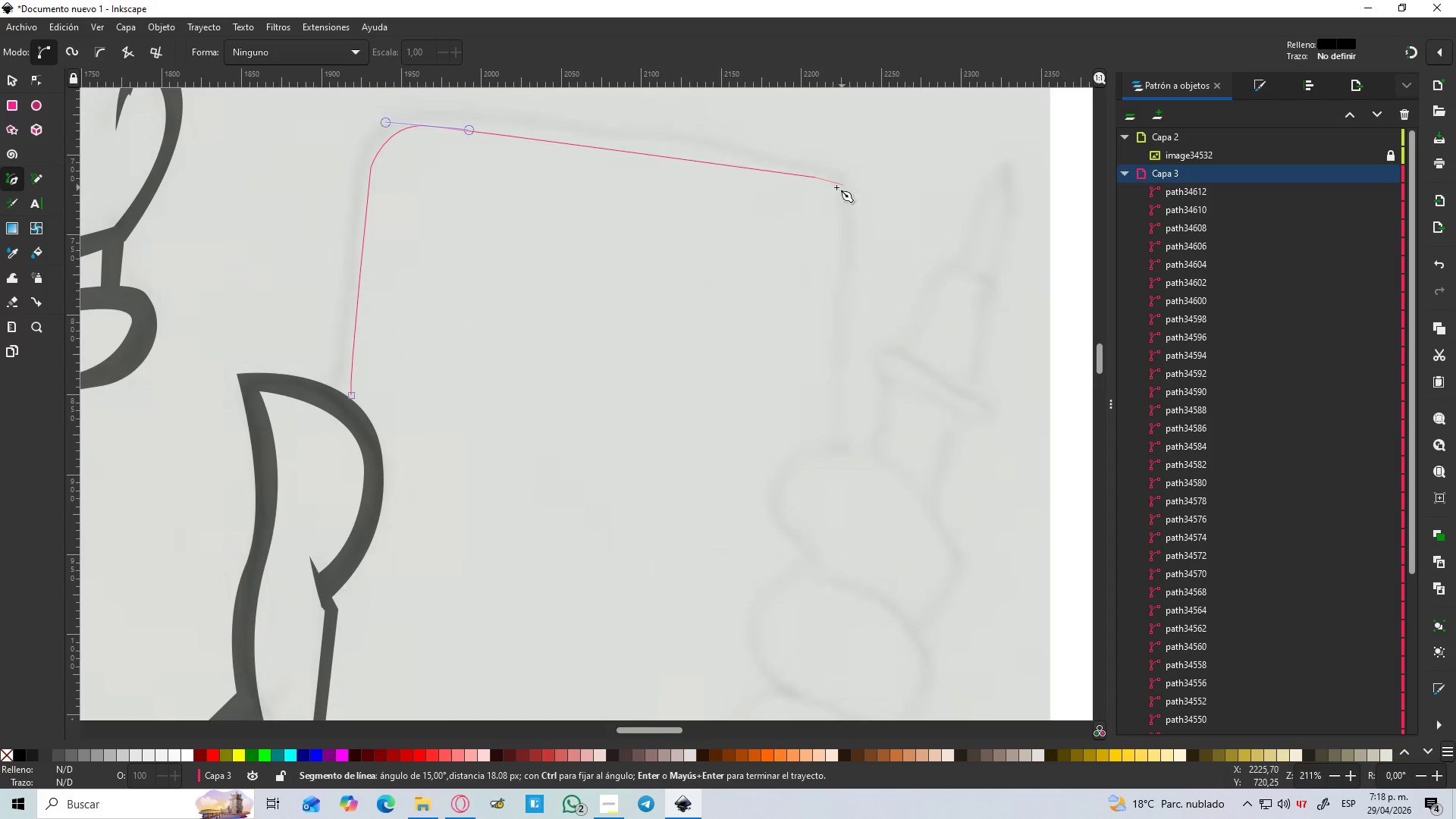 
scroll: coordinate [851, 173], scroll_direction: down, amount: 2.0
 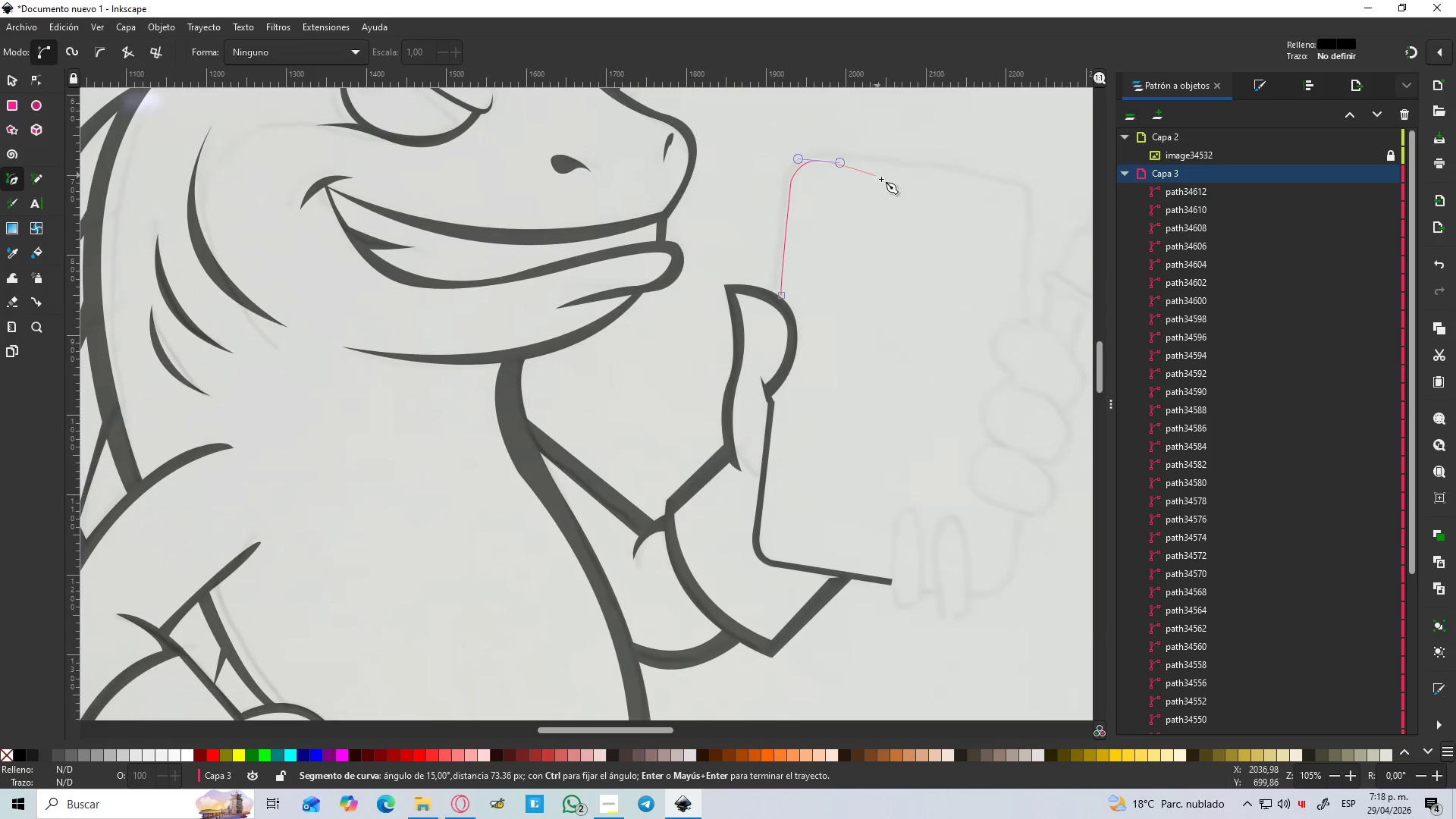 
left_click([1013, 187])
 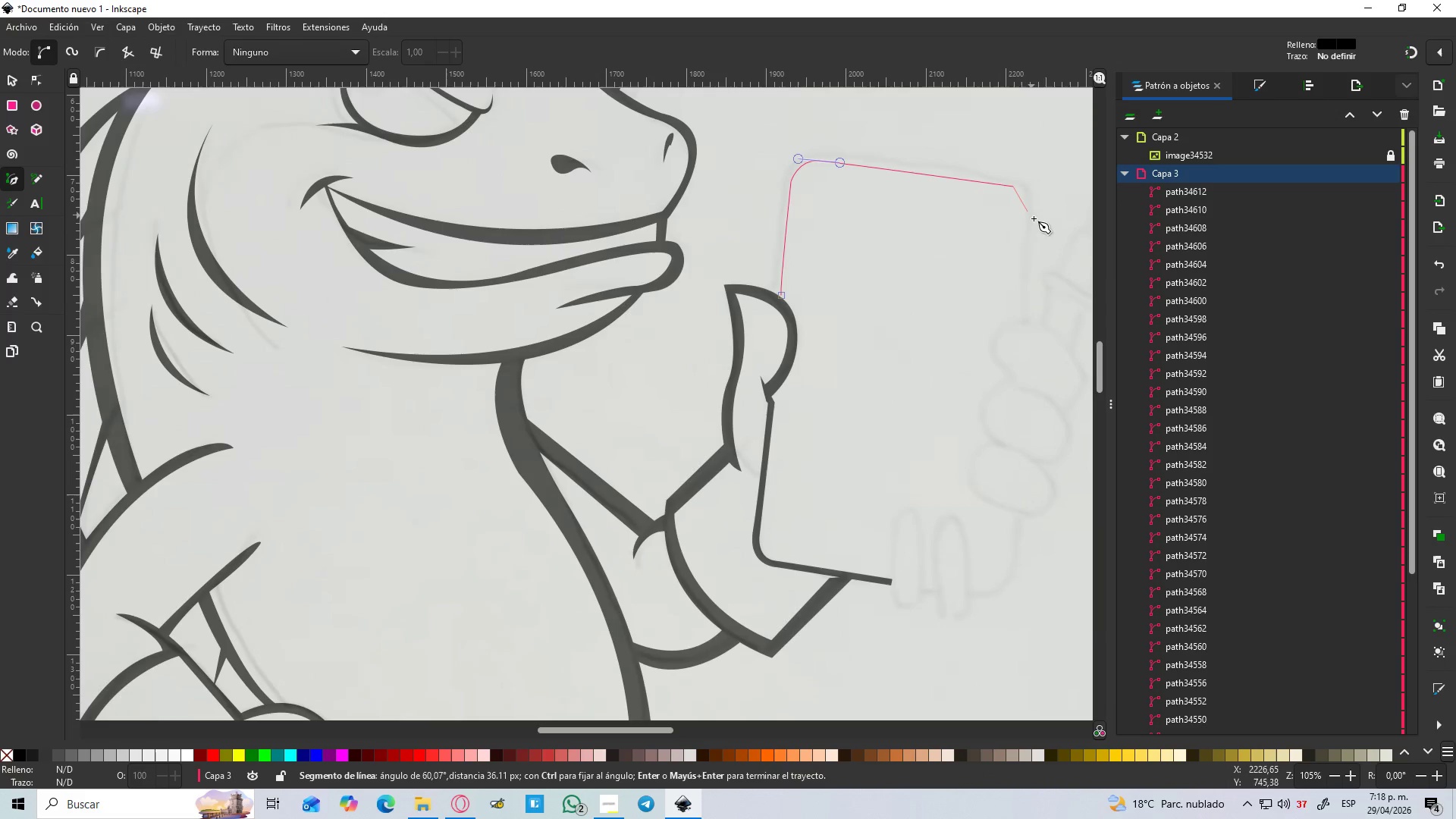 
hold_key(key=Space, duration=0.56)
 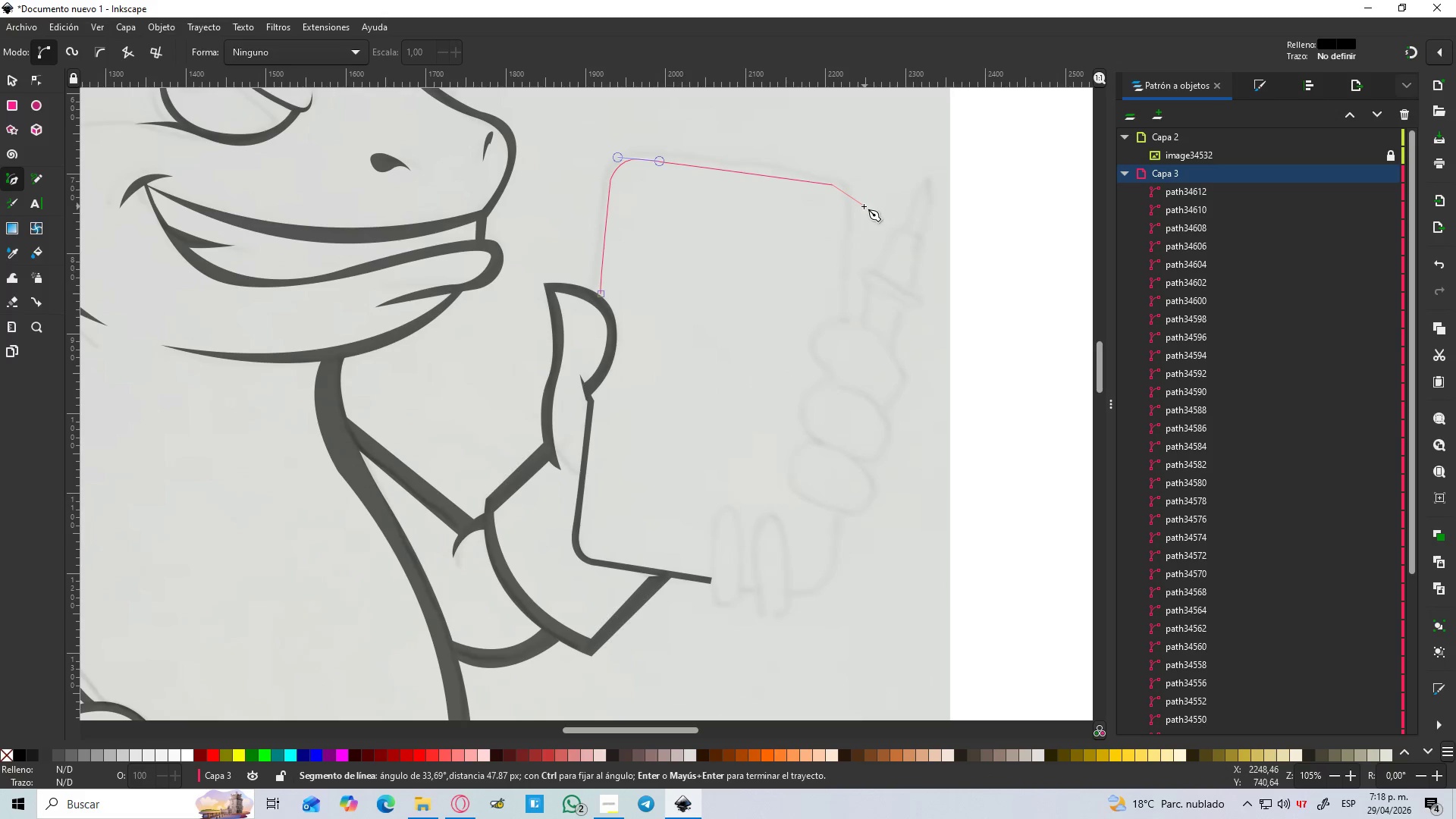 
hold_key(key=ControlLeft, duration=0.83)
scroll: coordinate [830, 195], scroll_direction: up, amount: 3.0
 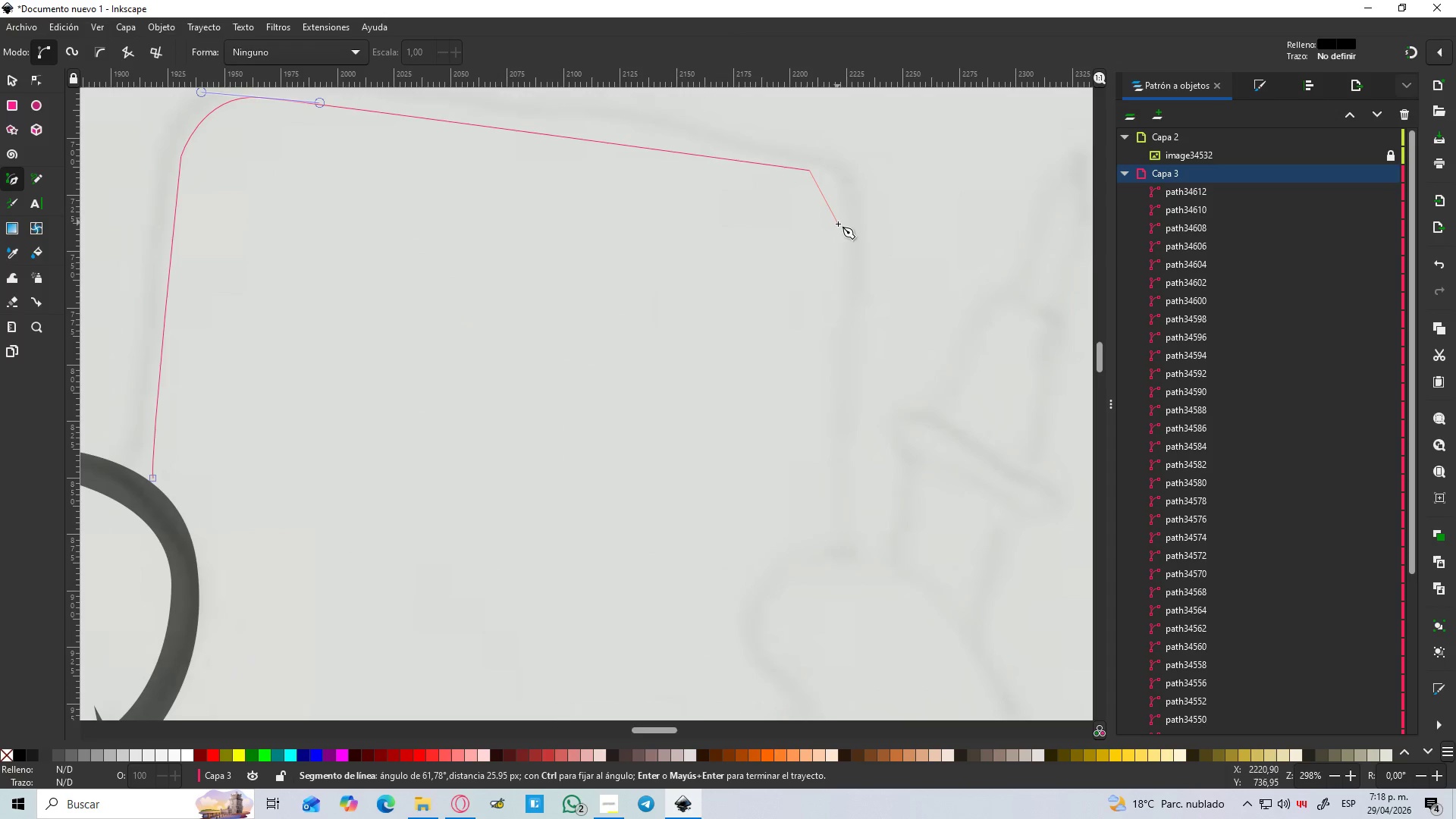 
left_click_drag(start_coordinate=[844, 230], to_coordinate=[840, 285])
 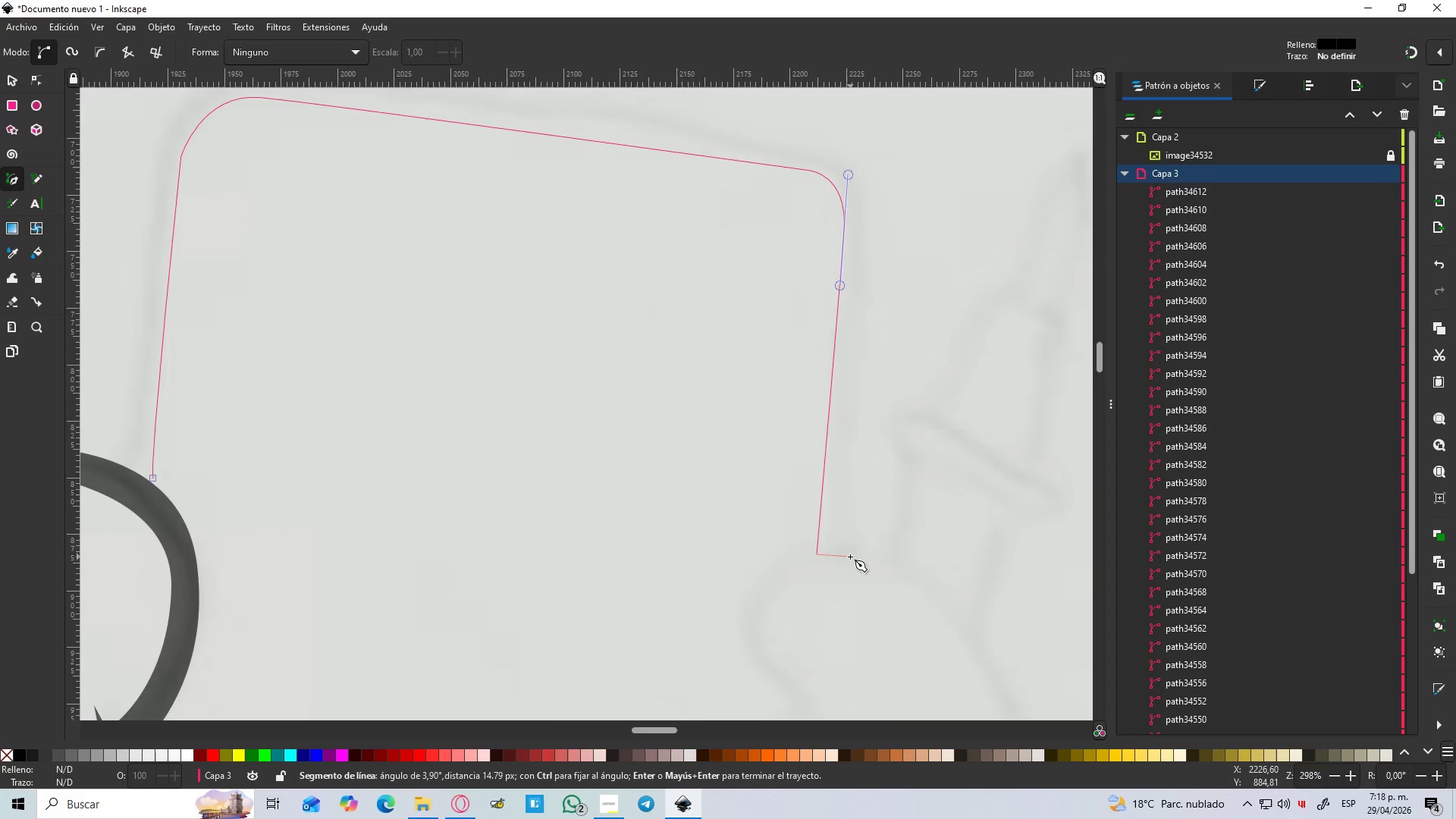 
left_click([842, 554])
 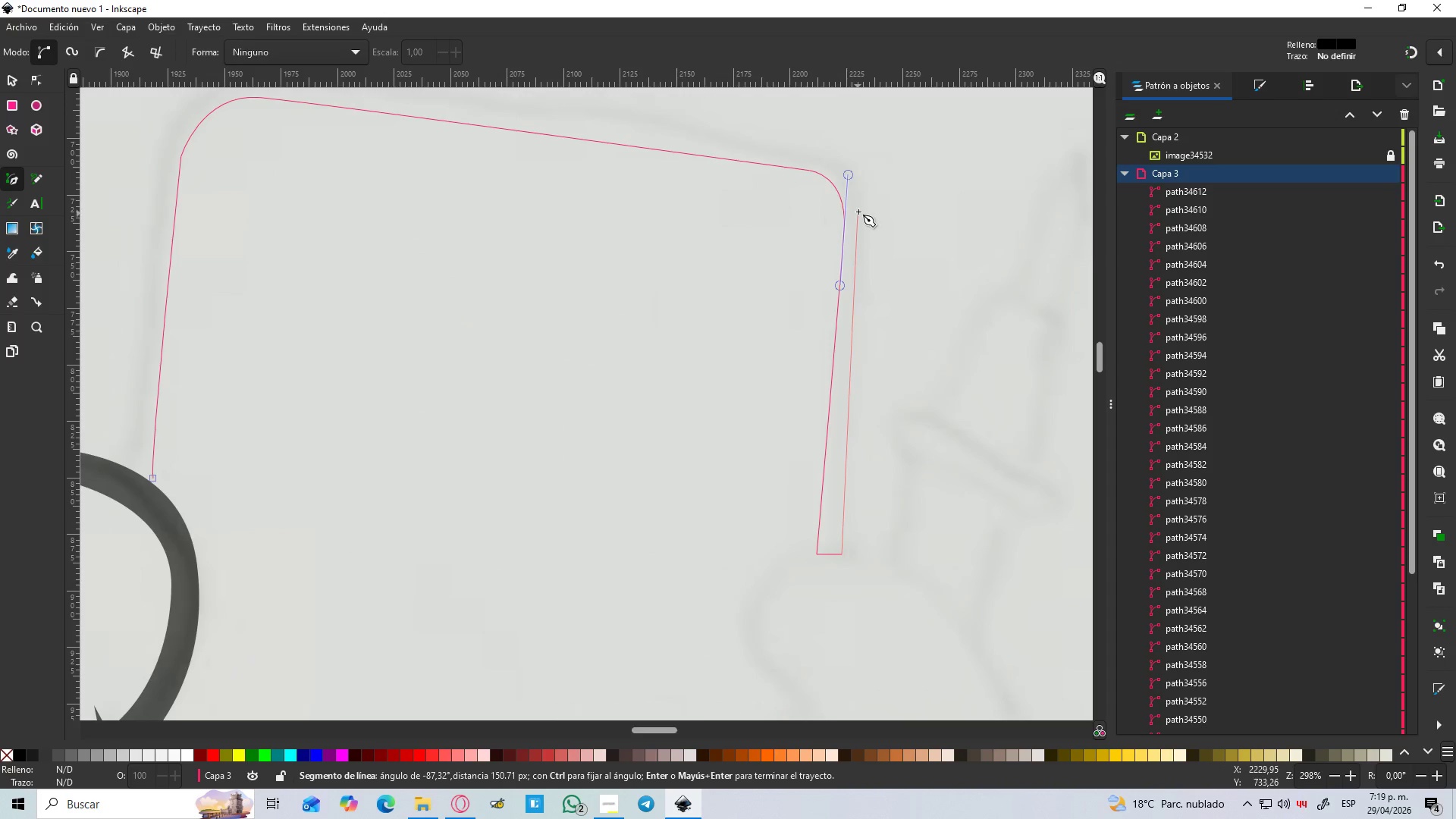 
left_click([861, 205])
 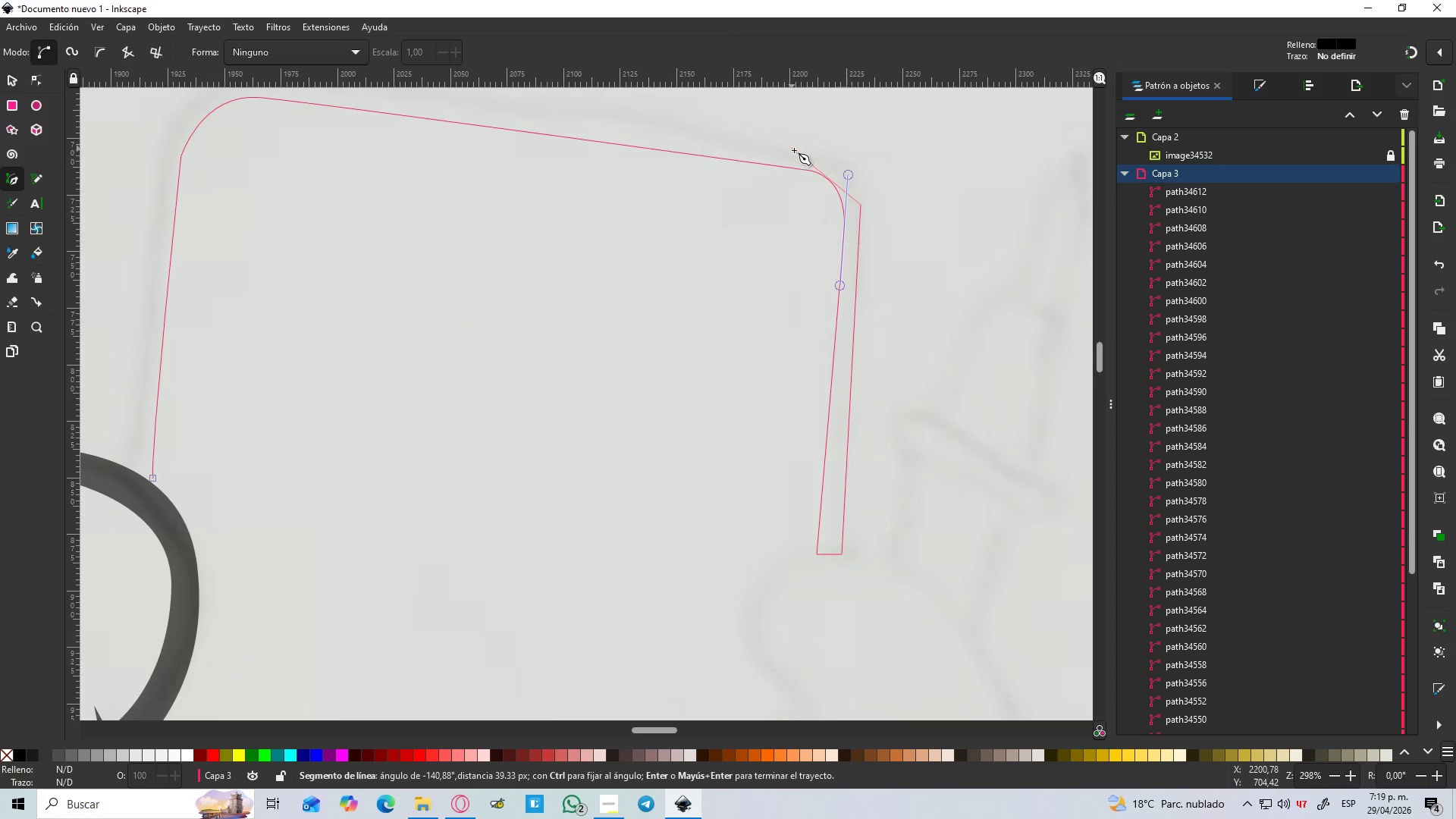 
left_click_drag(start_coordinate=[799, 155], to_coordinate=[739, 155])
 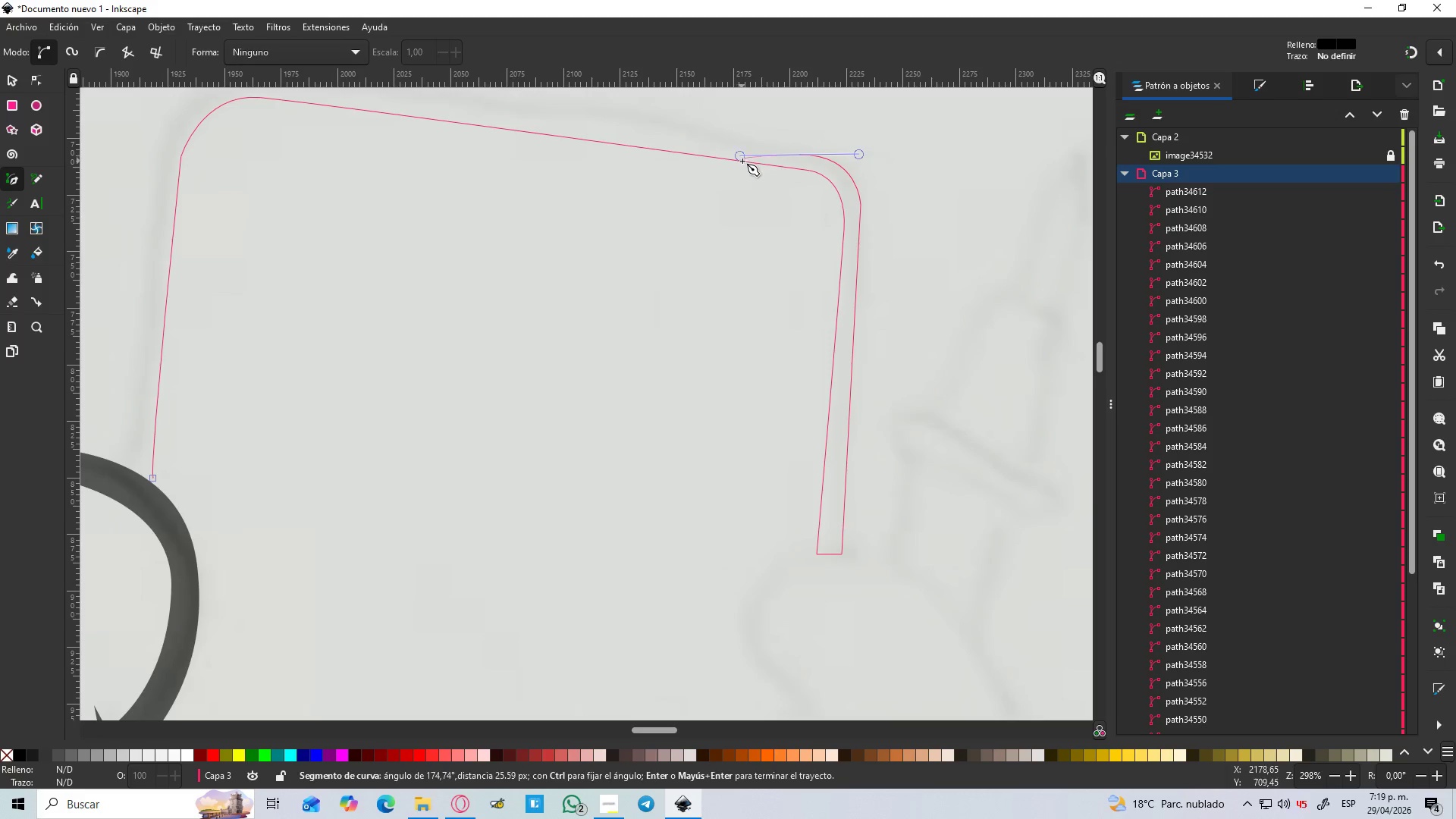 
hold_key(key=Space, duration=0.5)
 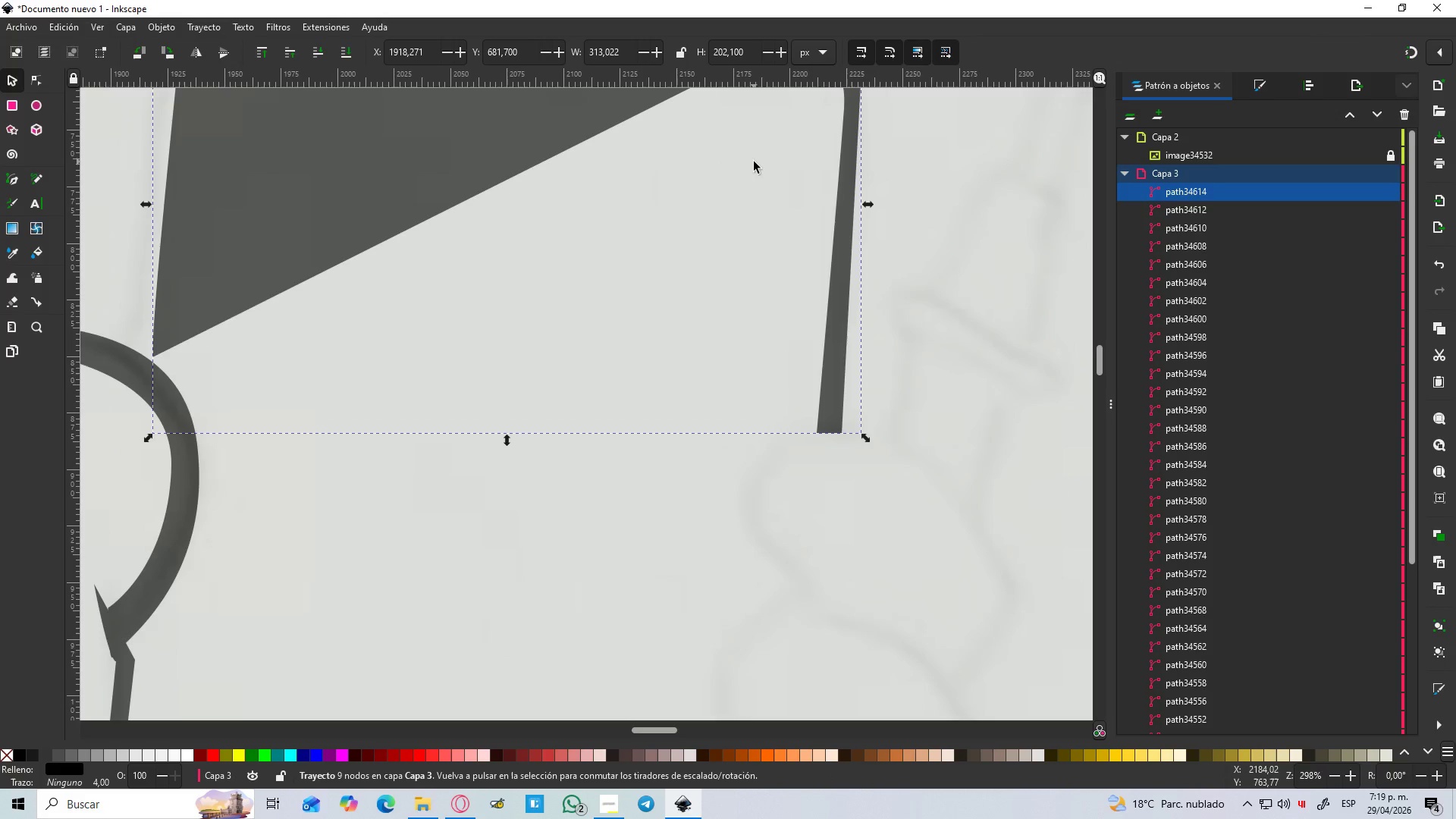 
scroll: coordinate [745, 161], scroll_direction: down, amount: 2.0
 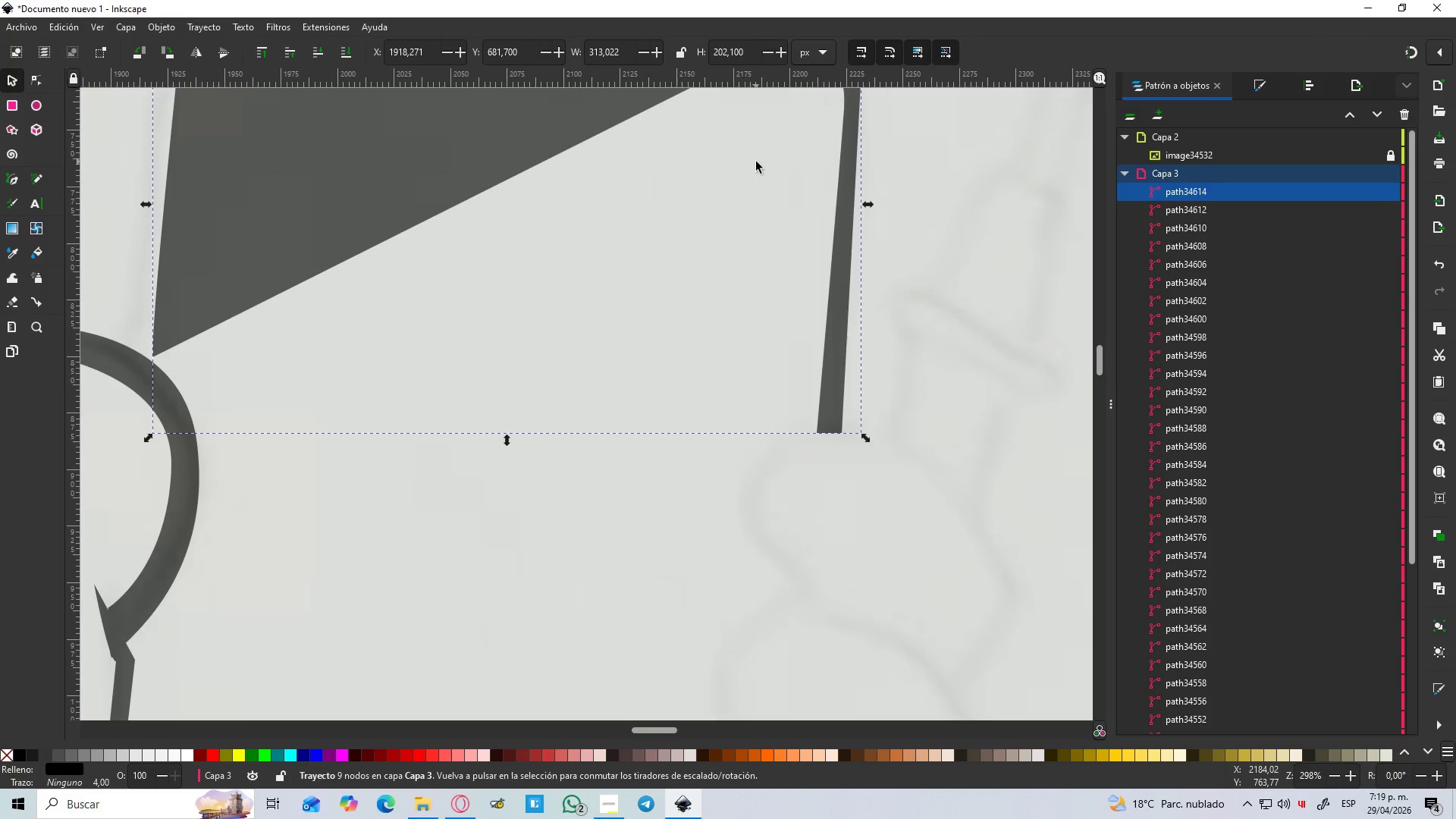 
scroll: coordinate [768, 185], scroll_direction: up, amount: 4.0
 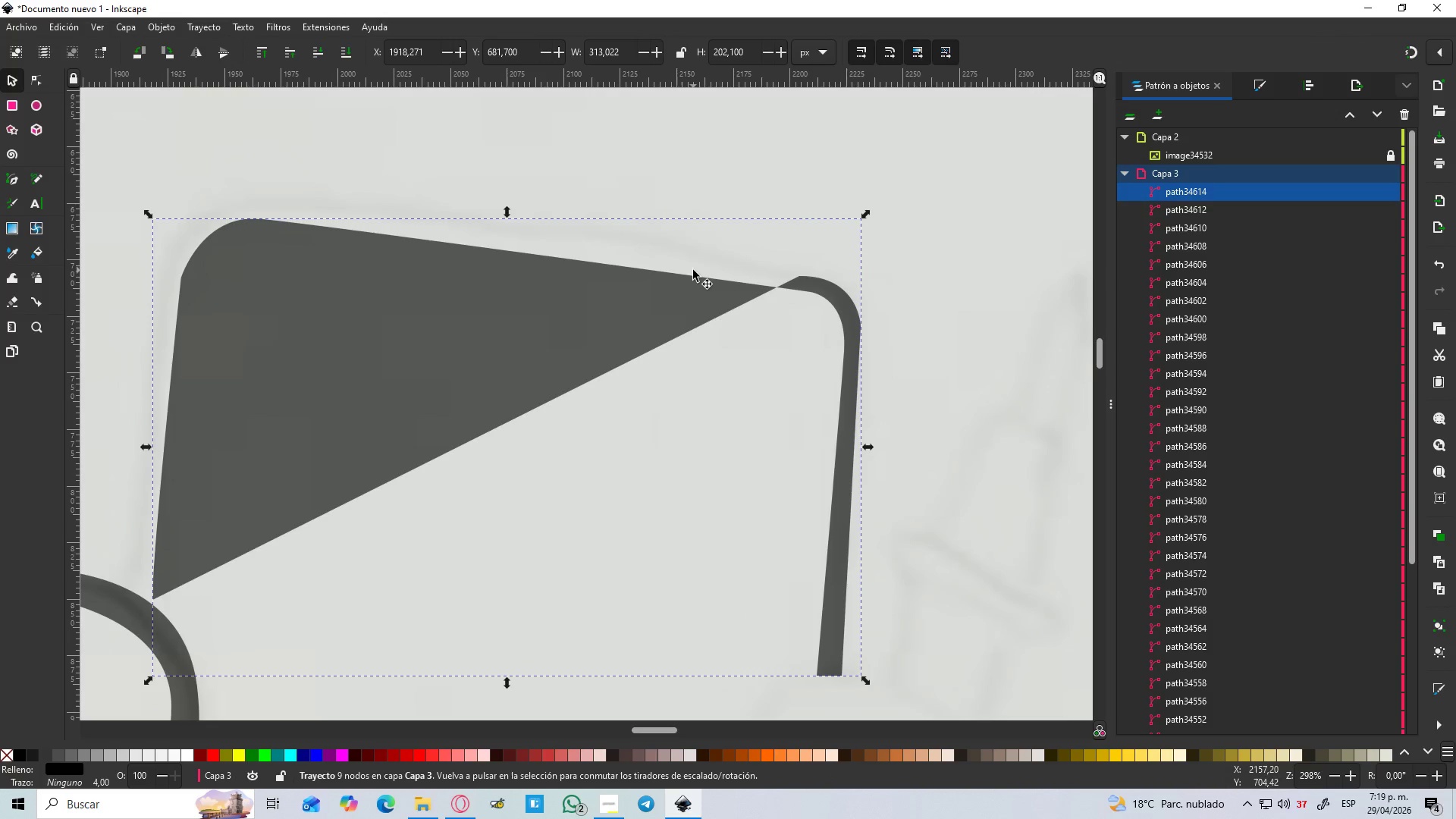 
key(B)
 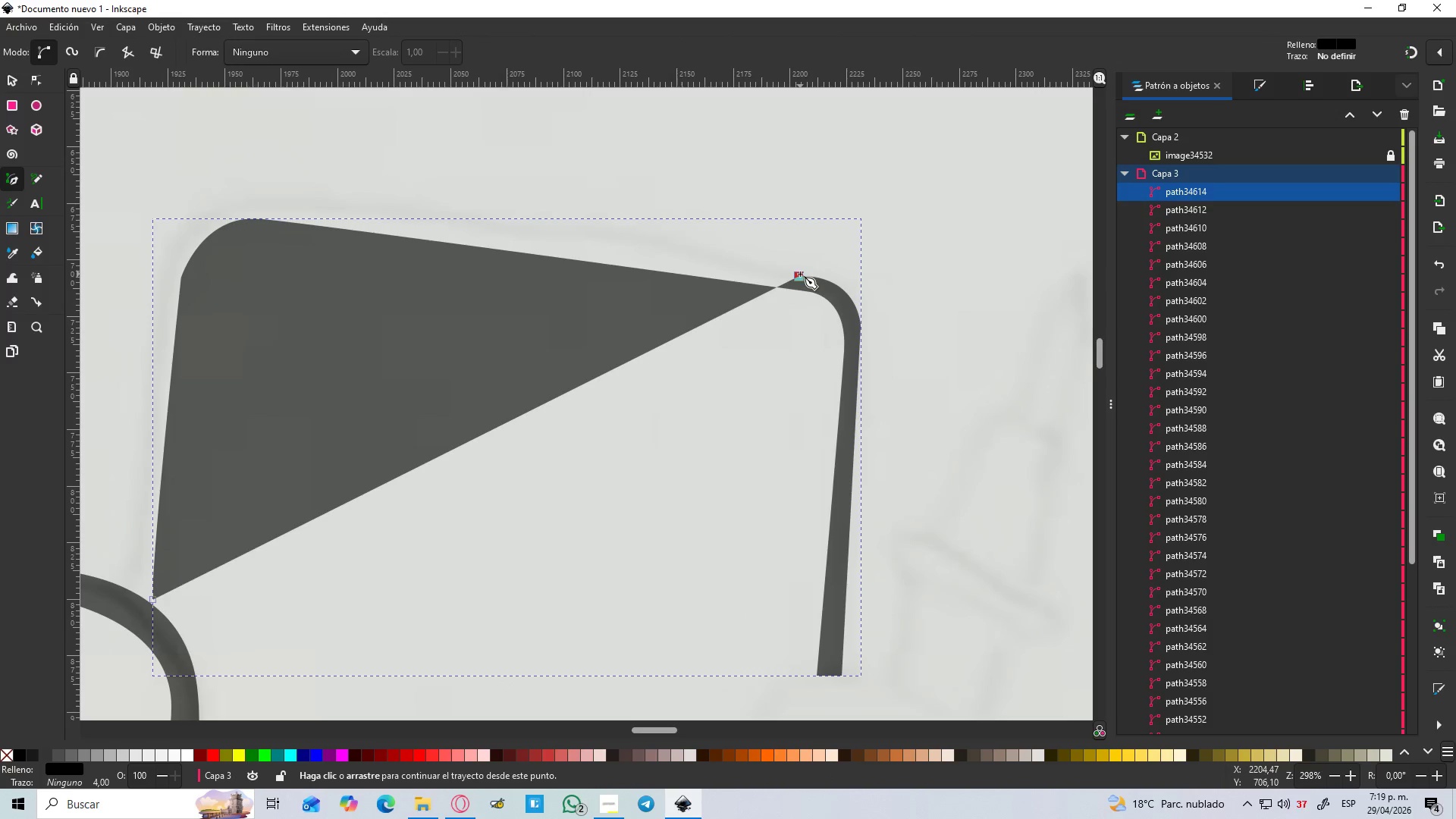 
left_click([800, 274])
 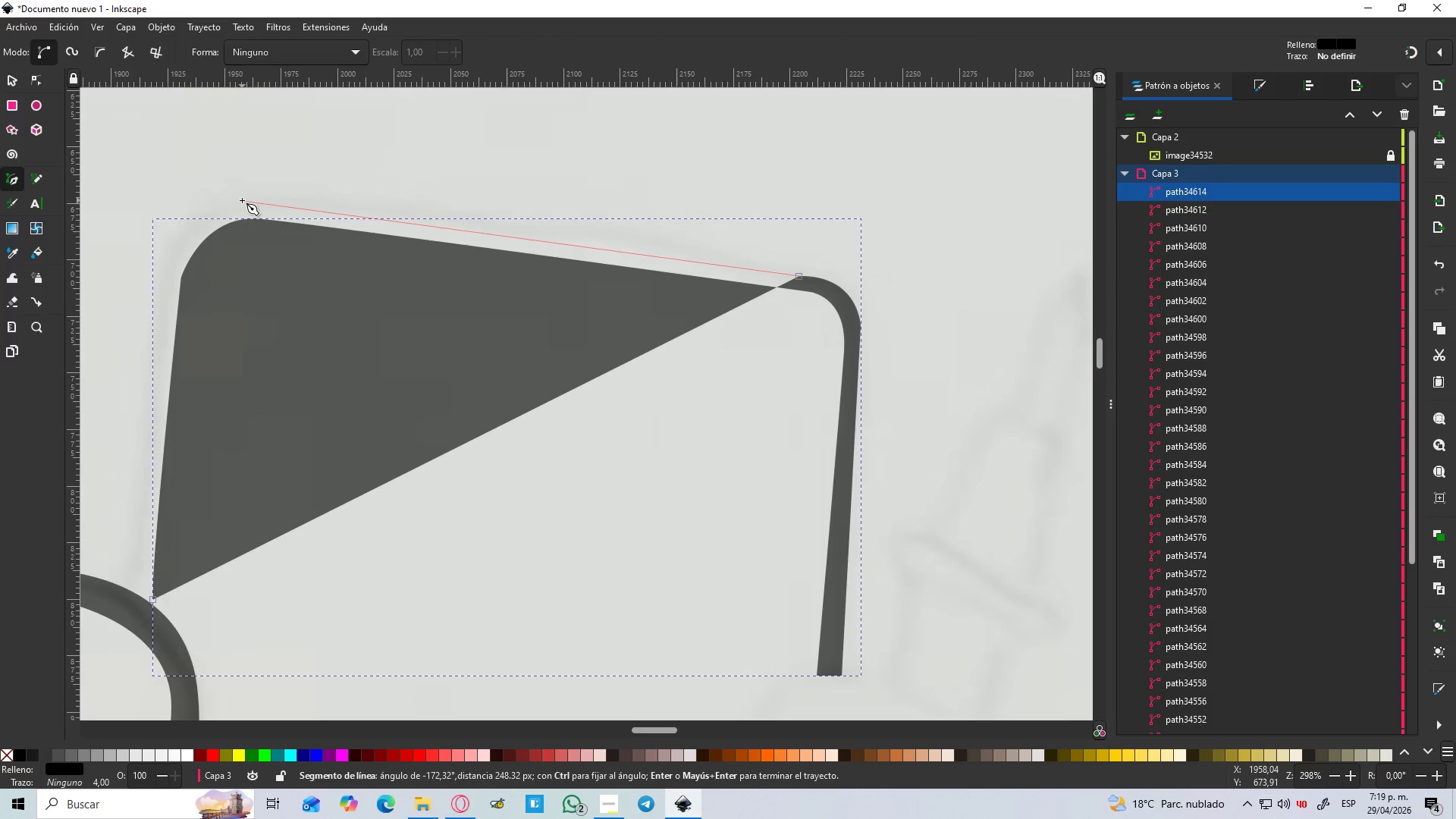 
left_click([242, 200])
 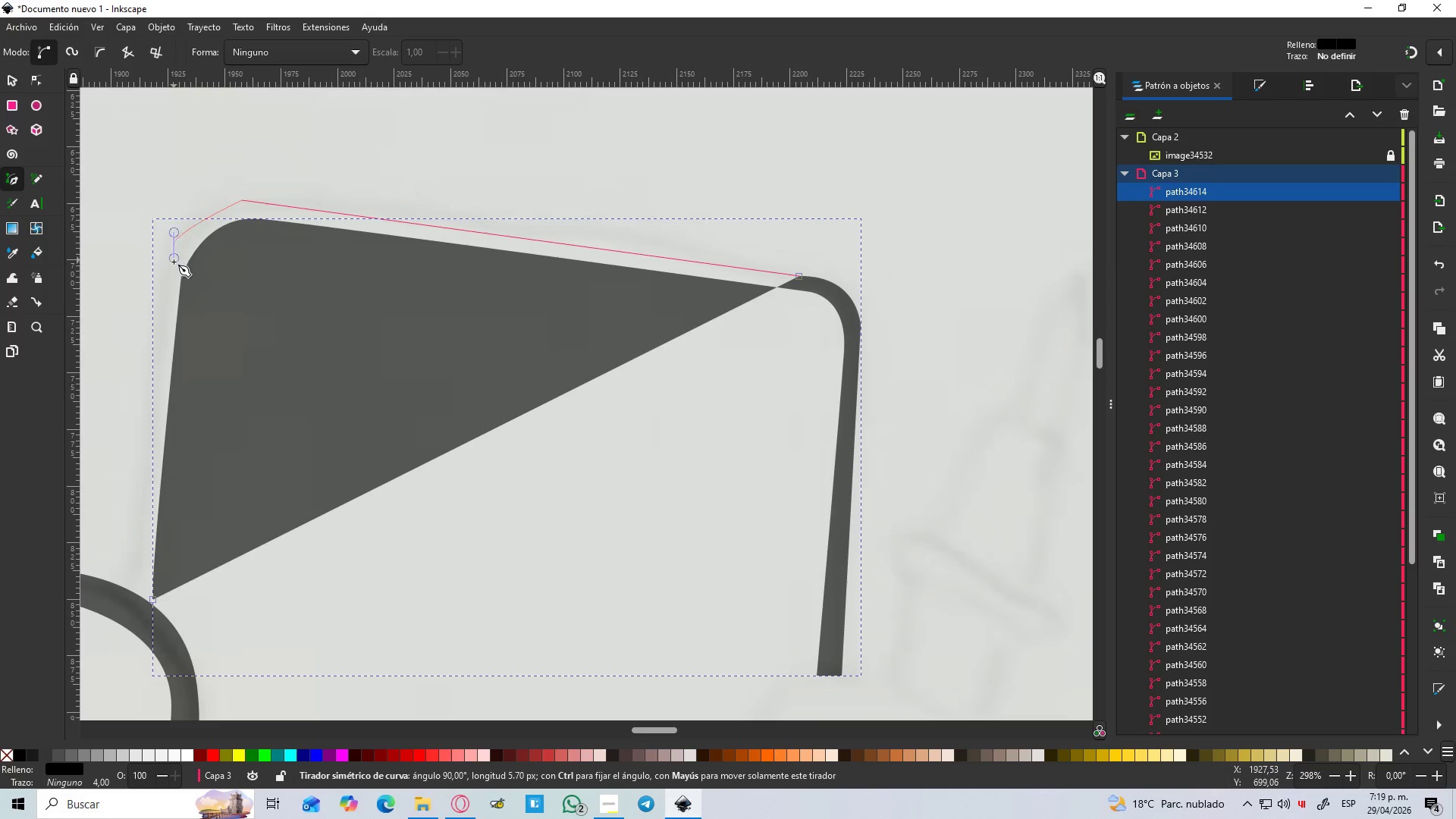 
key(Control+Z)
 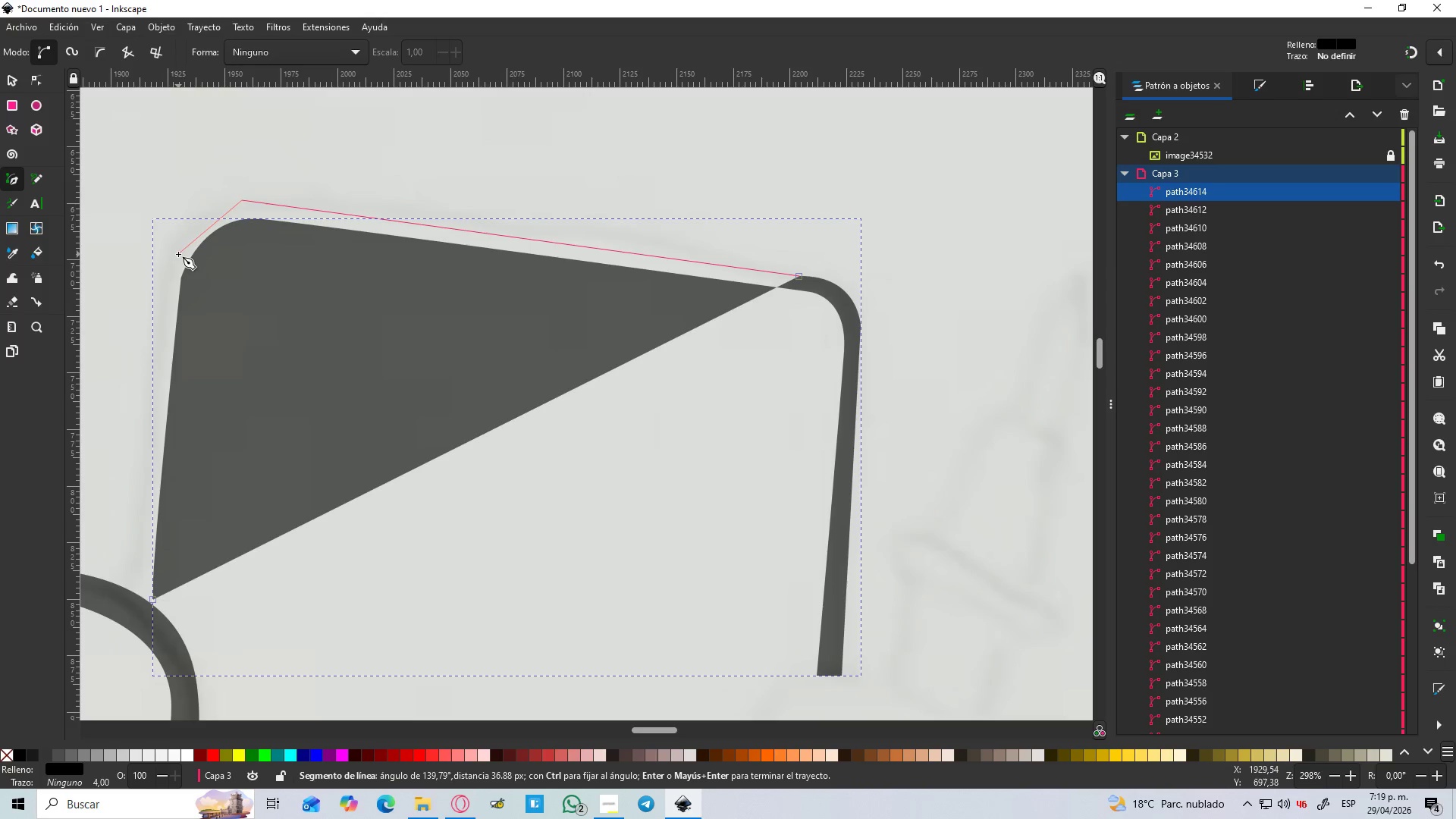 
left_click_drag(start_coordinate=[174, 262], to_coordinate=[166, 324])
 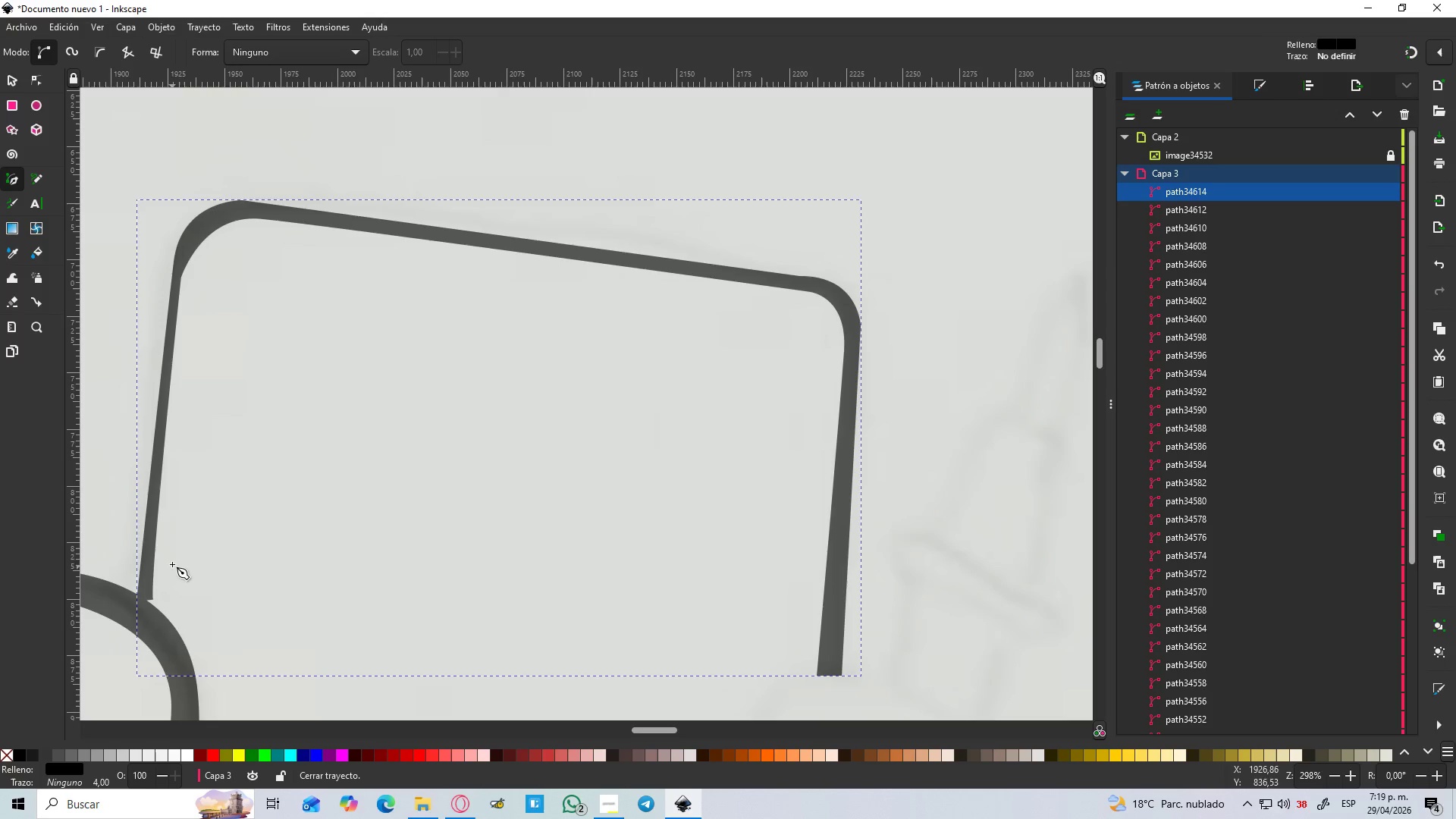 
key(N)
 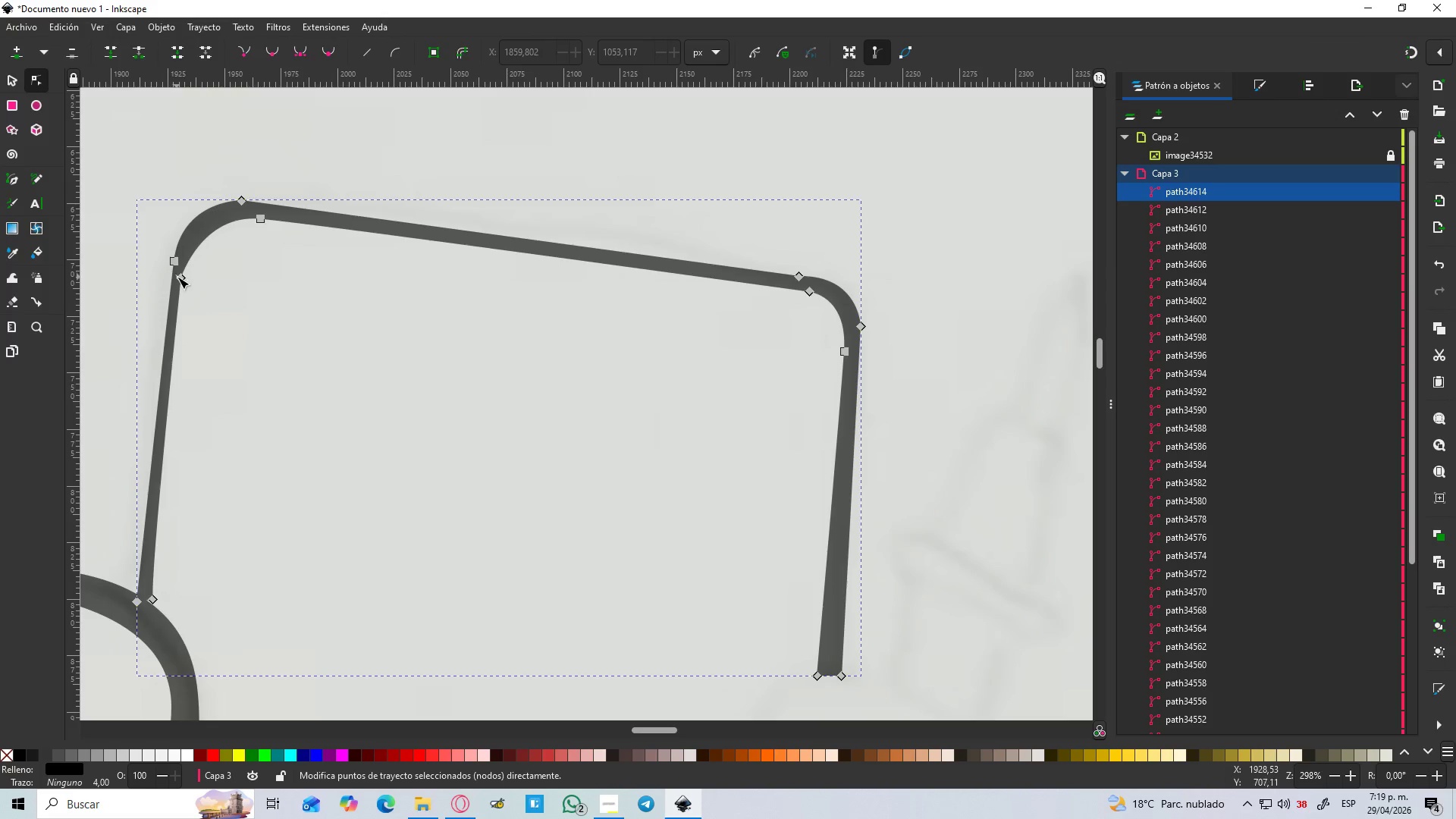 
left_click_drag(start_coordinate=[181, 278], to_coordinate=[190, 259])
 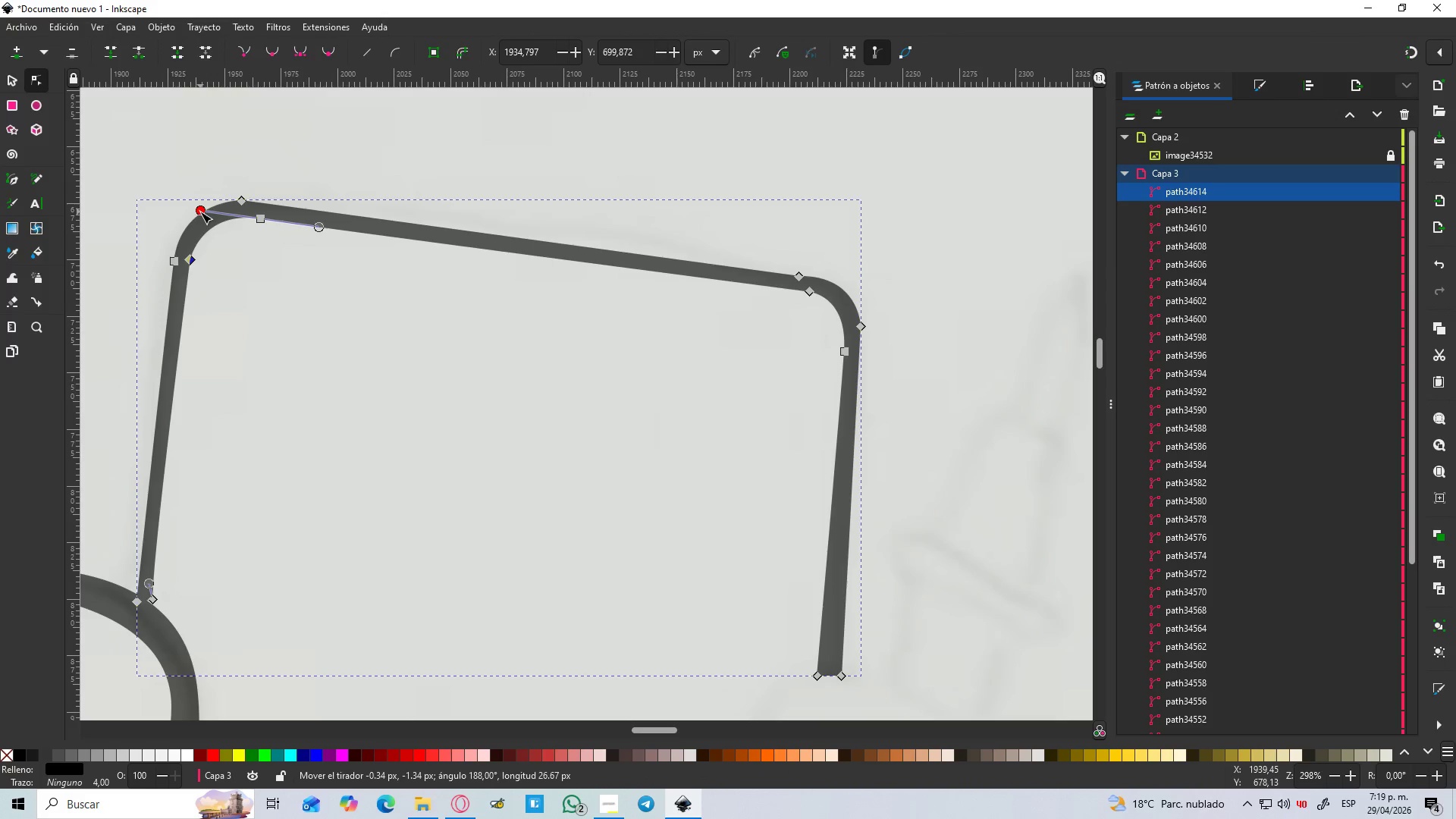 
hold_key(key=ControlLeft, duration=0.62)
scroll: coordinate [133, 607], scroll_direction: up, amount: 3.0
 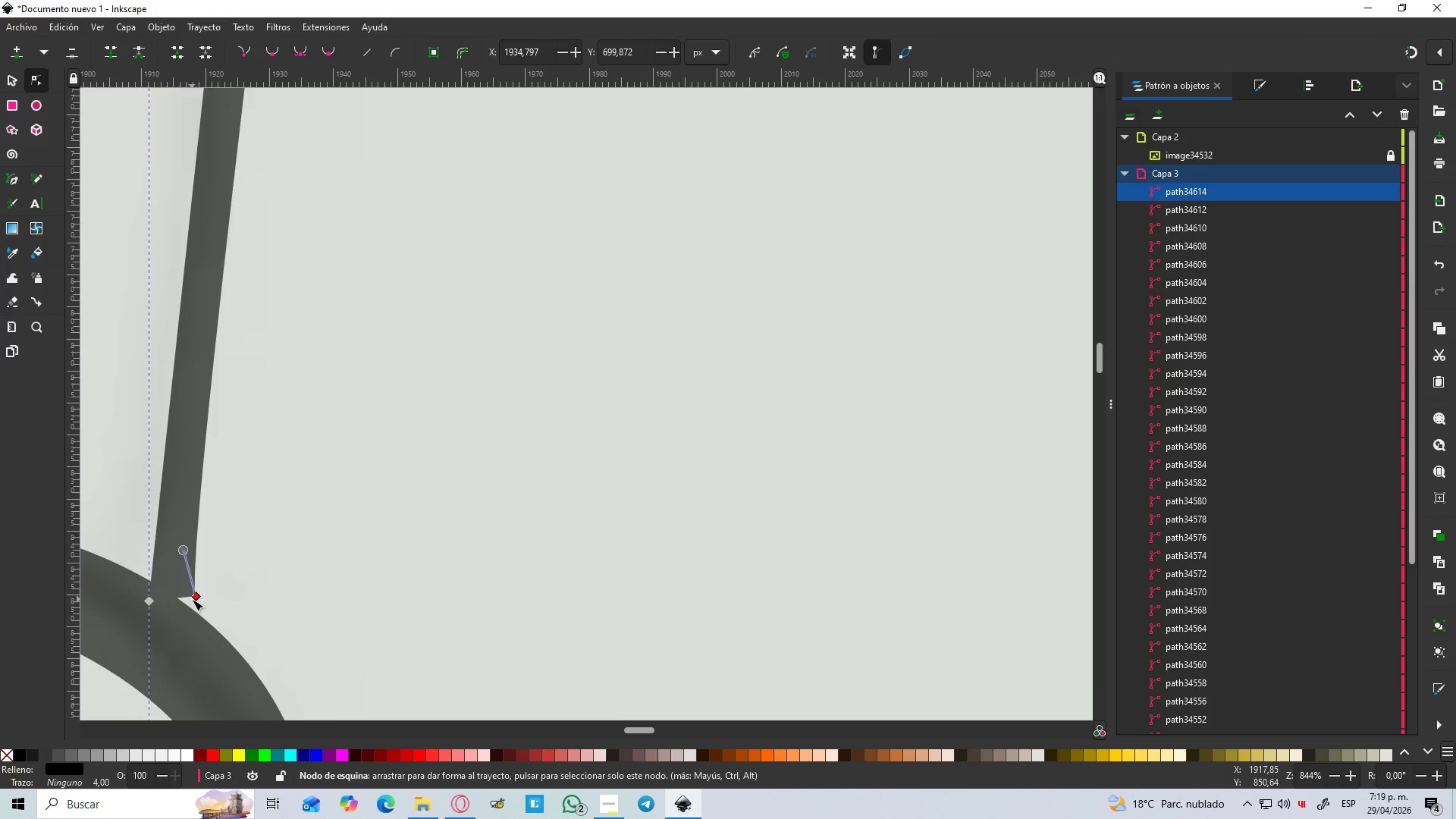 
left_click_drag(start_coordinate=[194, 596], to_coordinate=[197, 632])
 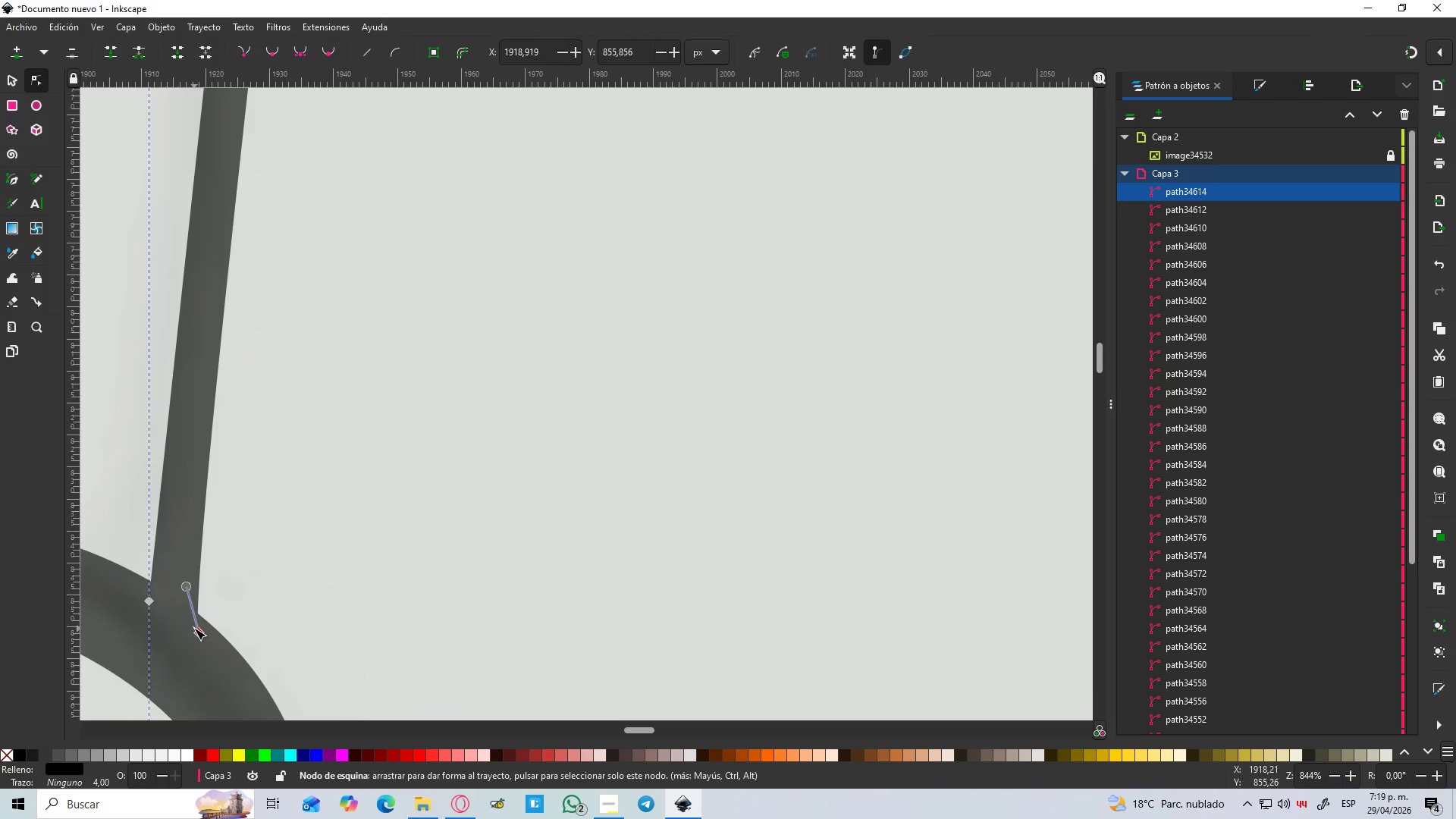 
hold_key(key=ControlLeft, duration=0.67)
scroll: coordinate [190, 605], scroll_direction: down, amount: 5.0
 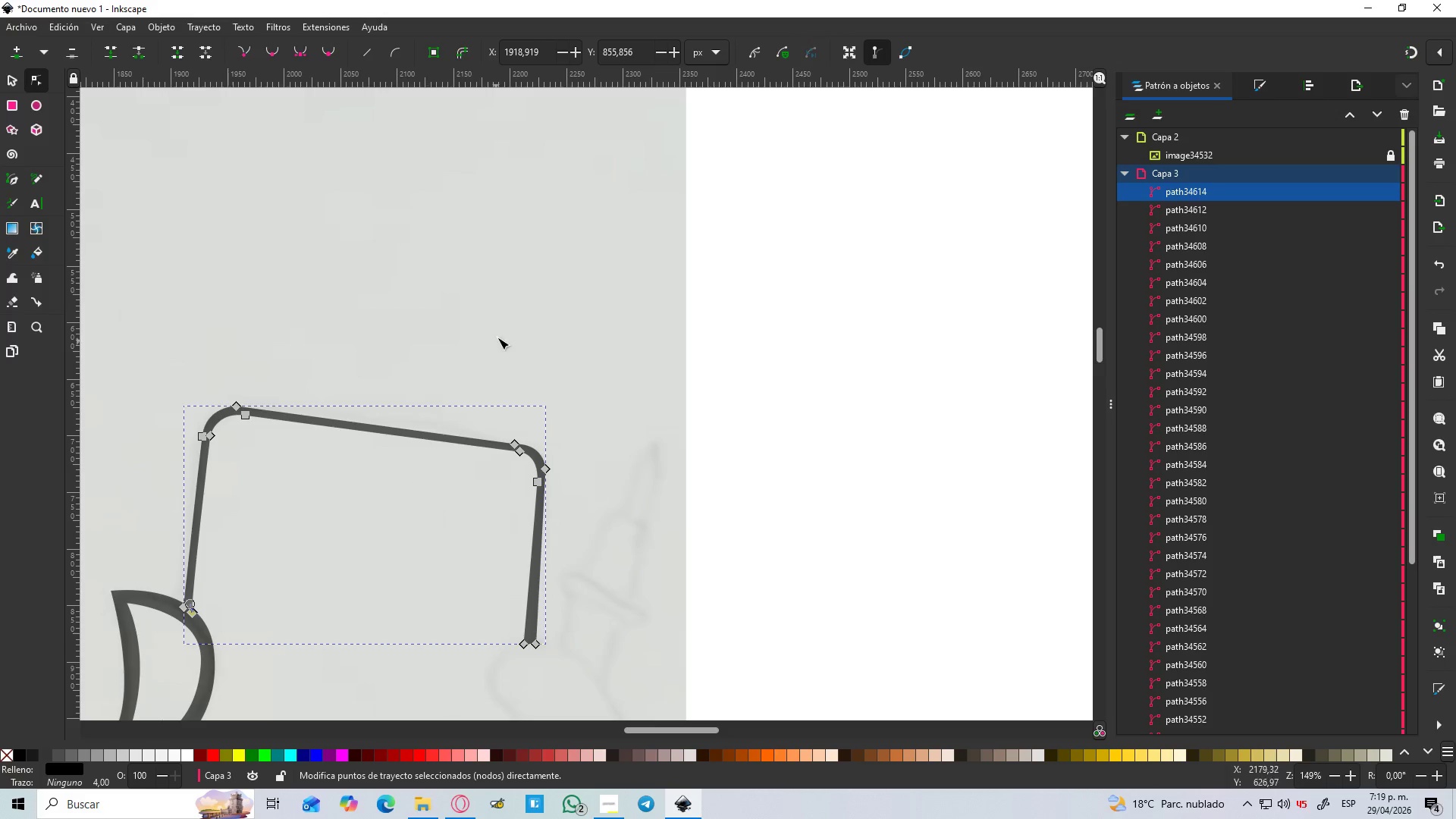 
left_click([509, 290])
 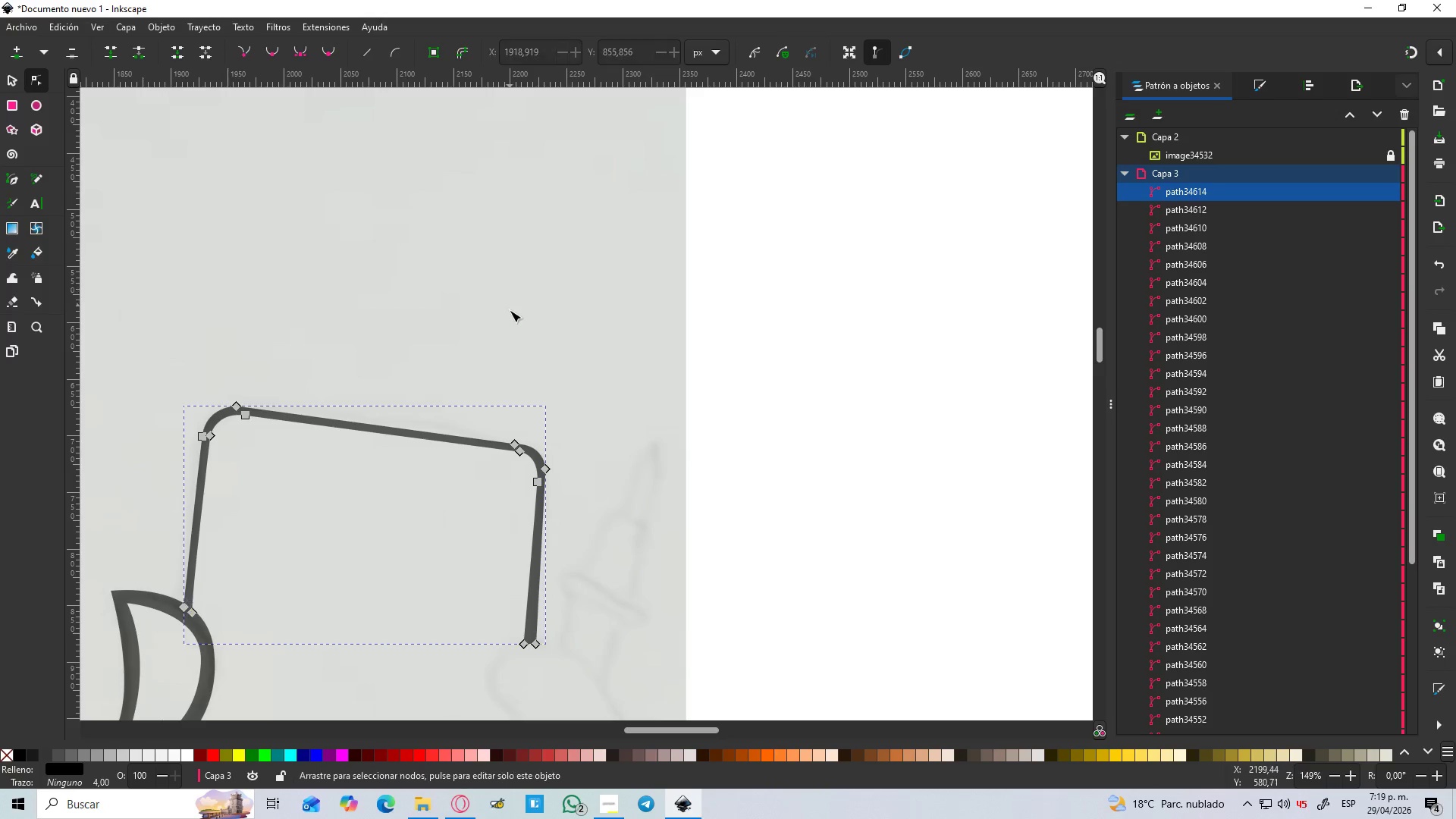 
hold_key(key=ControlLeft, duration=0.41)
scroll: coordinate [509, 323], scroll_direction: down, amount: 2.0
 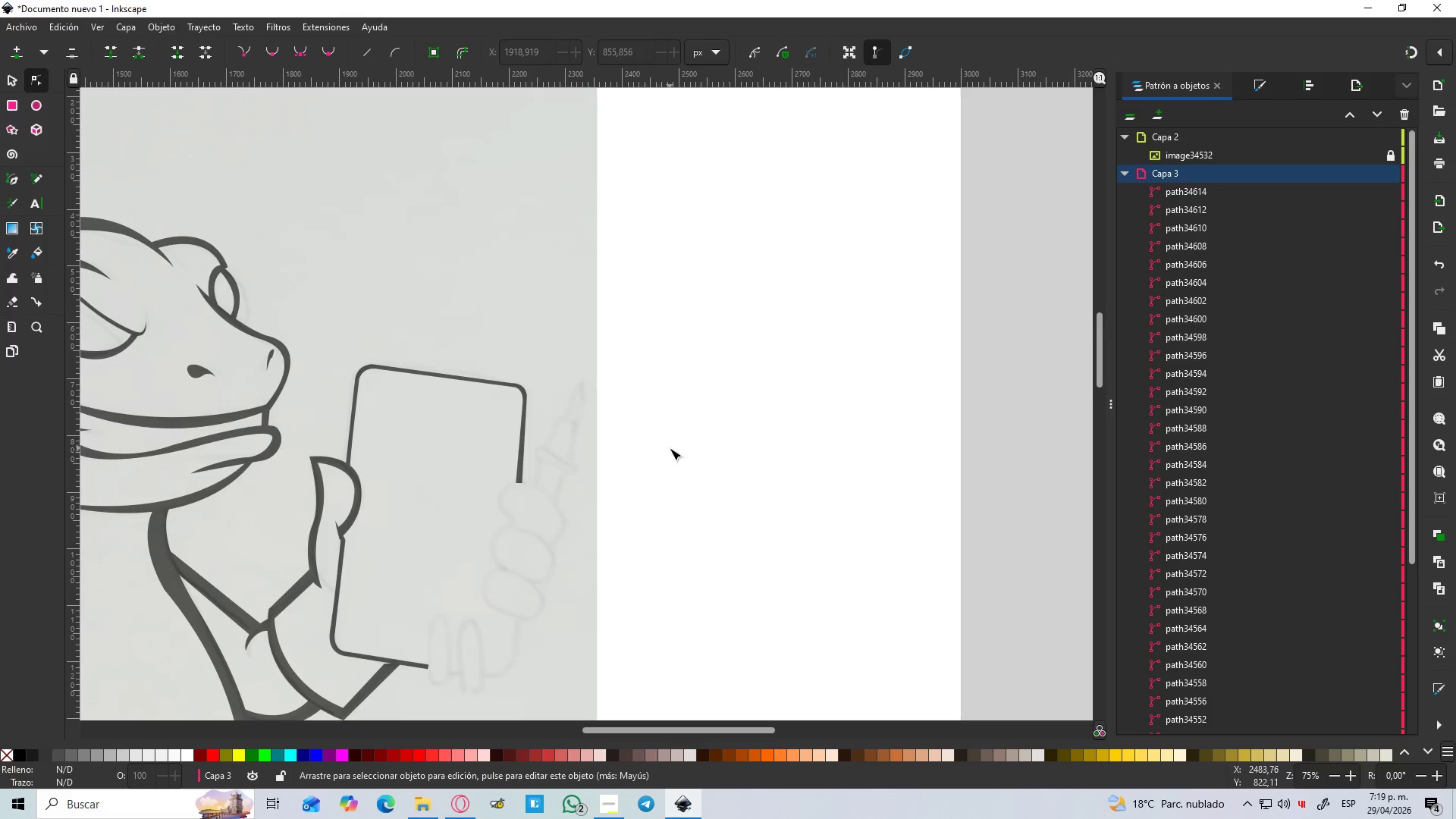 
hold_key(key=ControlLeft, duration=0.45)
scroll: coordinate [674, 449], scroll_direction: down, amount: 1.0
 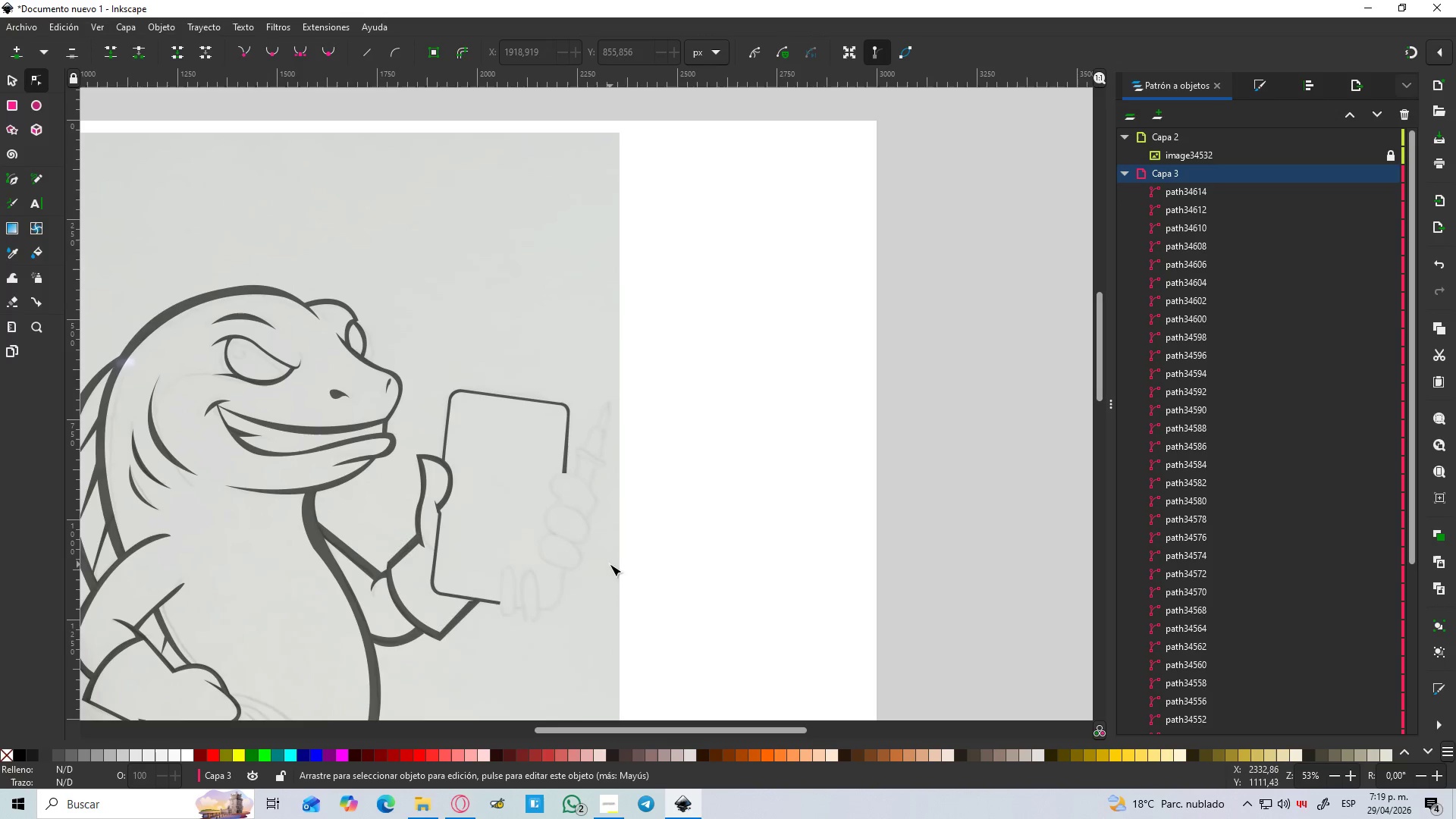 
hold_key(key=Space, duration=0.62)
 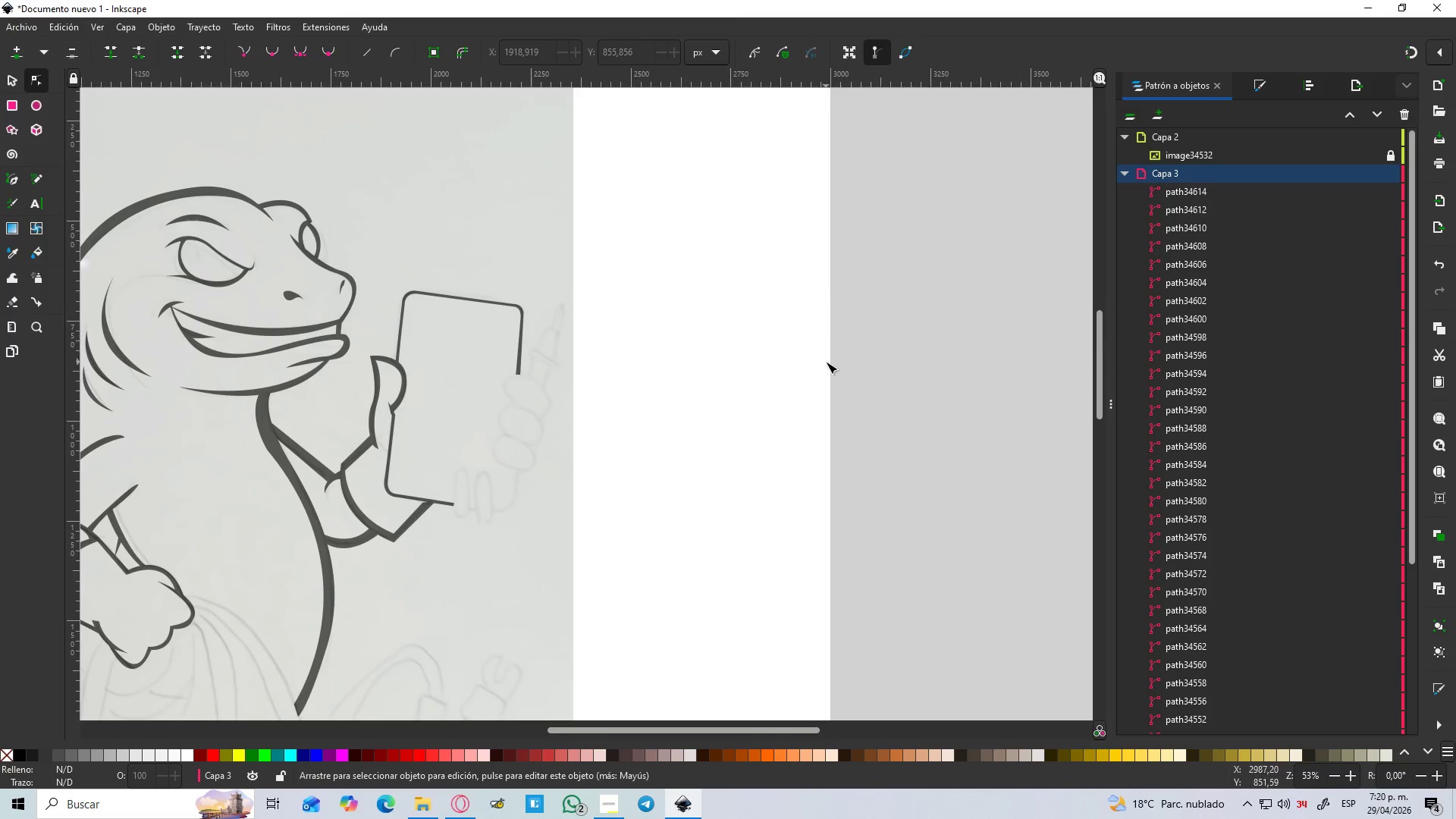 
wait(44.53)
 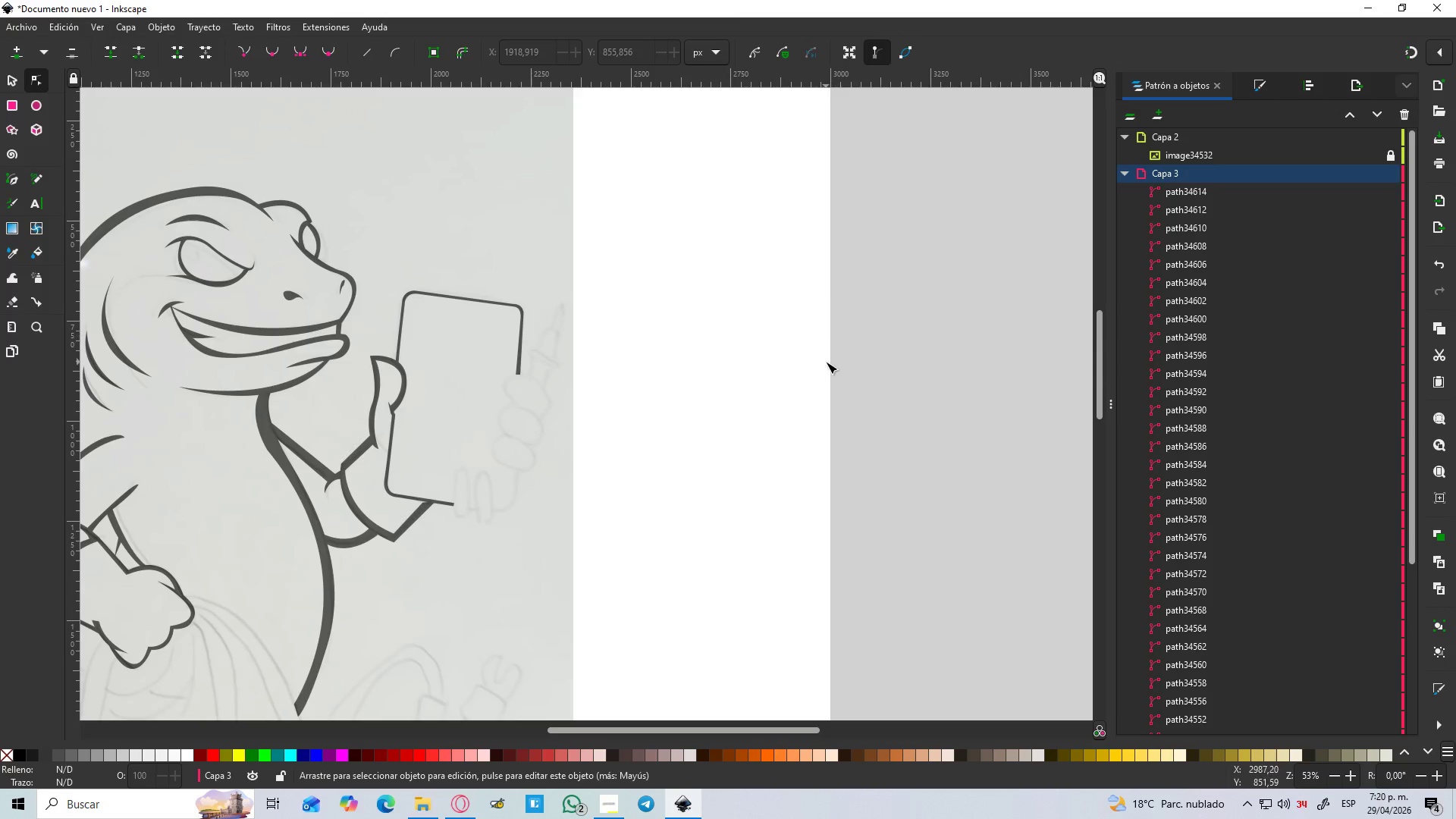 
hold_key(key=ControlLeft, duration=0.55)
 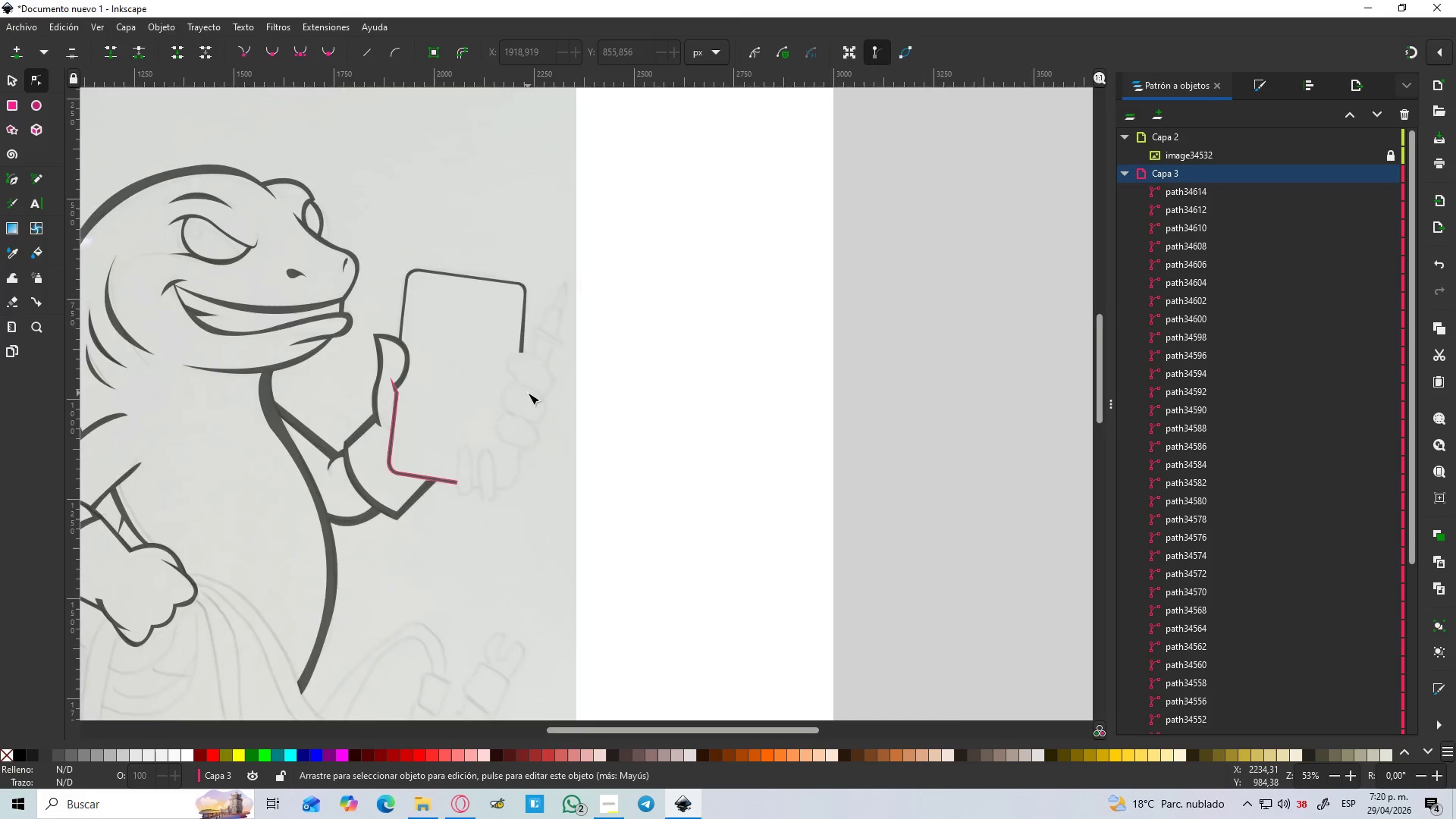 
hold_key(key=ControlLeft, duration=1.53)
 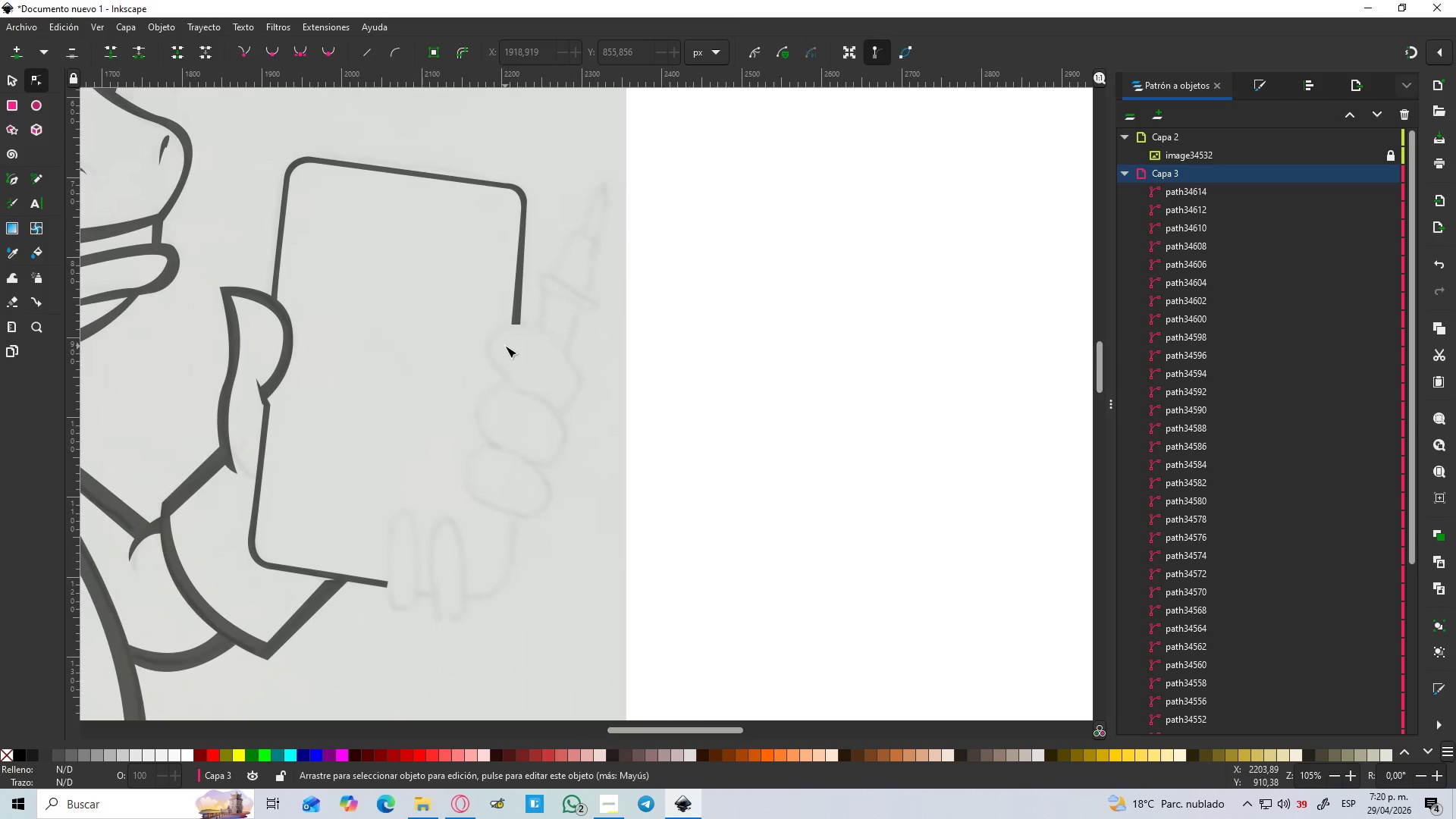 
scroll: coordinate [528, 372], scroll_direction: down, amount: 2.0
 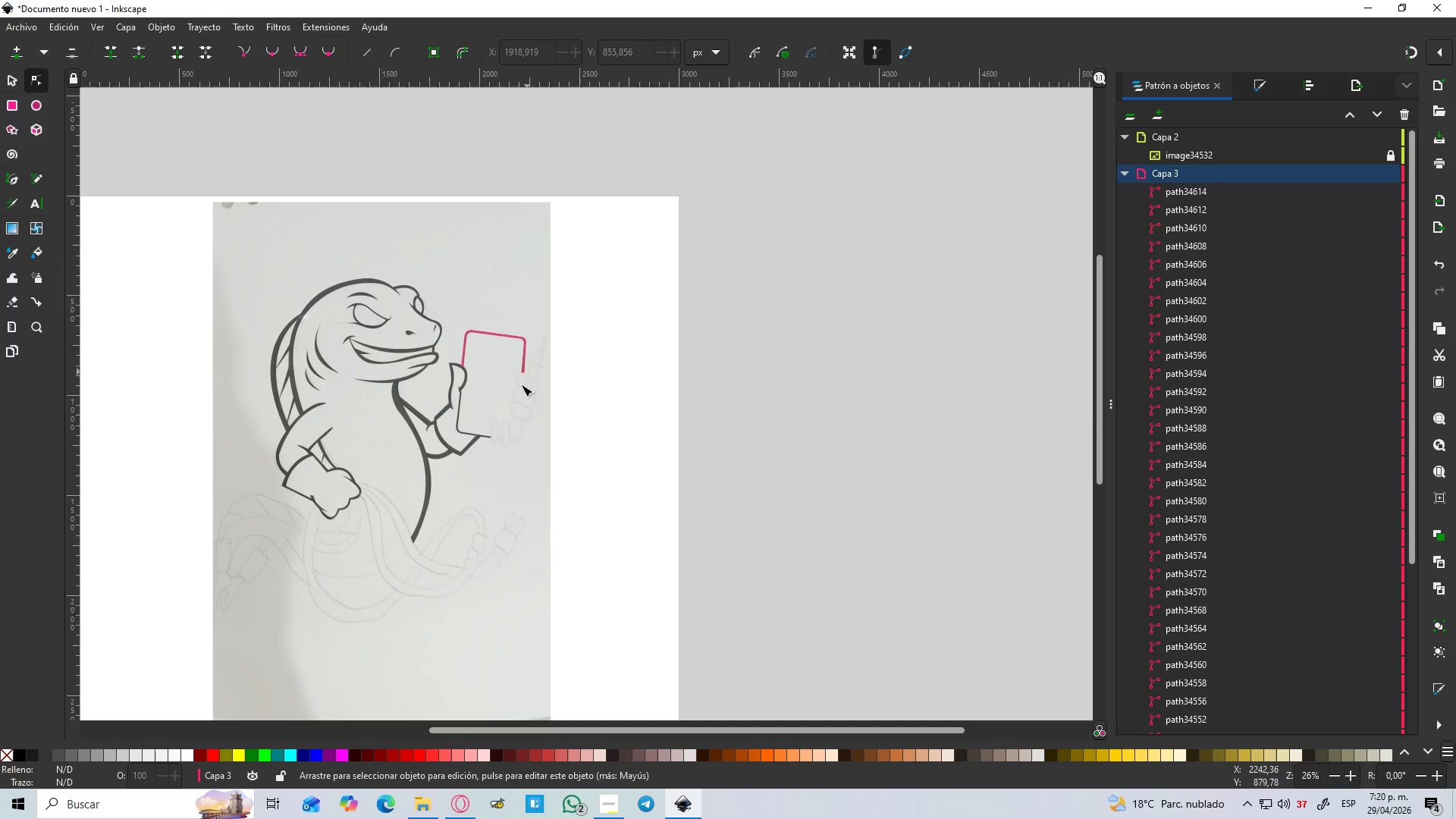 
scroll: coordinate [523, 363], scroll_direction: up, amount: 4.0
 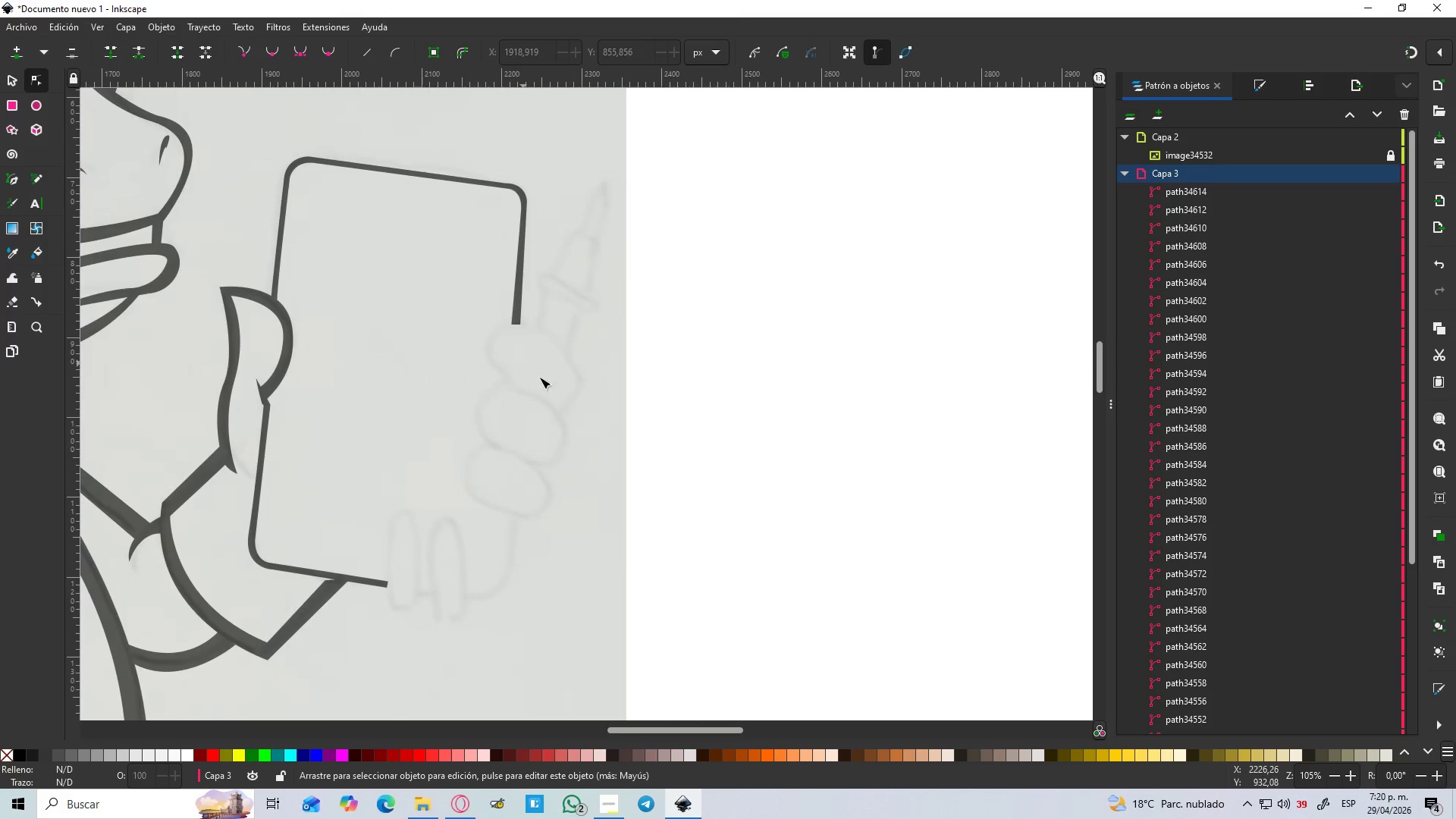 
hold_key(key=ControlLeft, duration=0.33)
 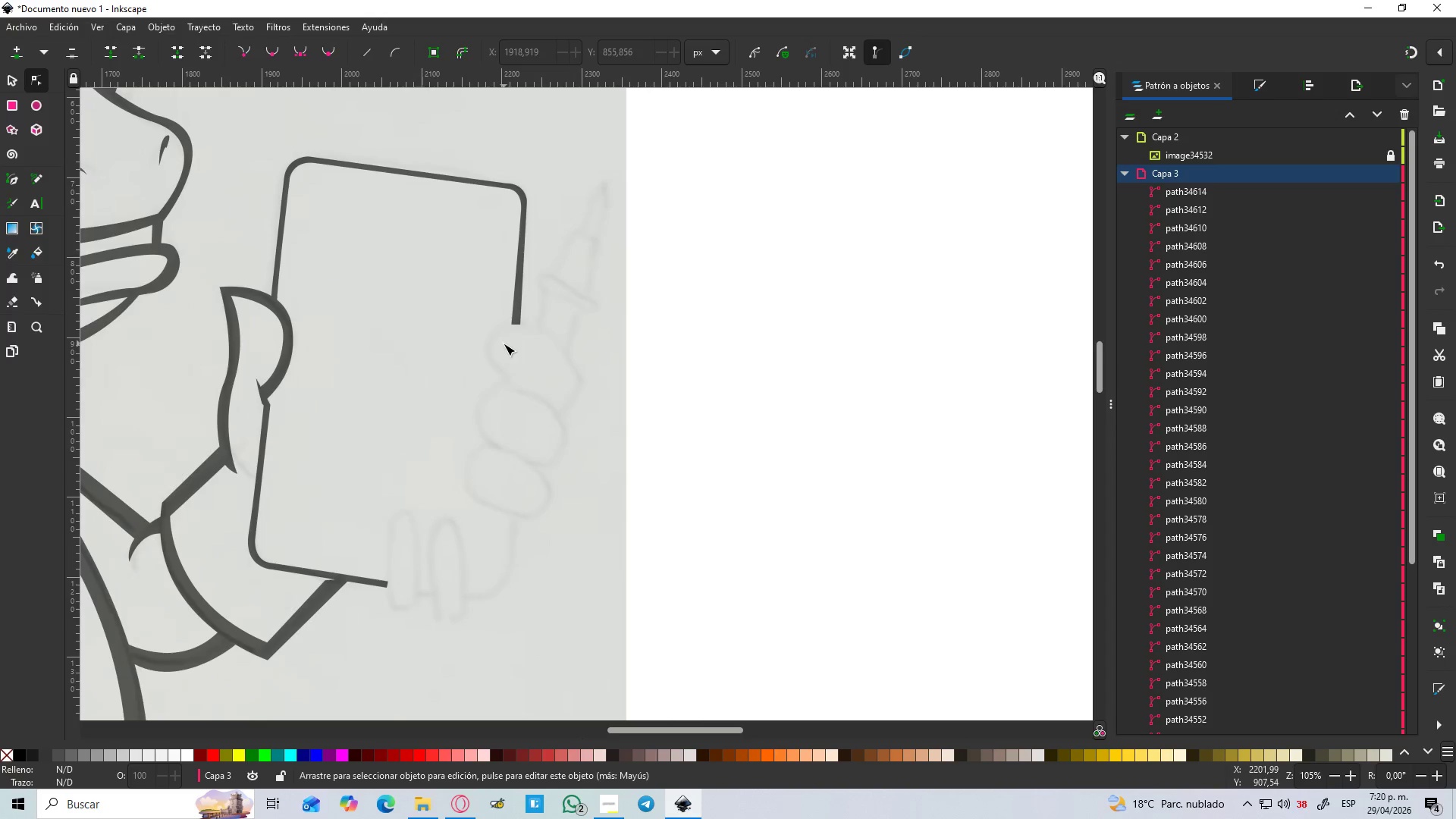 
hold_key(key=ControlLeft, duration=5.48)
 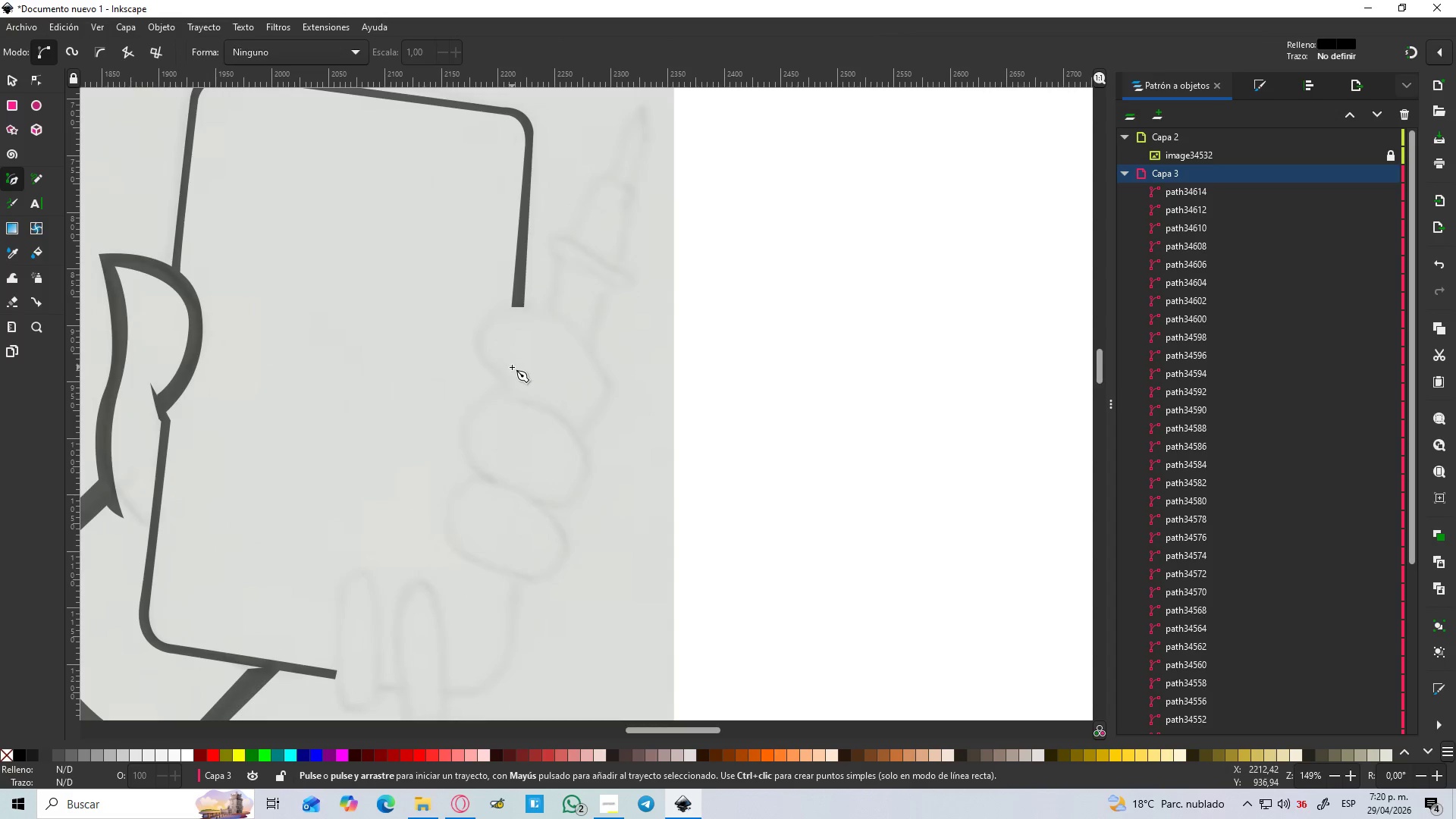 
key(B)
 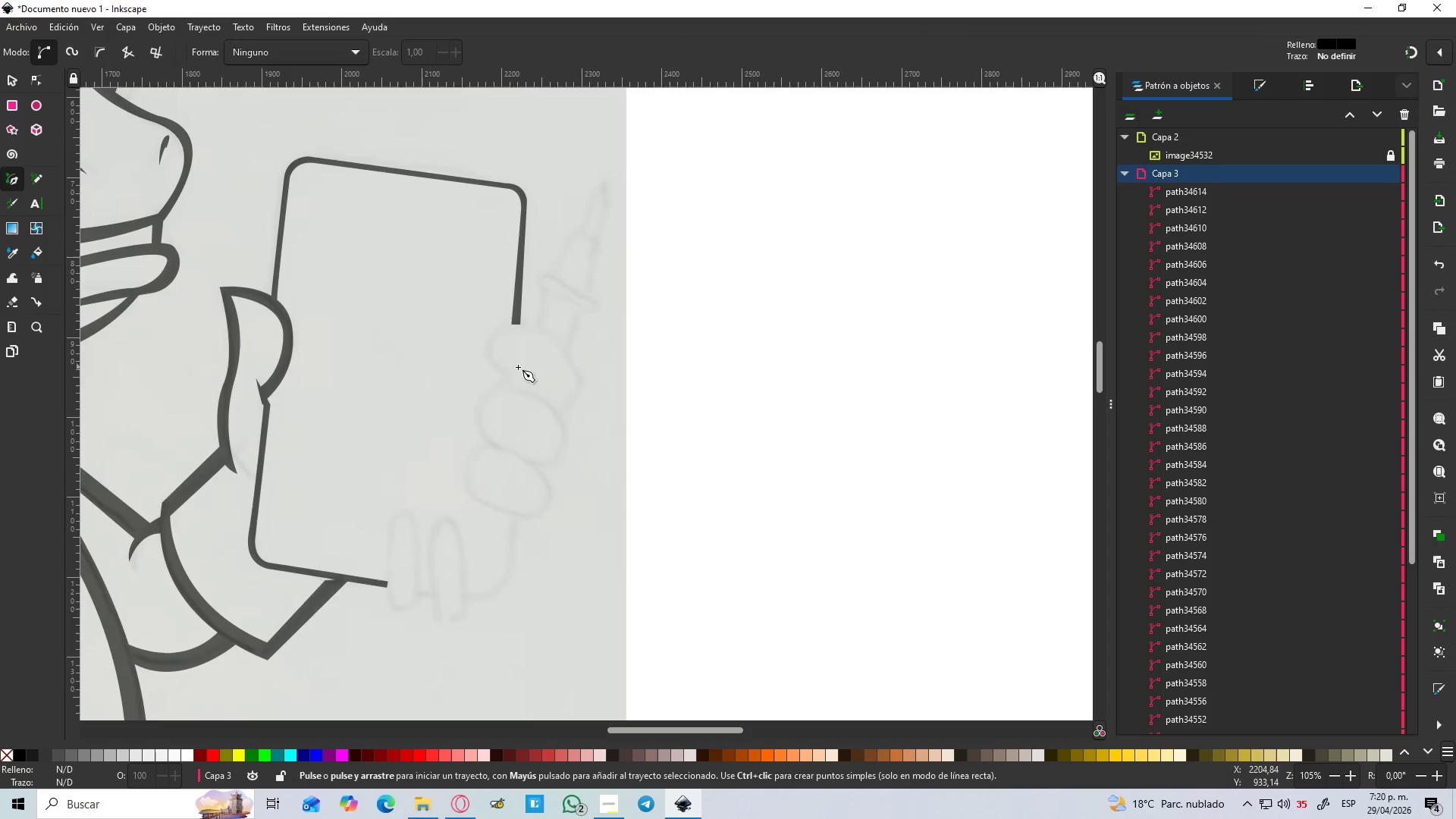 
hold_key(key=ControlLeft, duration=1.5)
scroll: coordinate [512, 367], scroll_direction: up, amount: 1.0
 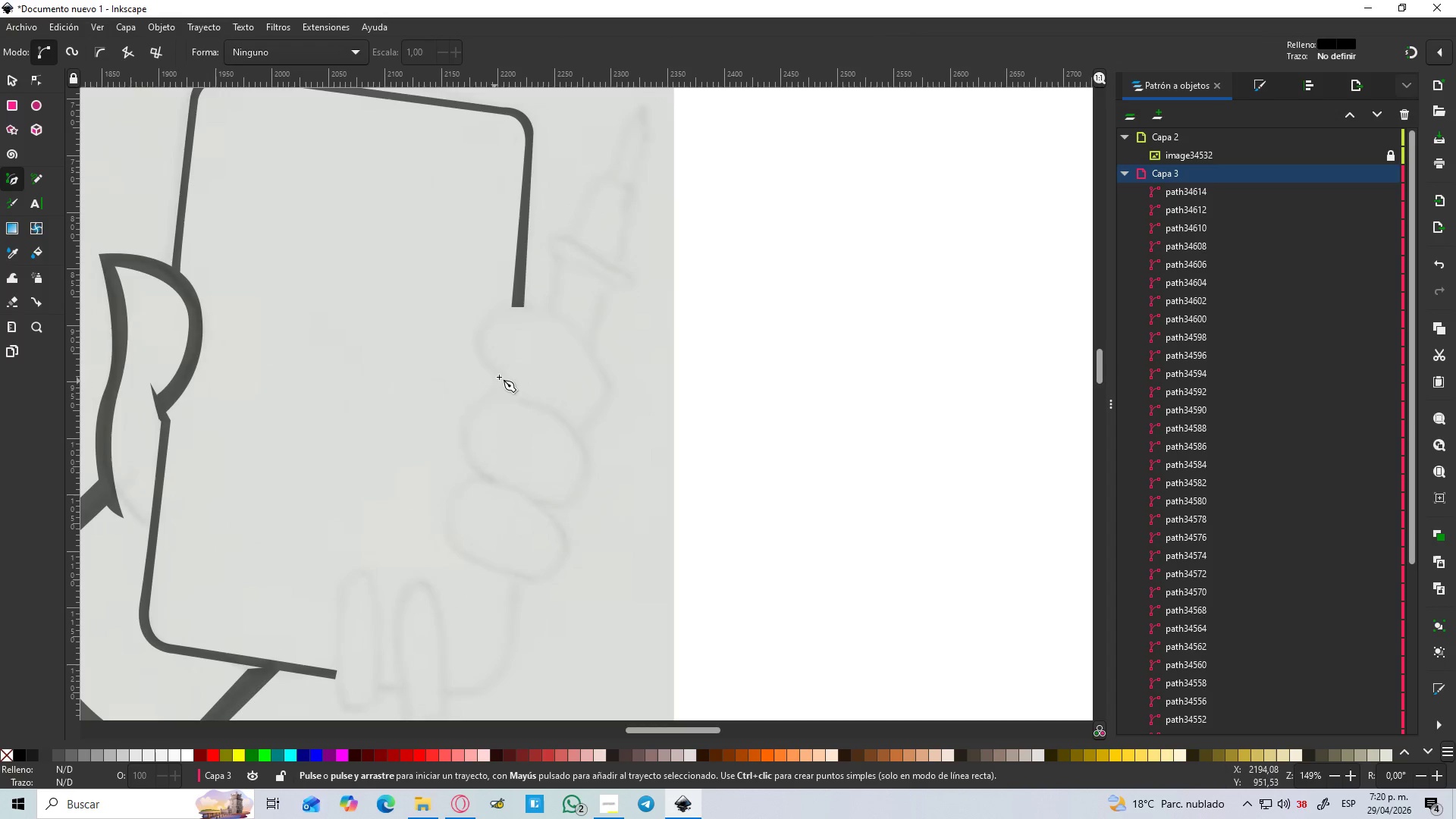 
hold_key(key=ControlLeft, duration=0.5)
scroll: coordinate [501, 375], scroll_direction: up, amount: 1.0
 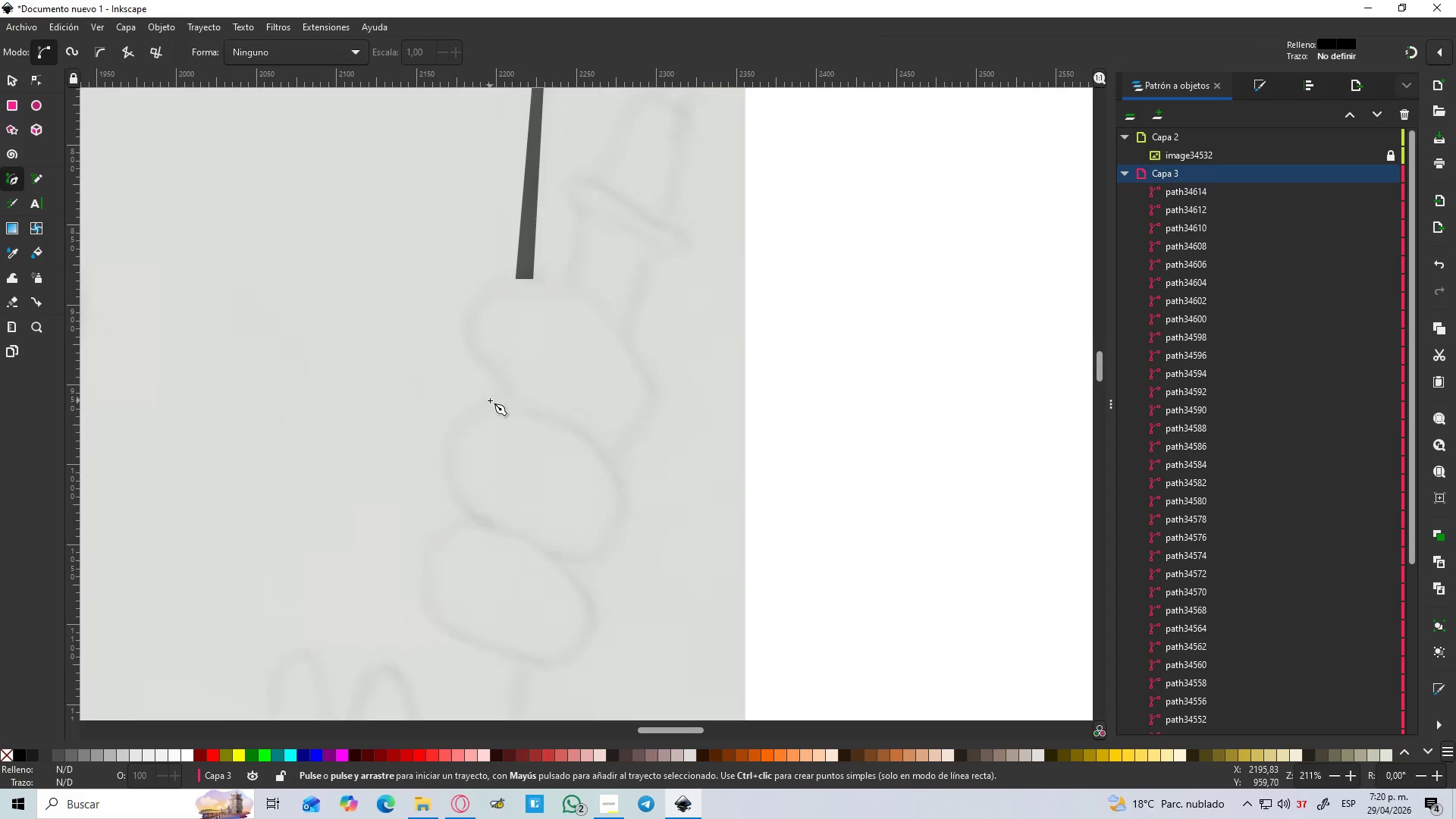 
left_click([490, 400])
 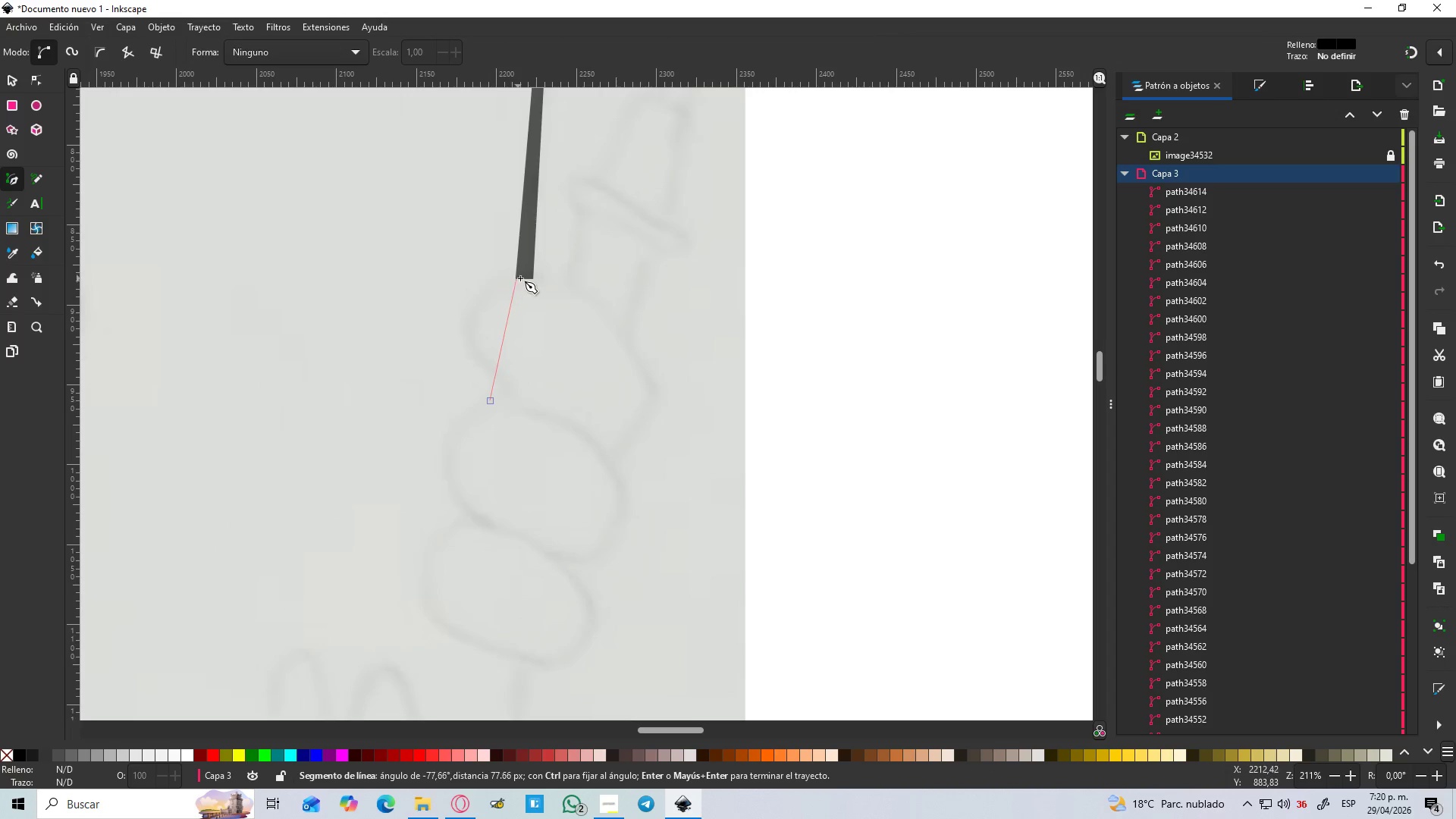 
left_click_drag(start_coordinate=[520, 274], to_coordinate=[652, 275])
 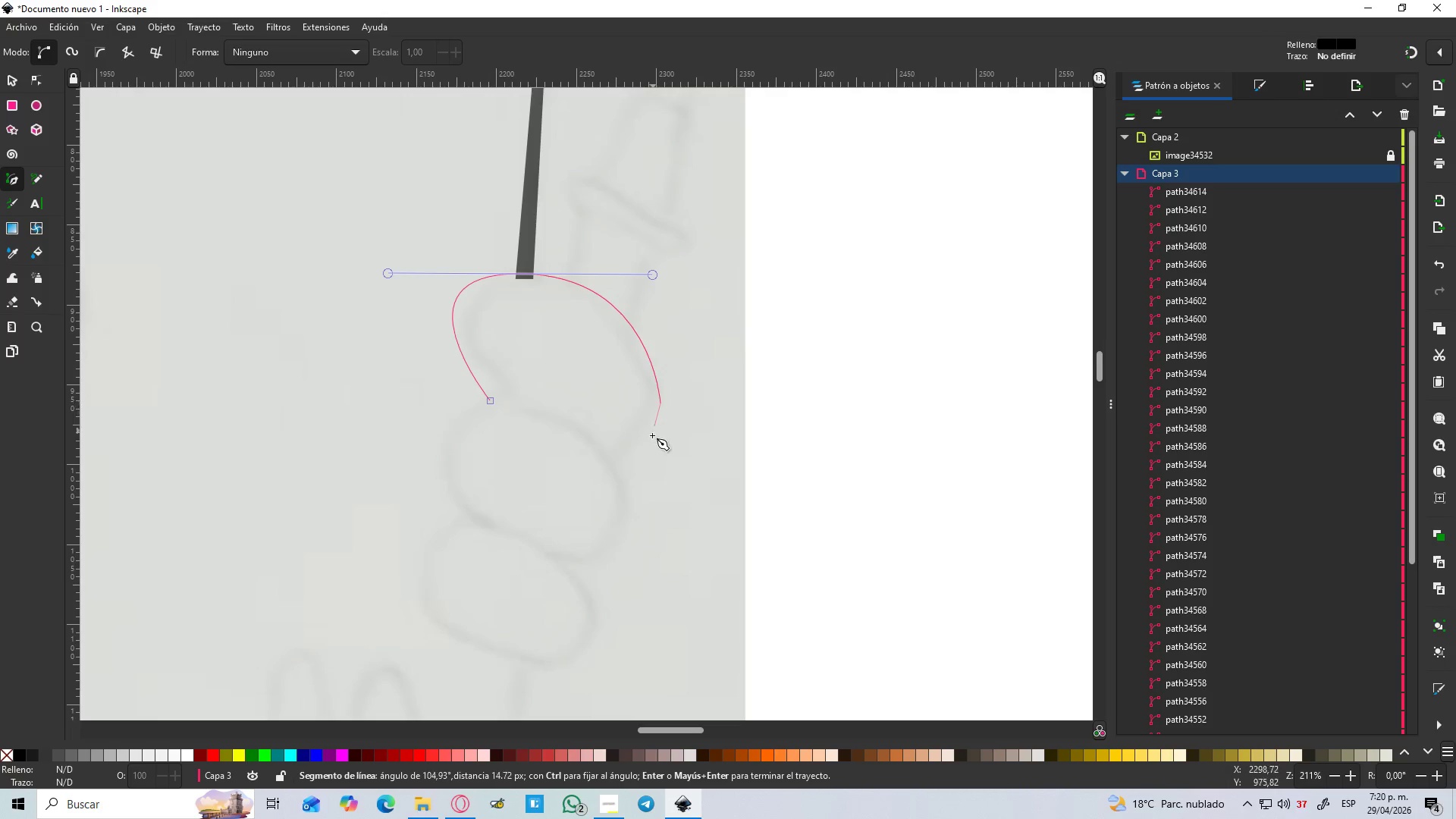 
left_click_drag(start_coordinate=[620, 479], to_coordinate=[579, 498])
 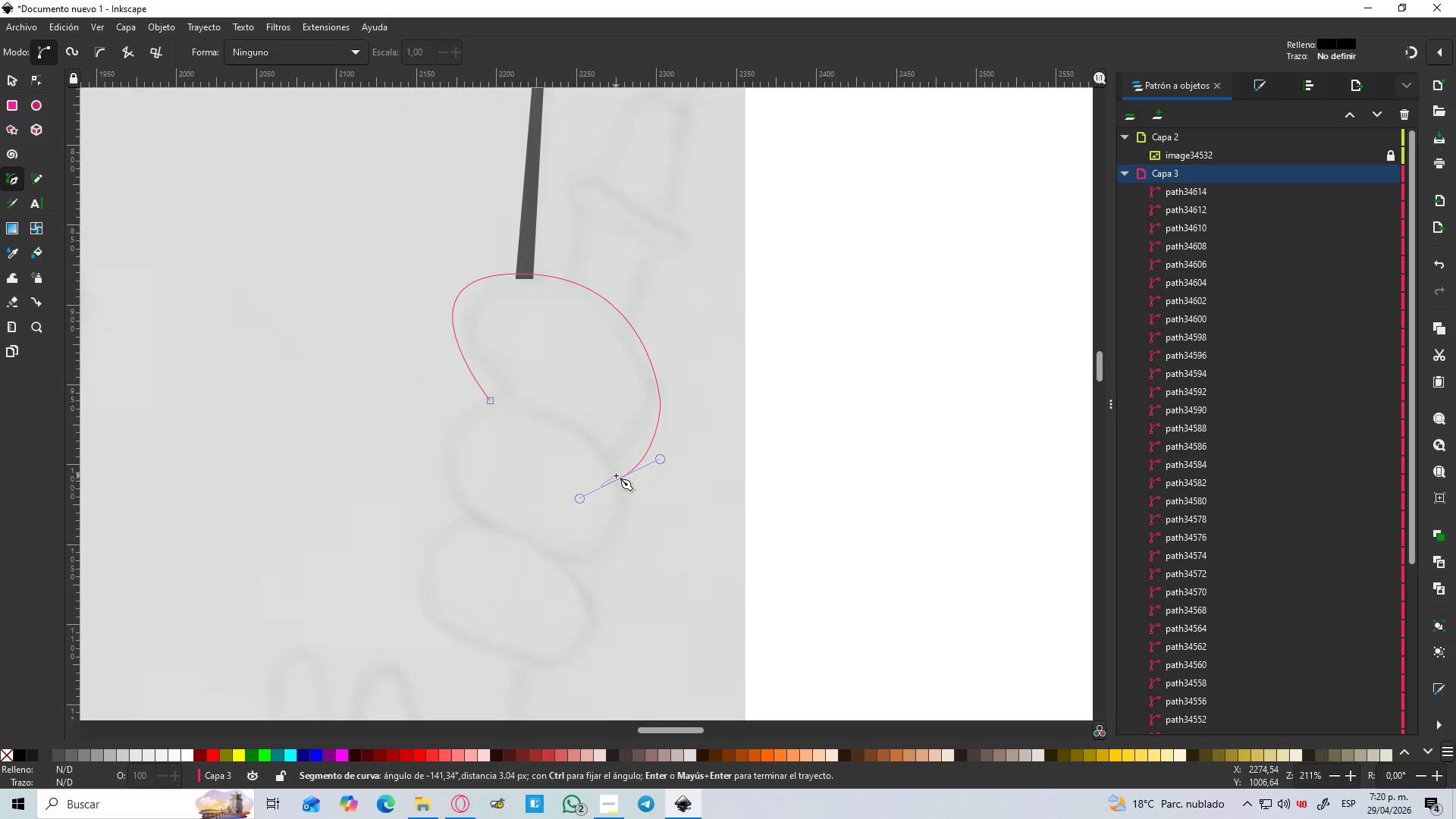 
key(Shift+L)
 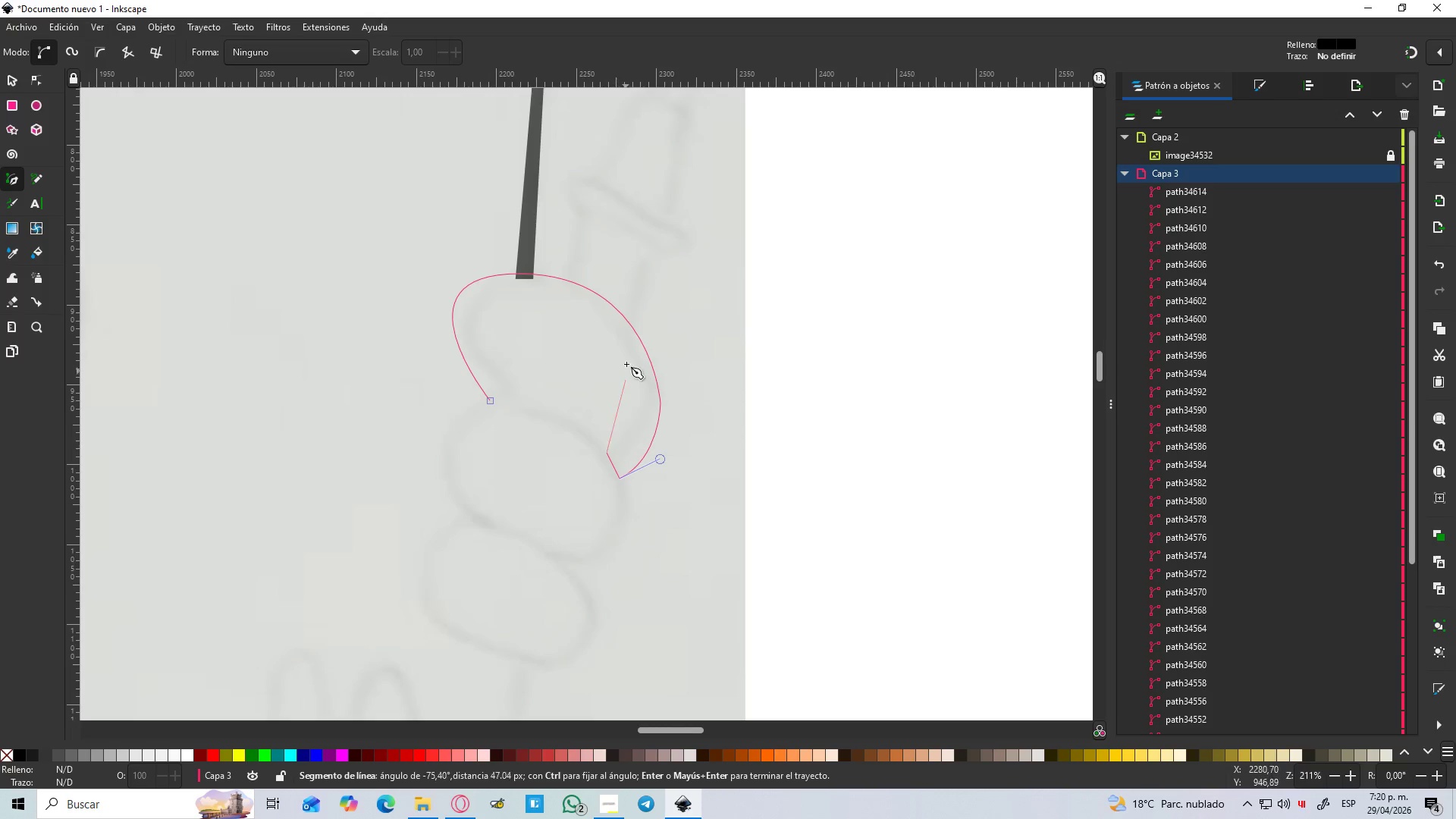 
wait(5.91)
 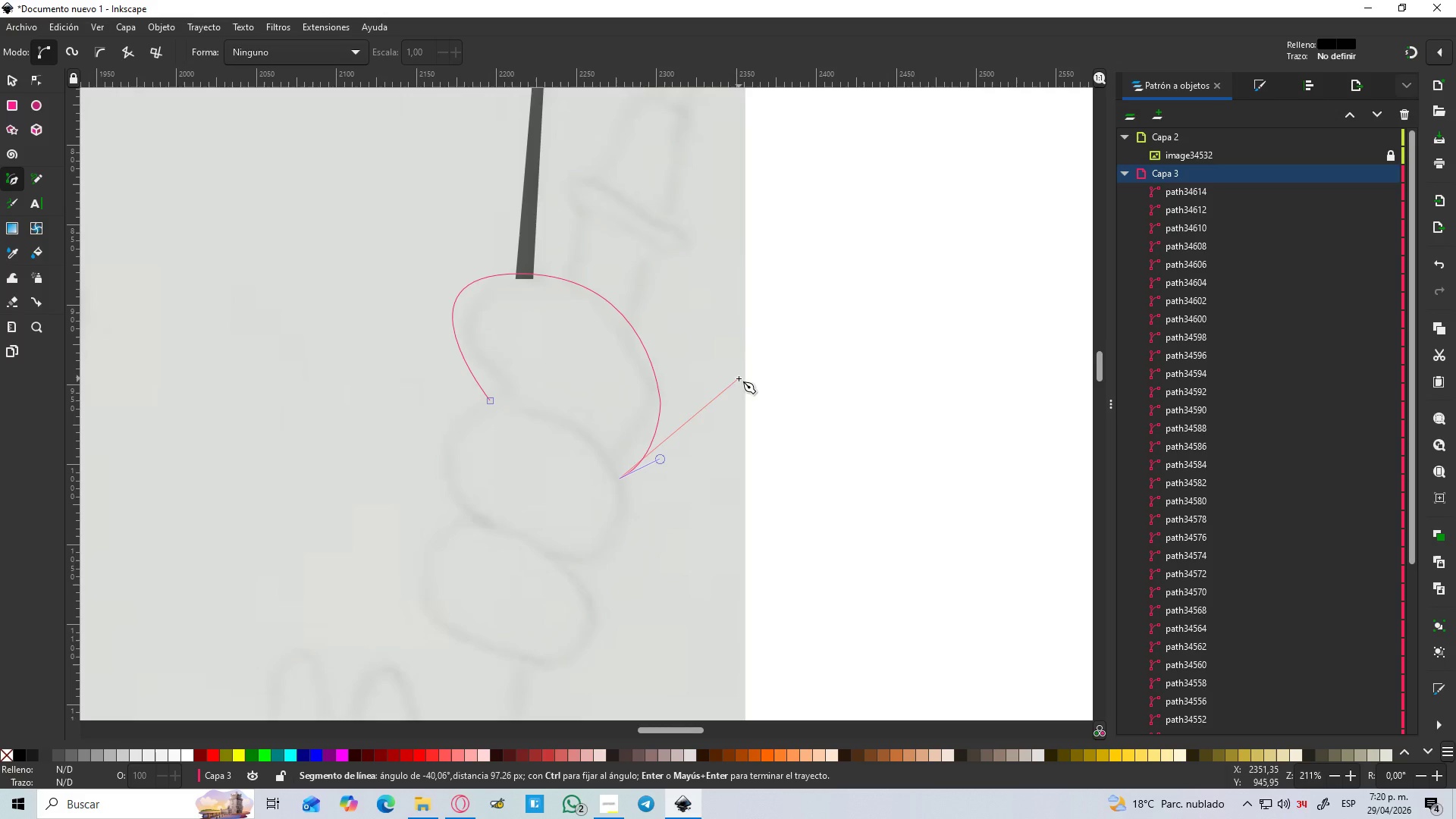 
left_click_drag(start_coordinate=[520, 293], to_coordinate=[328, 242])
 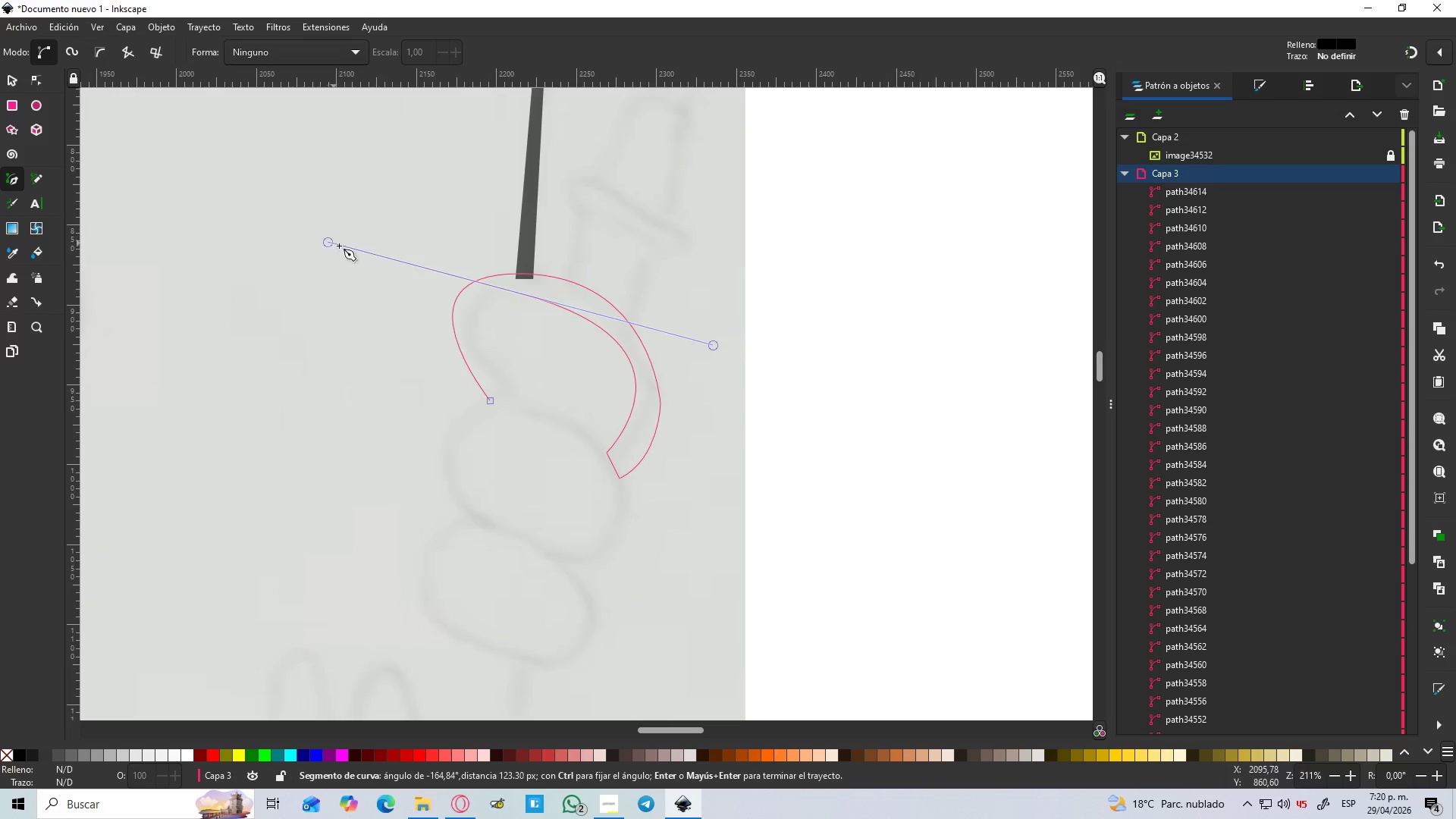 
key(Control+Z)
 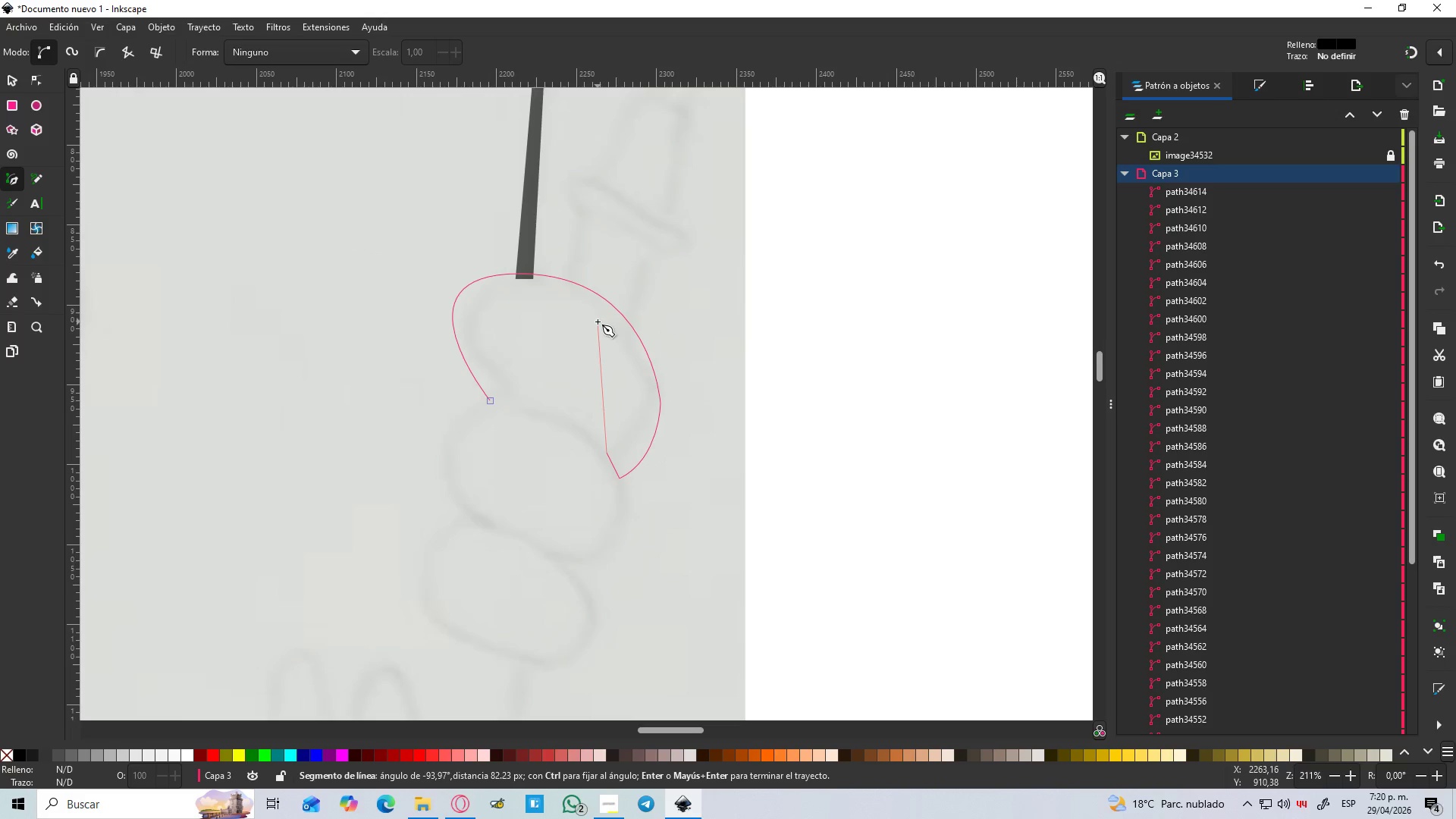 
left_click_drag(start_coordinate=[603, 325], to_coordinate=[530, 236])
 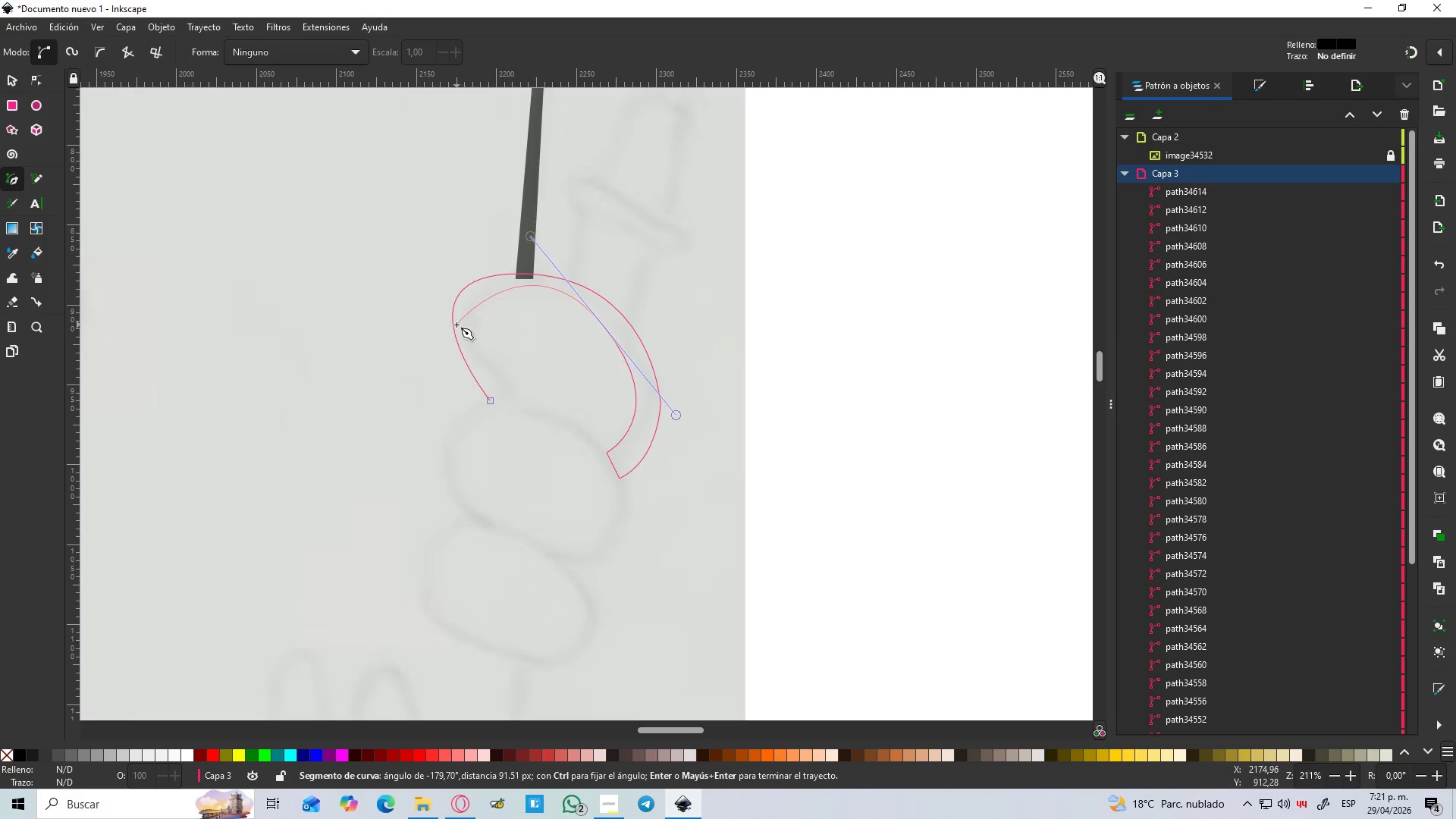 
key(Shift+L)
 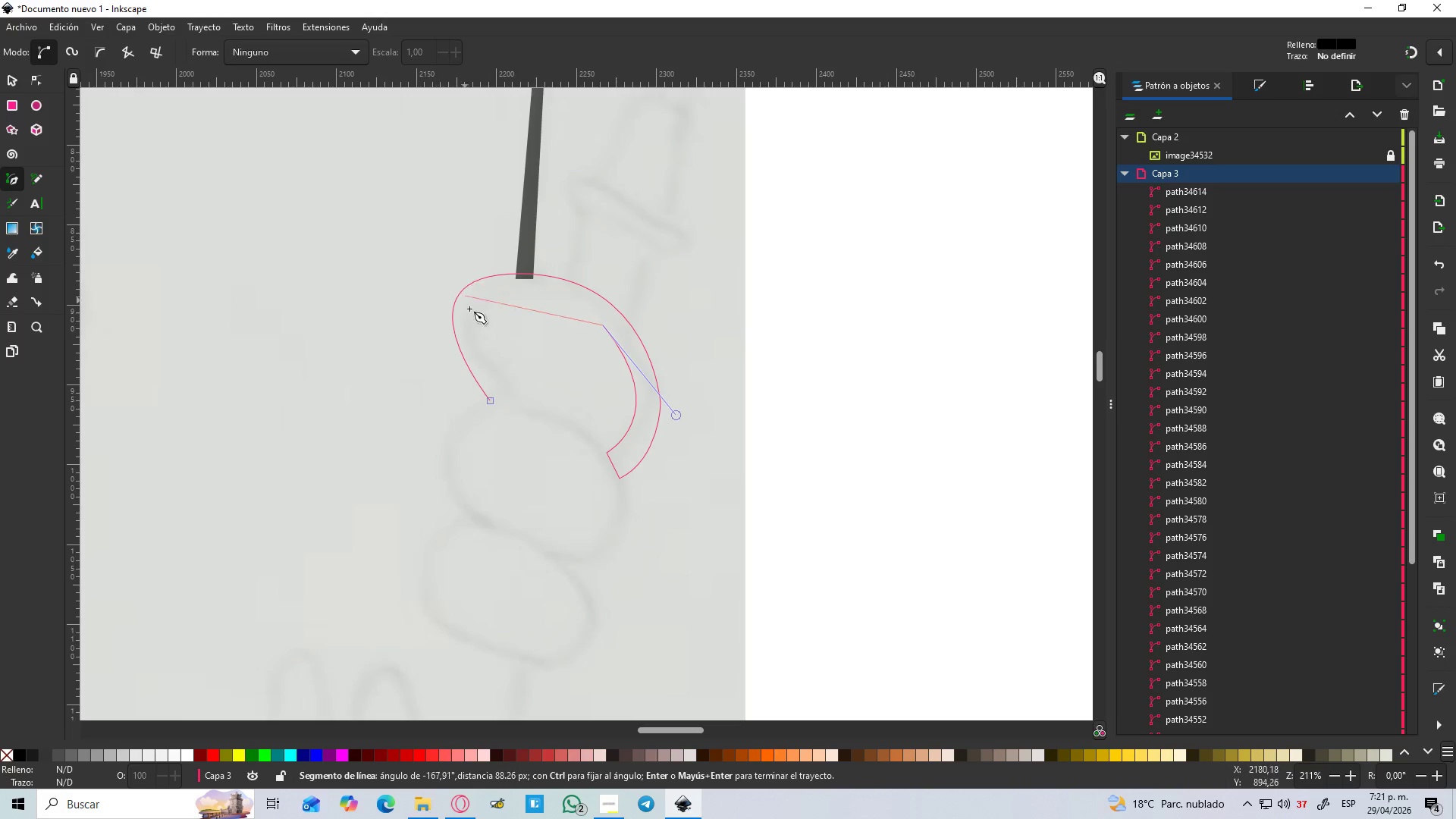 
left_click_drag(start_coordinate=[473, 315], to_coordinate=[447, 373])
 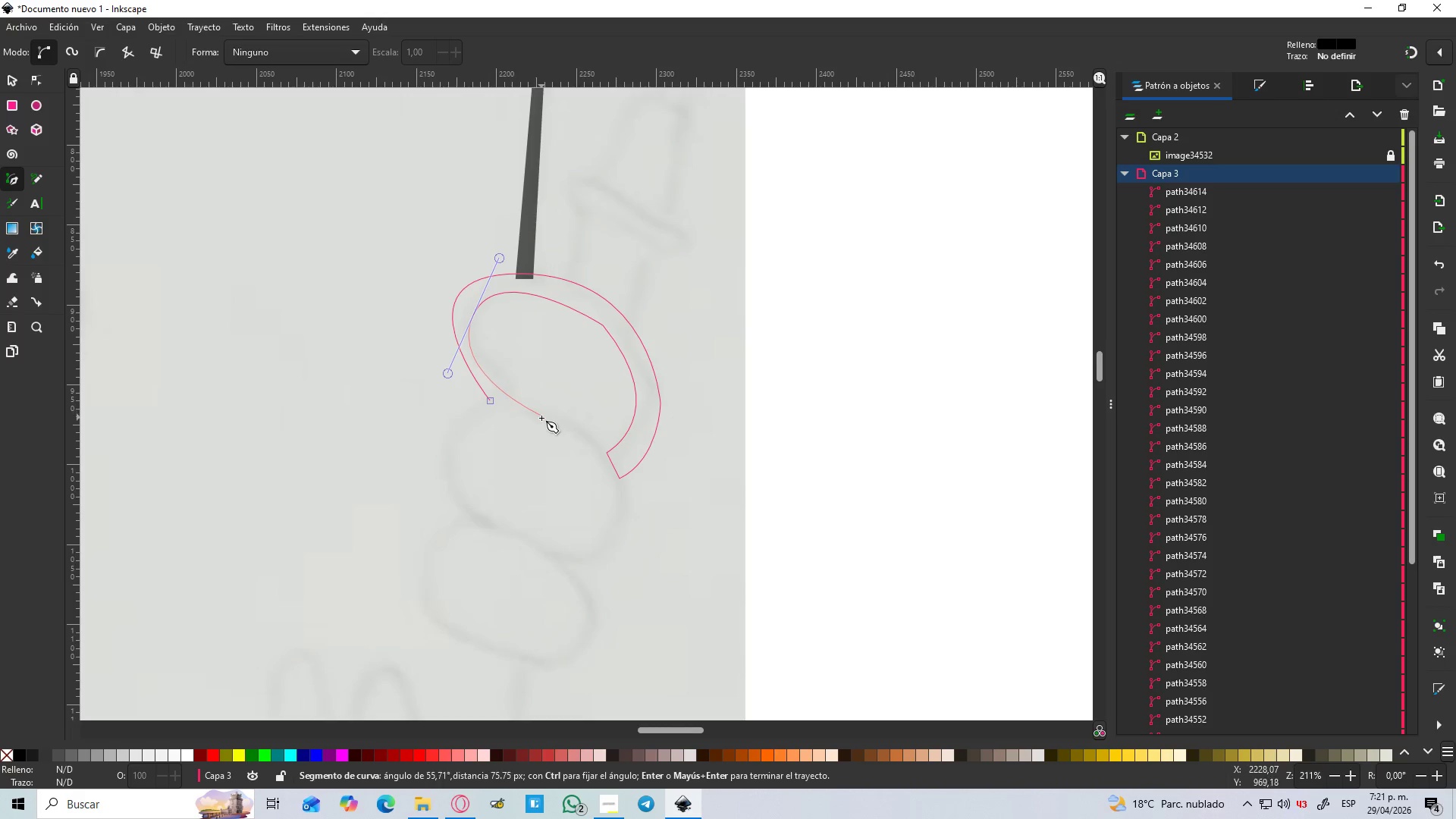 
key(Shift+L)
 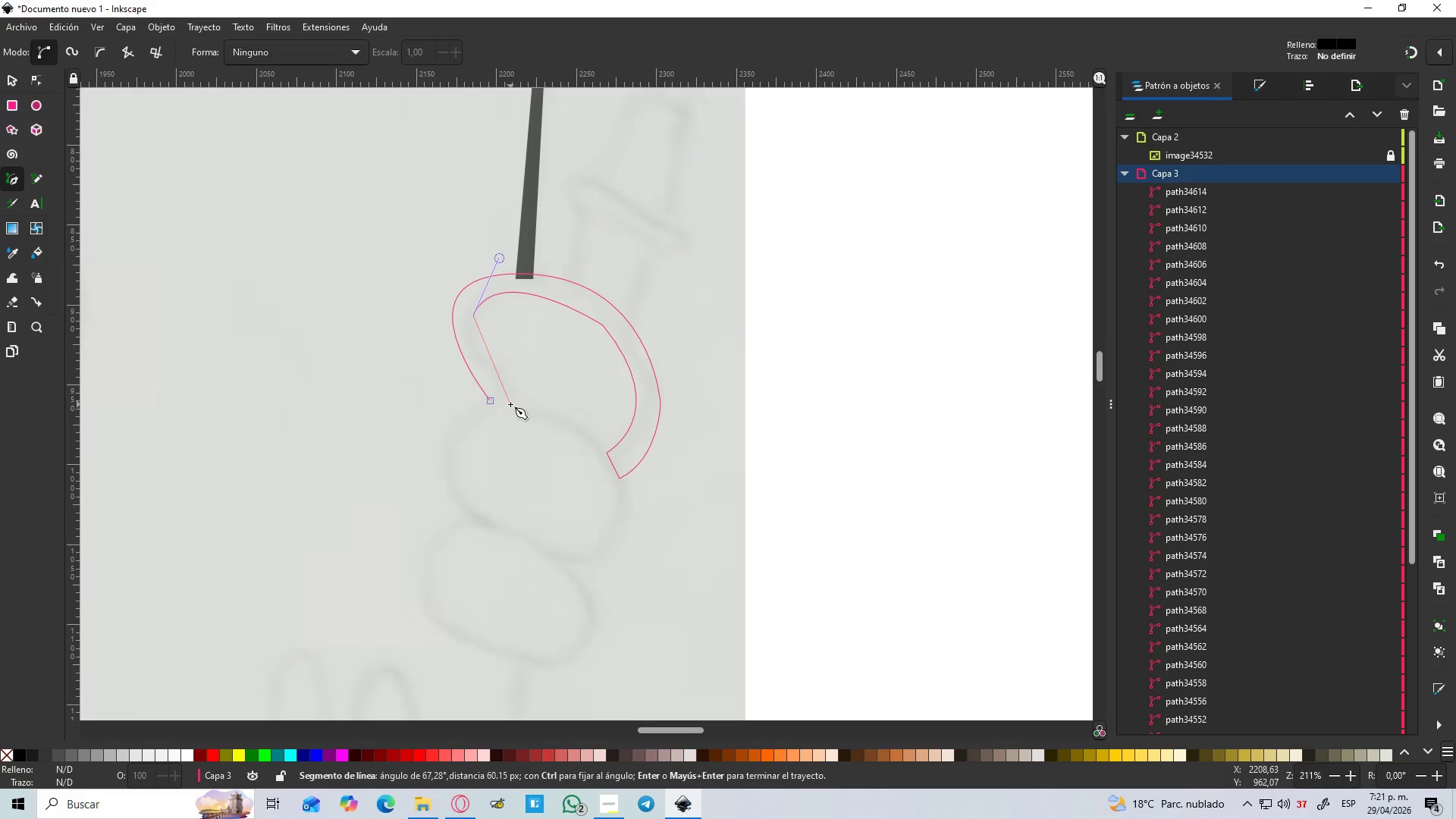 
left_click_drag(start_coordinate=[516, 403], to_coordinate=[572, 459])
 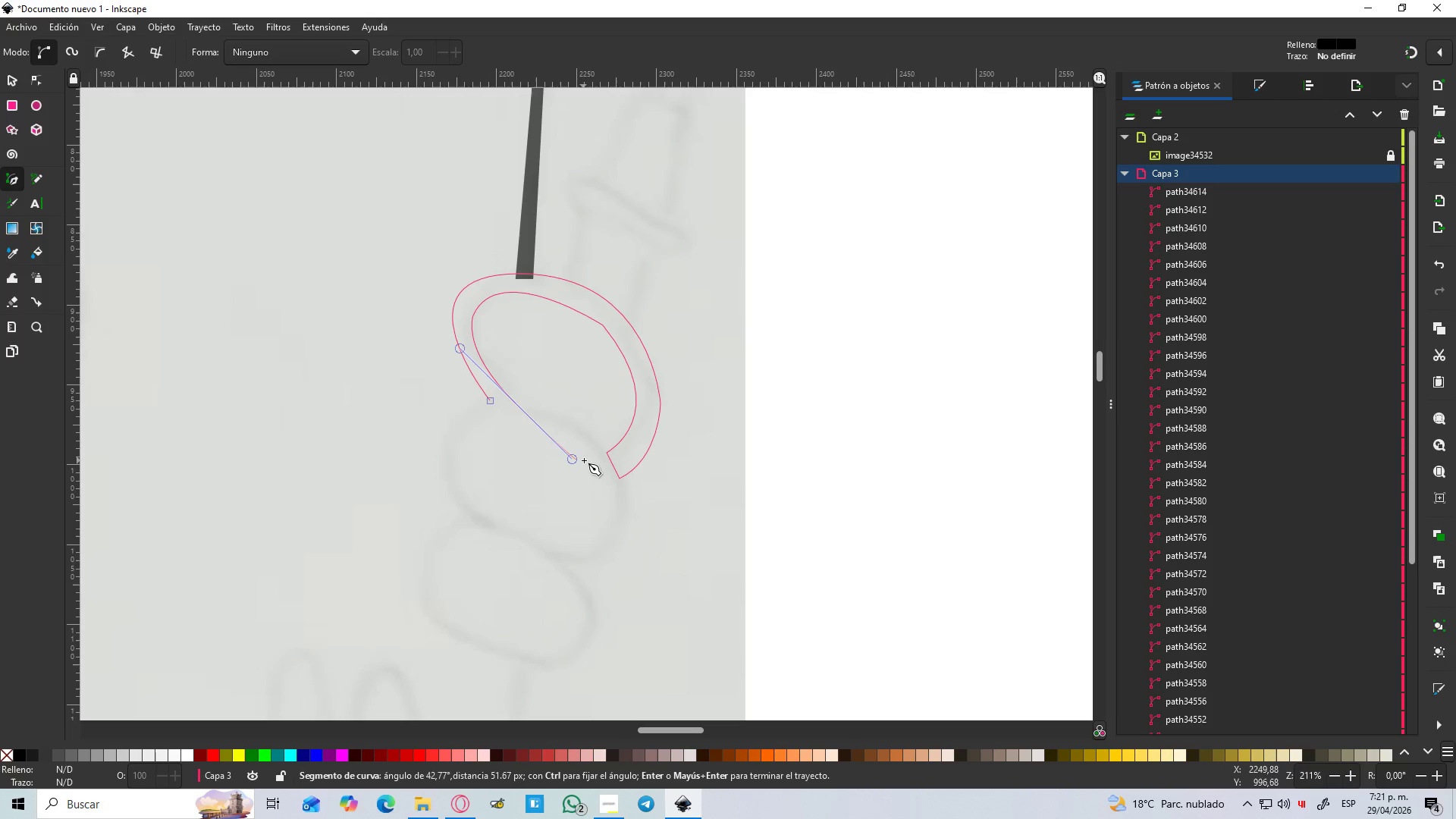 
hold_key(key=ControlLeft, duration=0.52)
 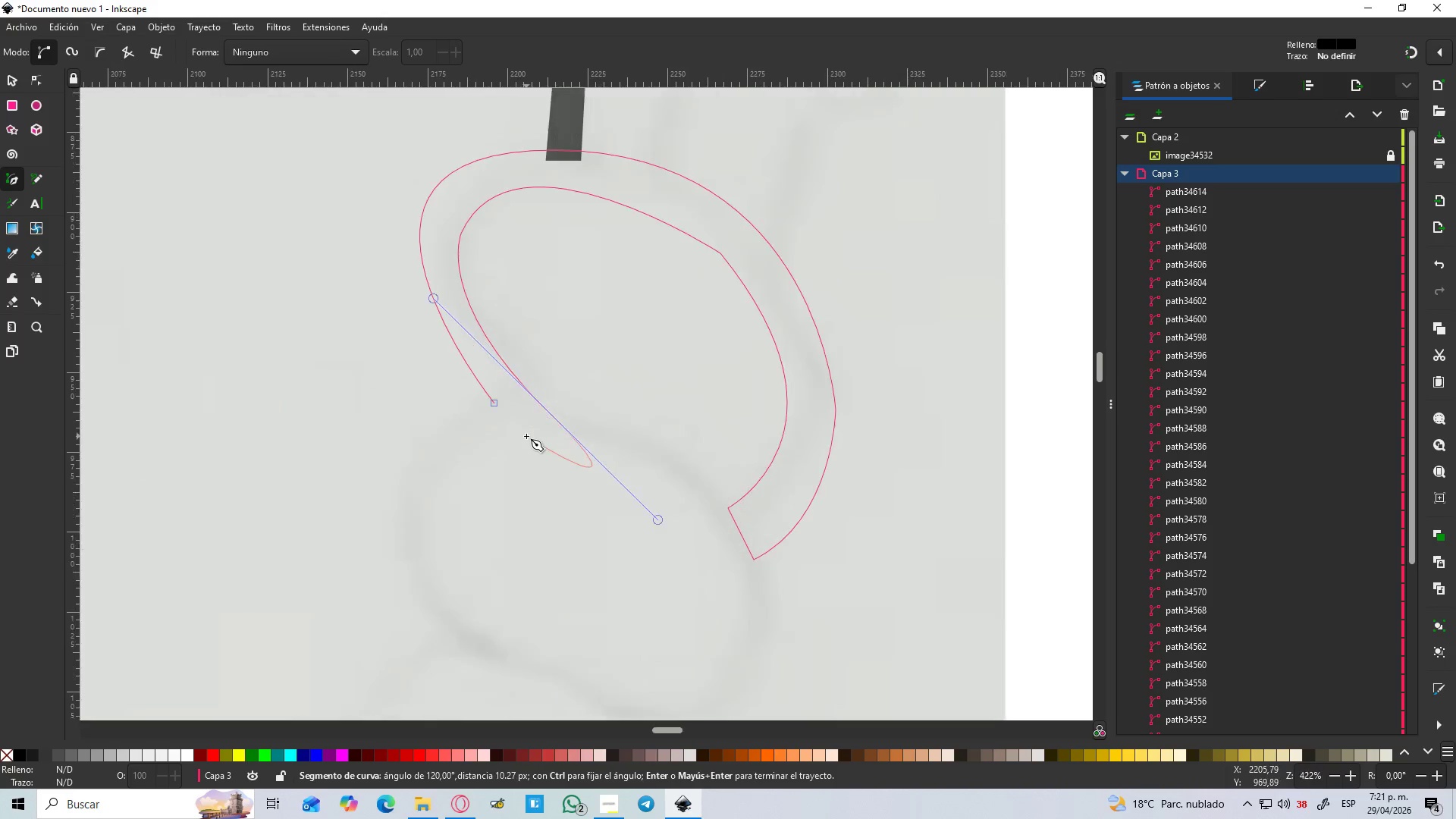 
hold_key(key=ControlLeft, duration=0.56)
 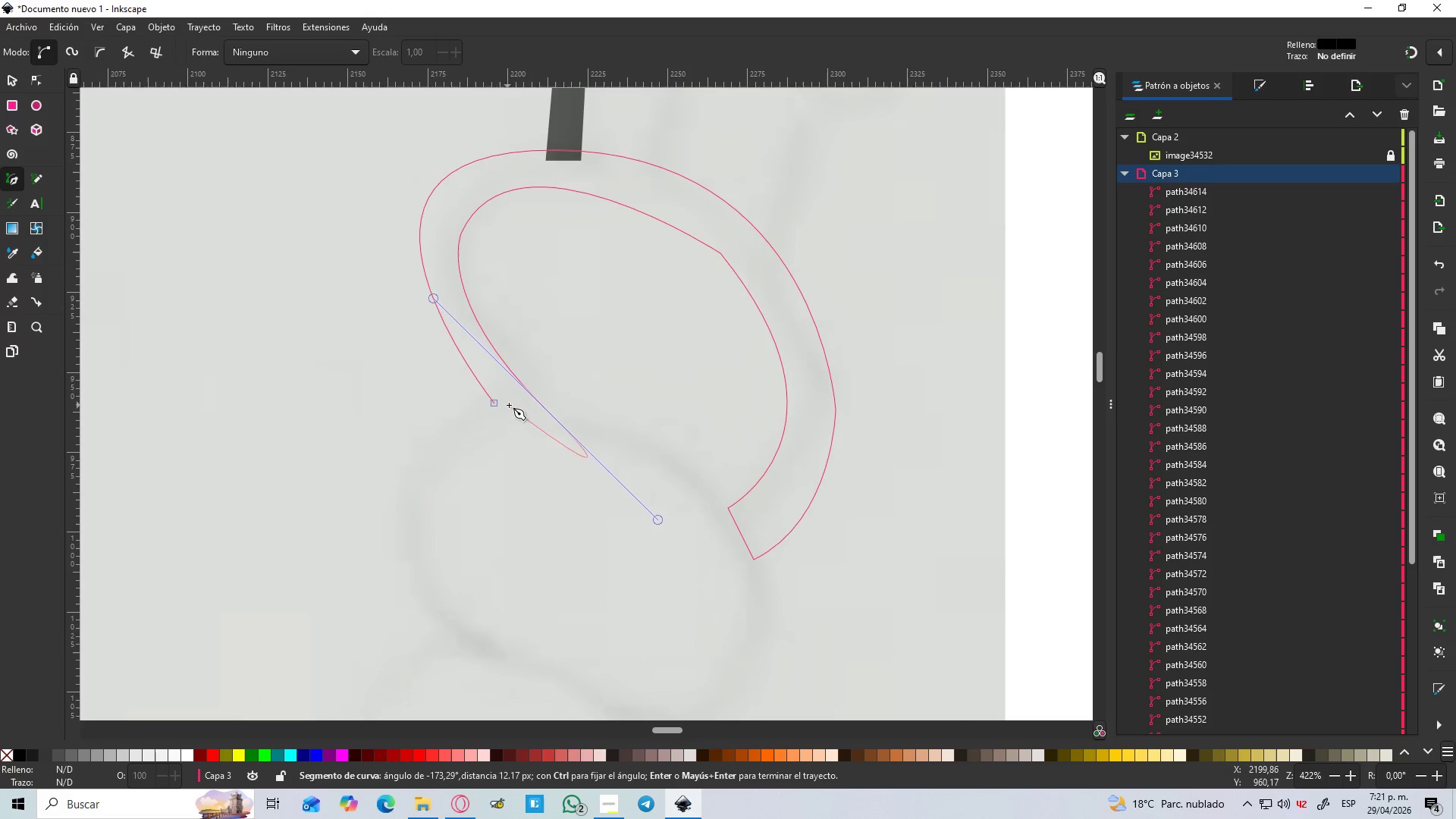 
scroll: coordinate [578, 460], scroll_direction: down, amount: 1.0
 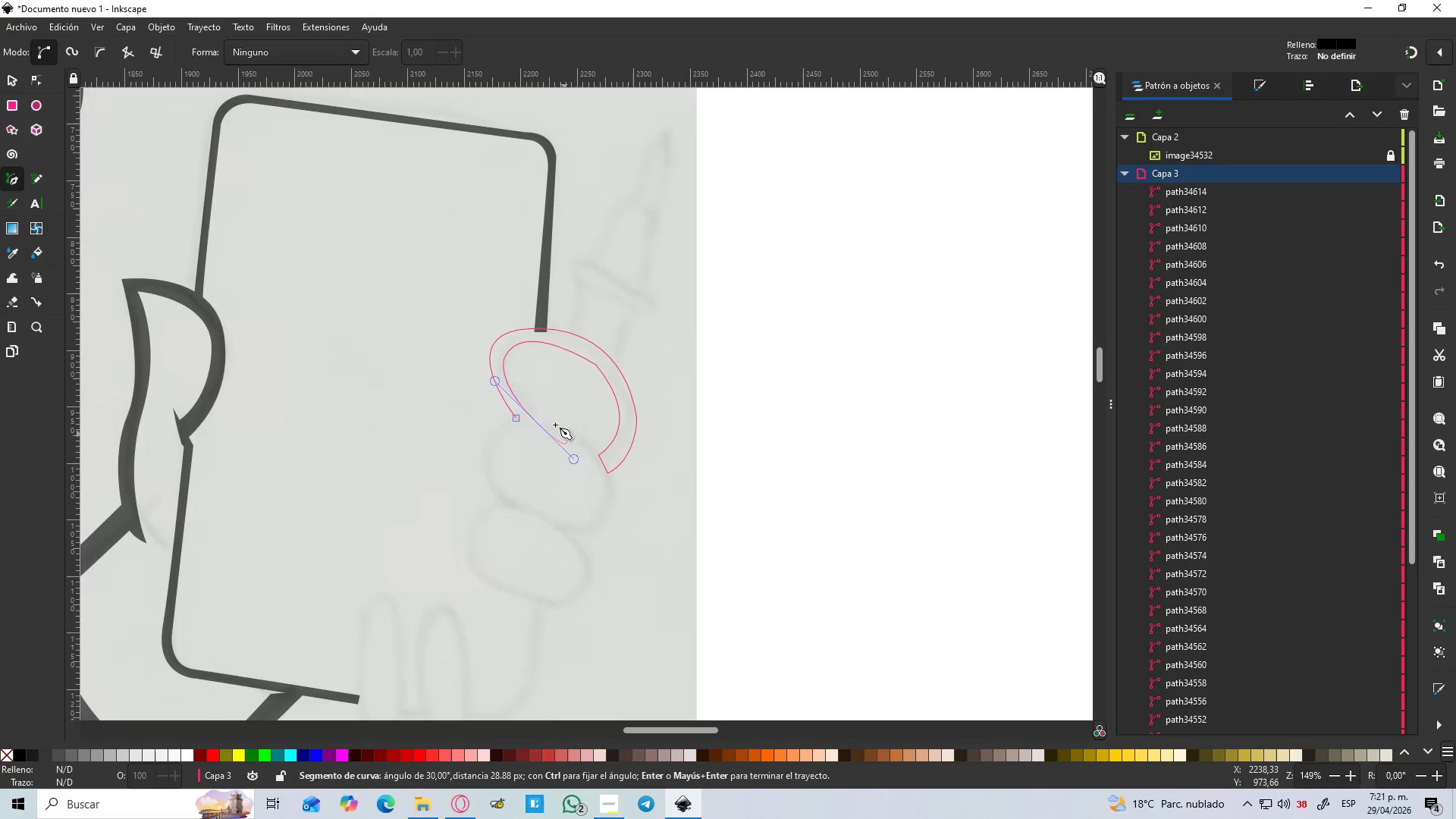 
scroll: coordinate [528, 430], scroll_direction: up, amount: 3.0
 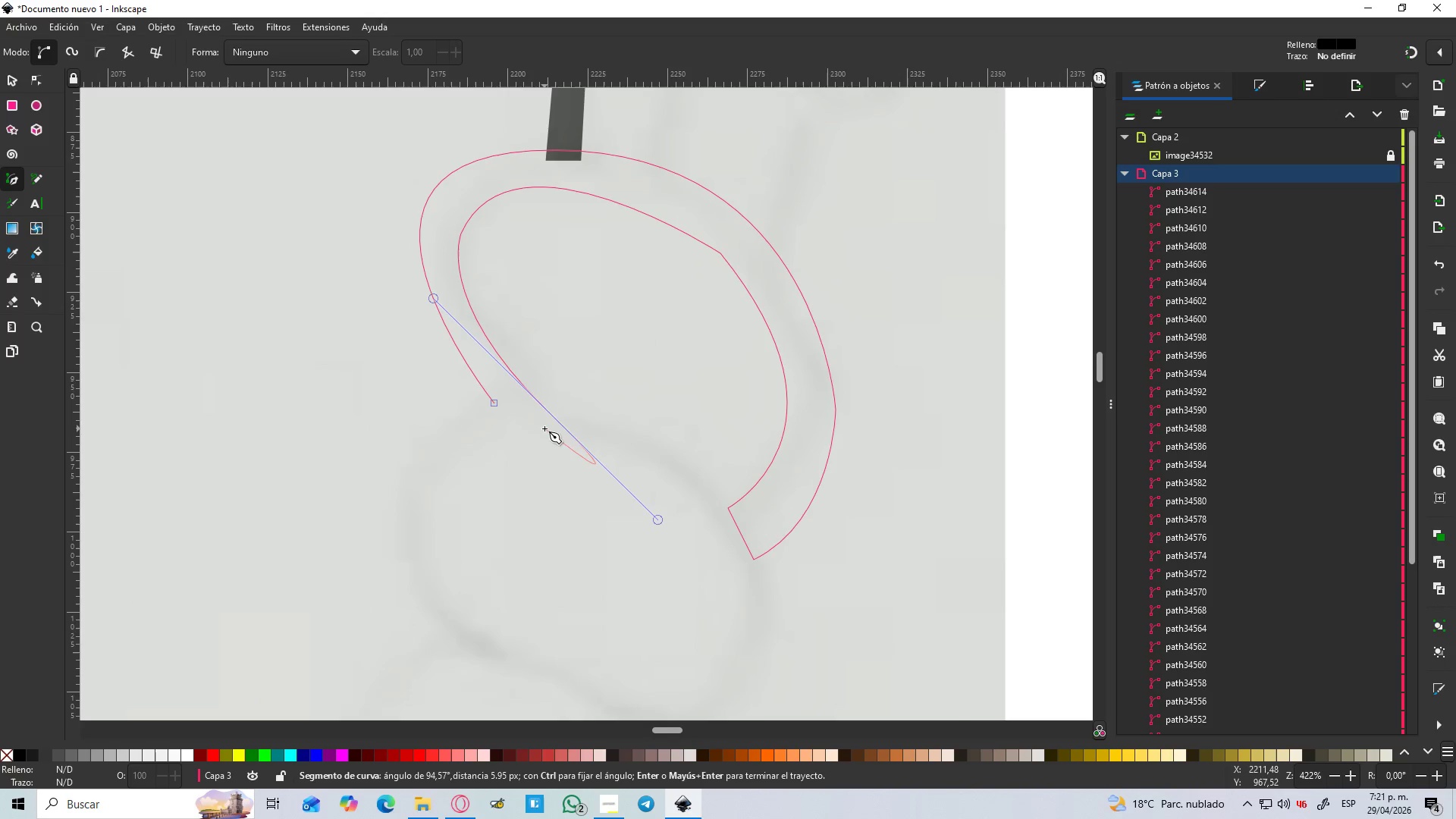 
key(Shift+L)
 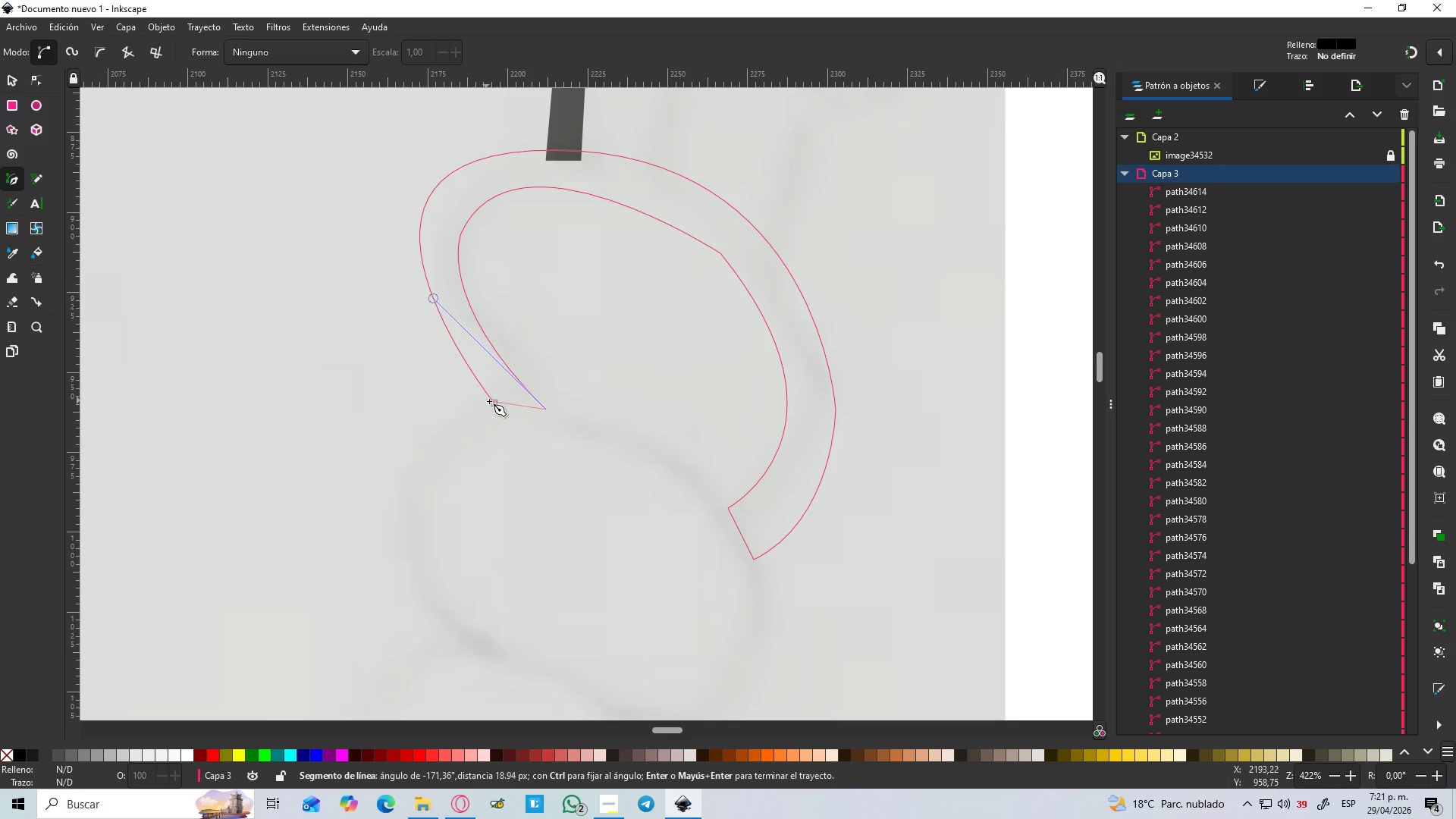 
left_click([491, 403])
 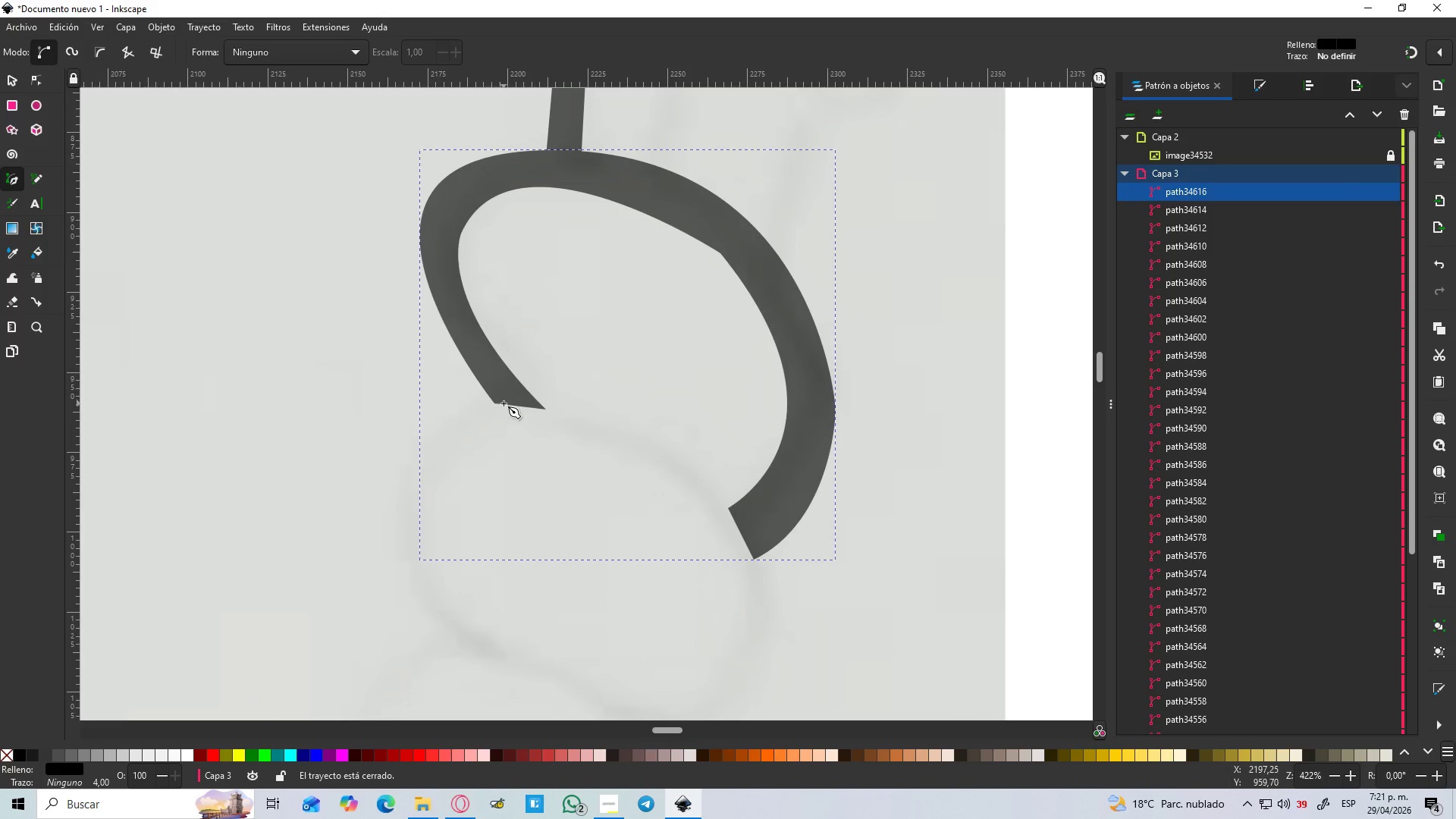 
hold_key(key=ControlLeft, duration=1.5)
scroll: coordinate [516, 406], scroll_direction: down, amount: 3.0
 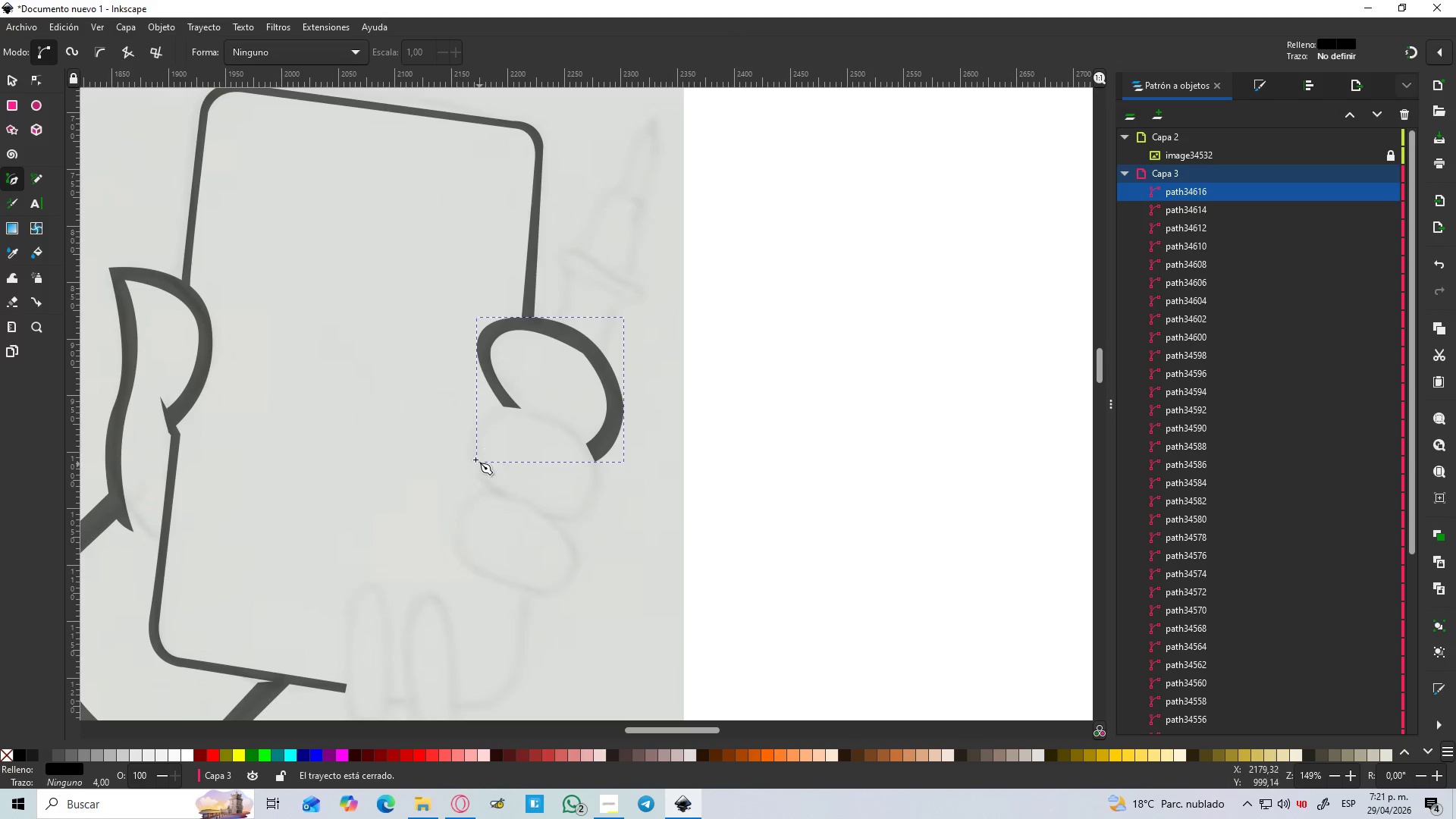 
hold_key(key=ControlLeft, duration=1.5)
scroll: coordinate [550, 412], scroll_direction: up, amount: 1.0
 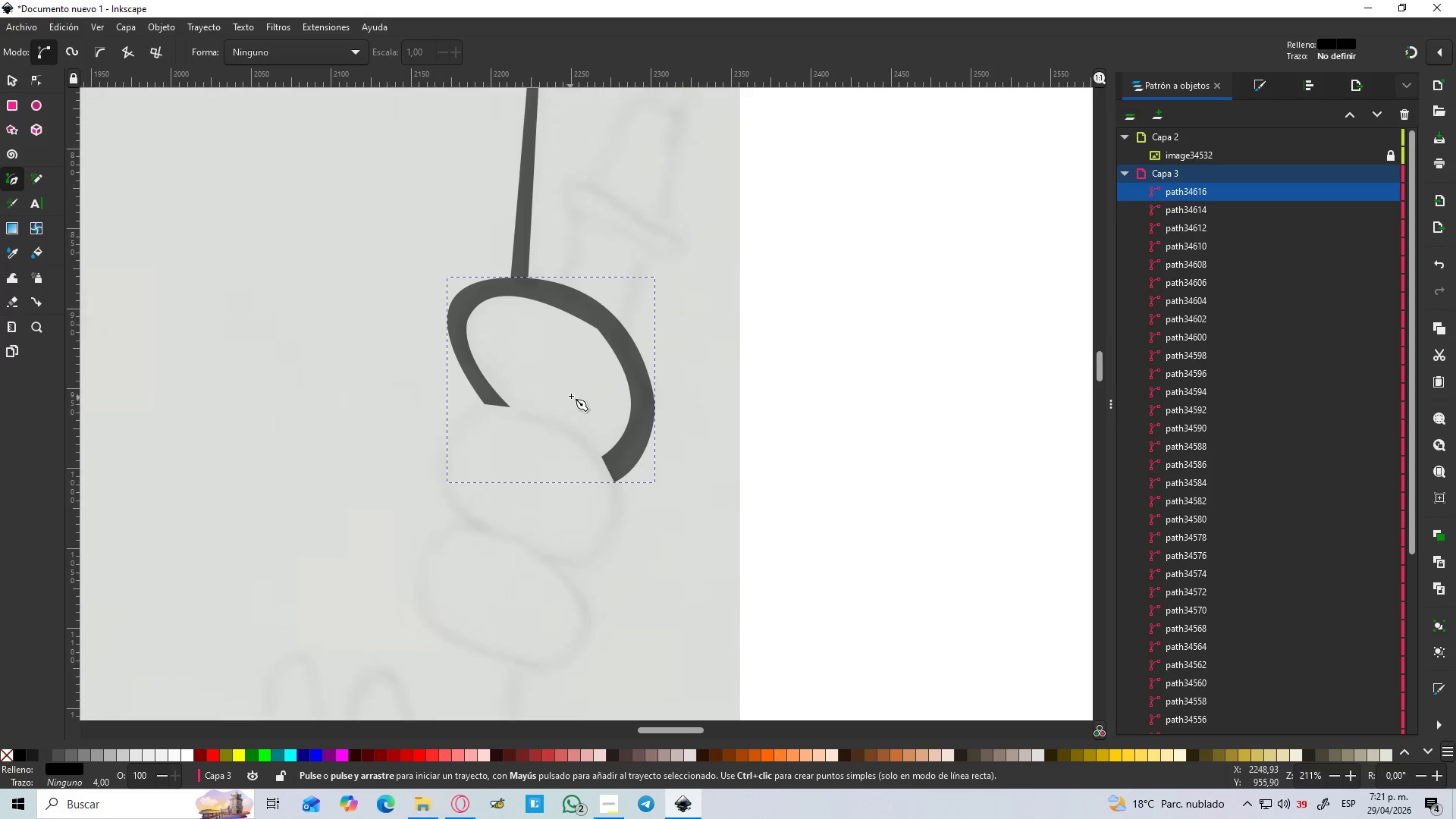 
key(Control+ControlLeft)
 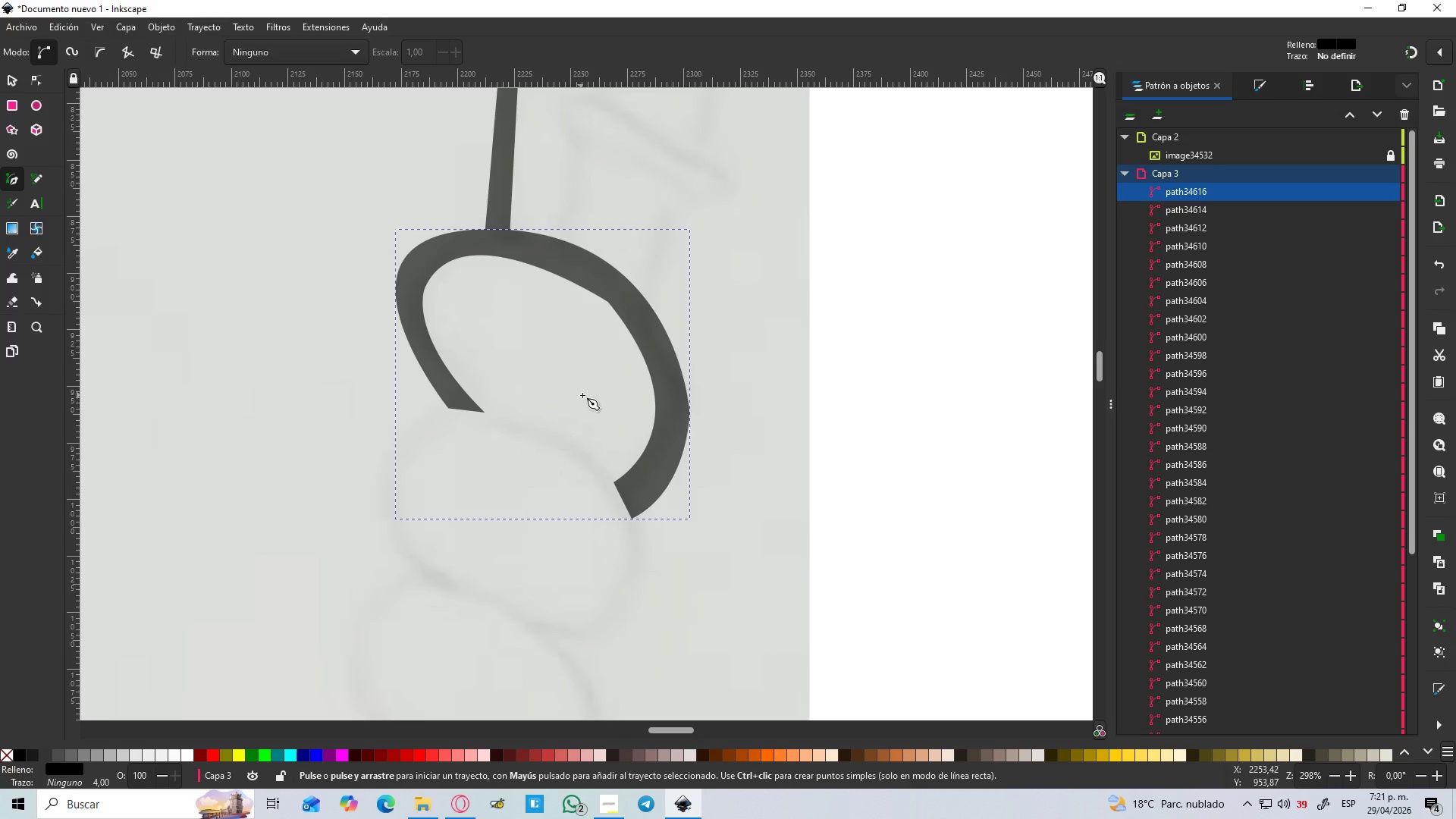 
key(Control+ControlLeft)
 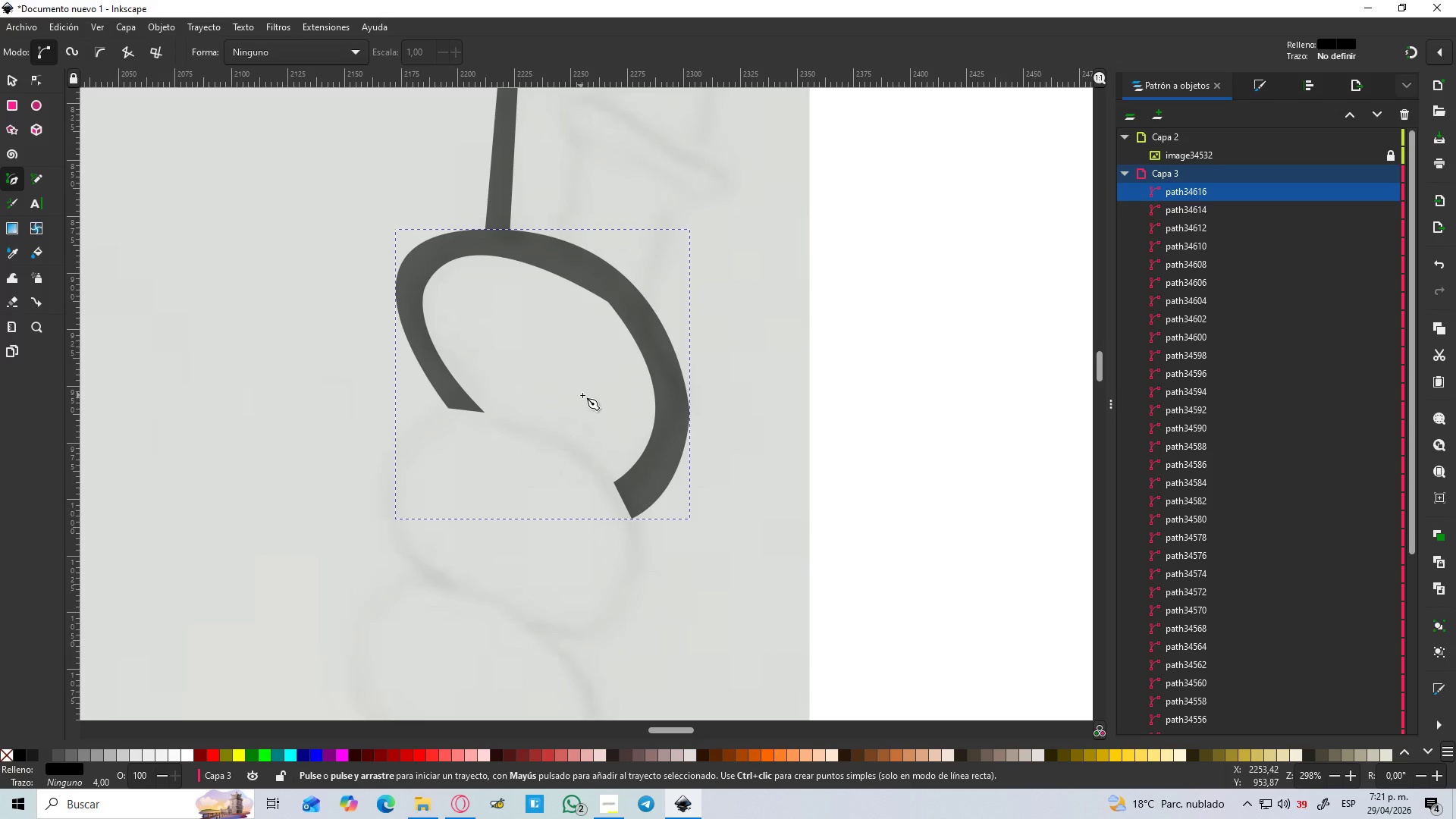 
key(Control+ControlLeft)
 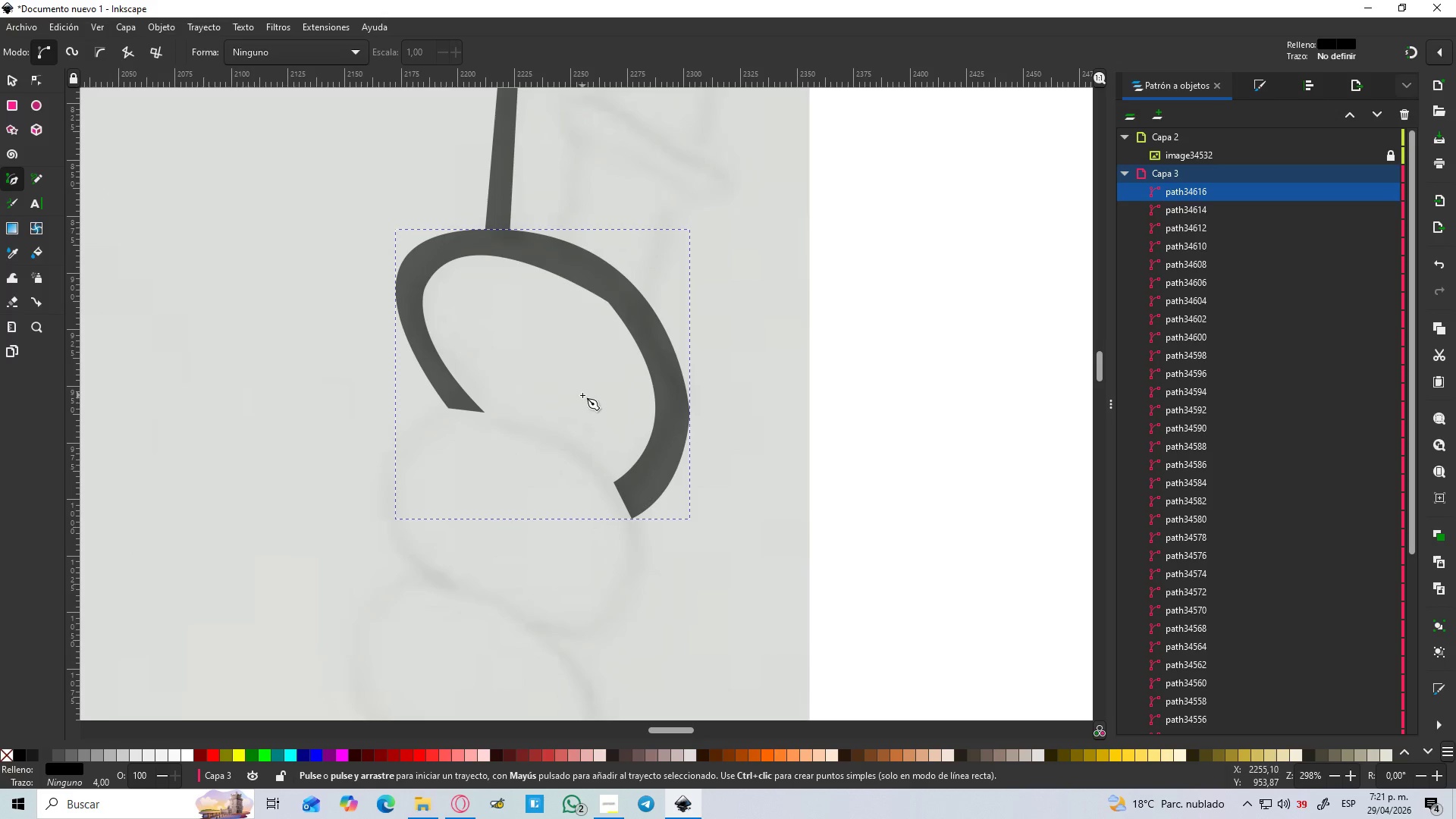 
key(Control+ControlLeft)
 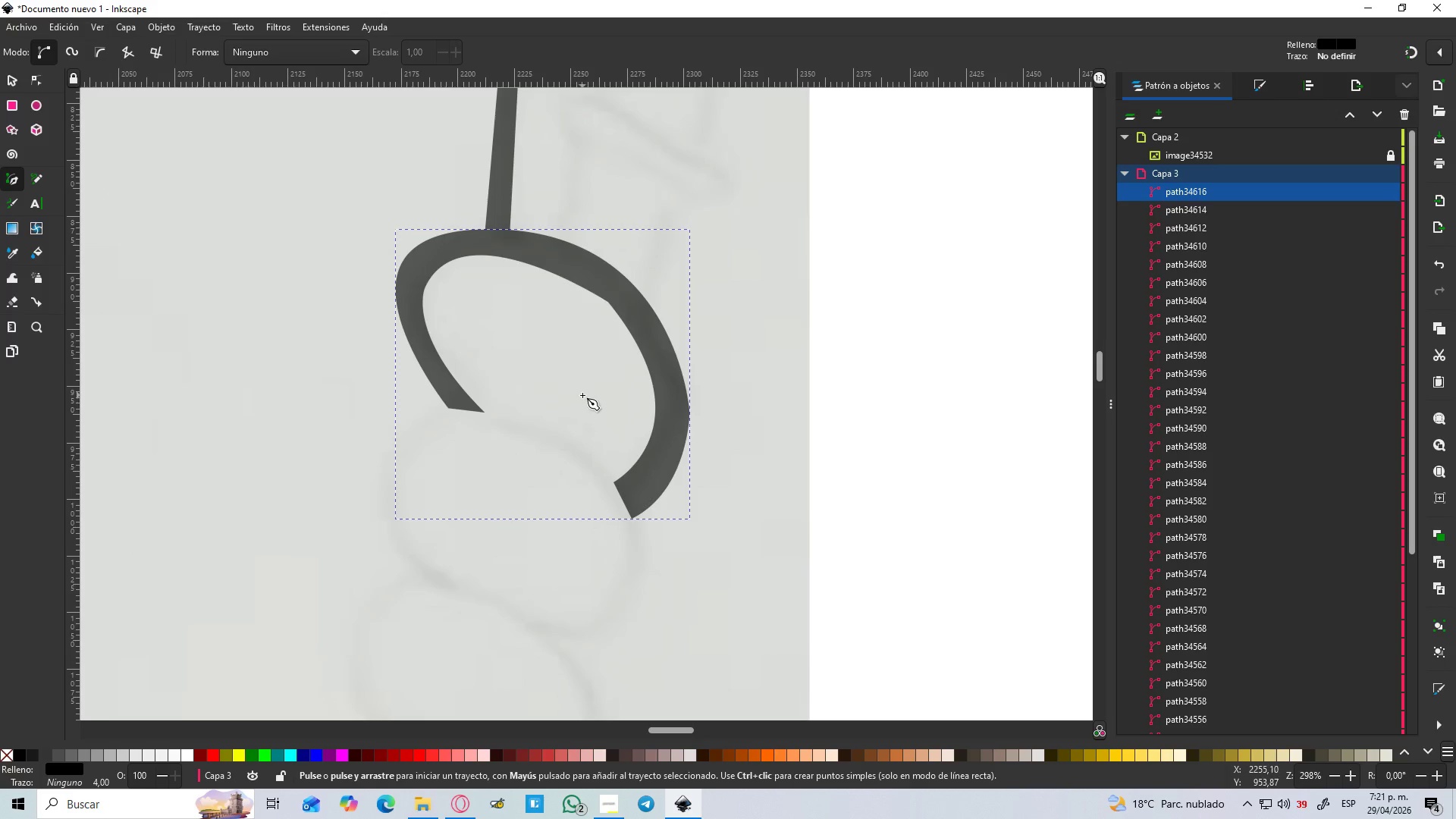 
key(Control+ControlLeft)
 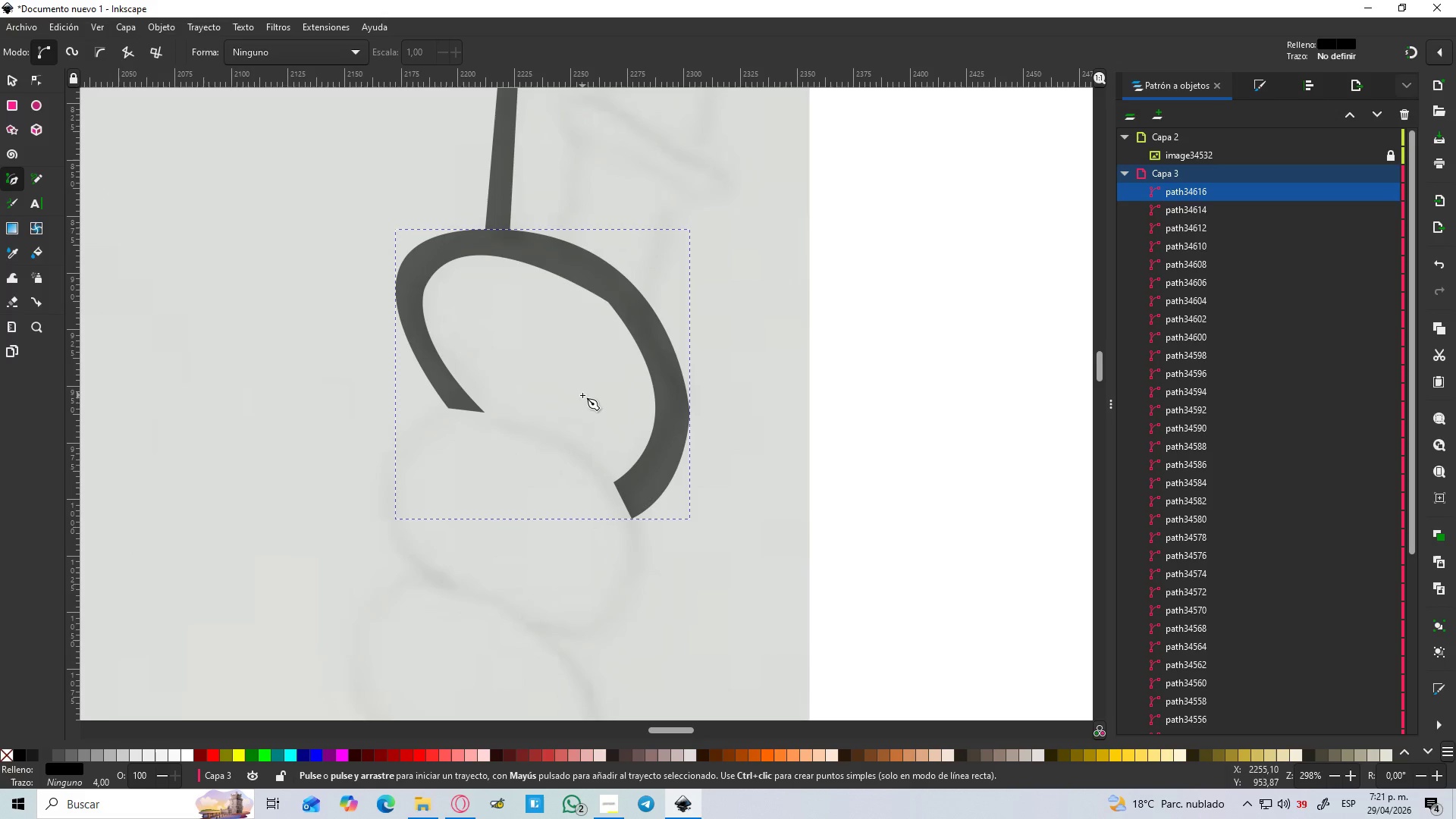 
key(Control+ControlLeft)
 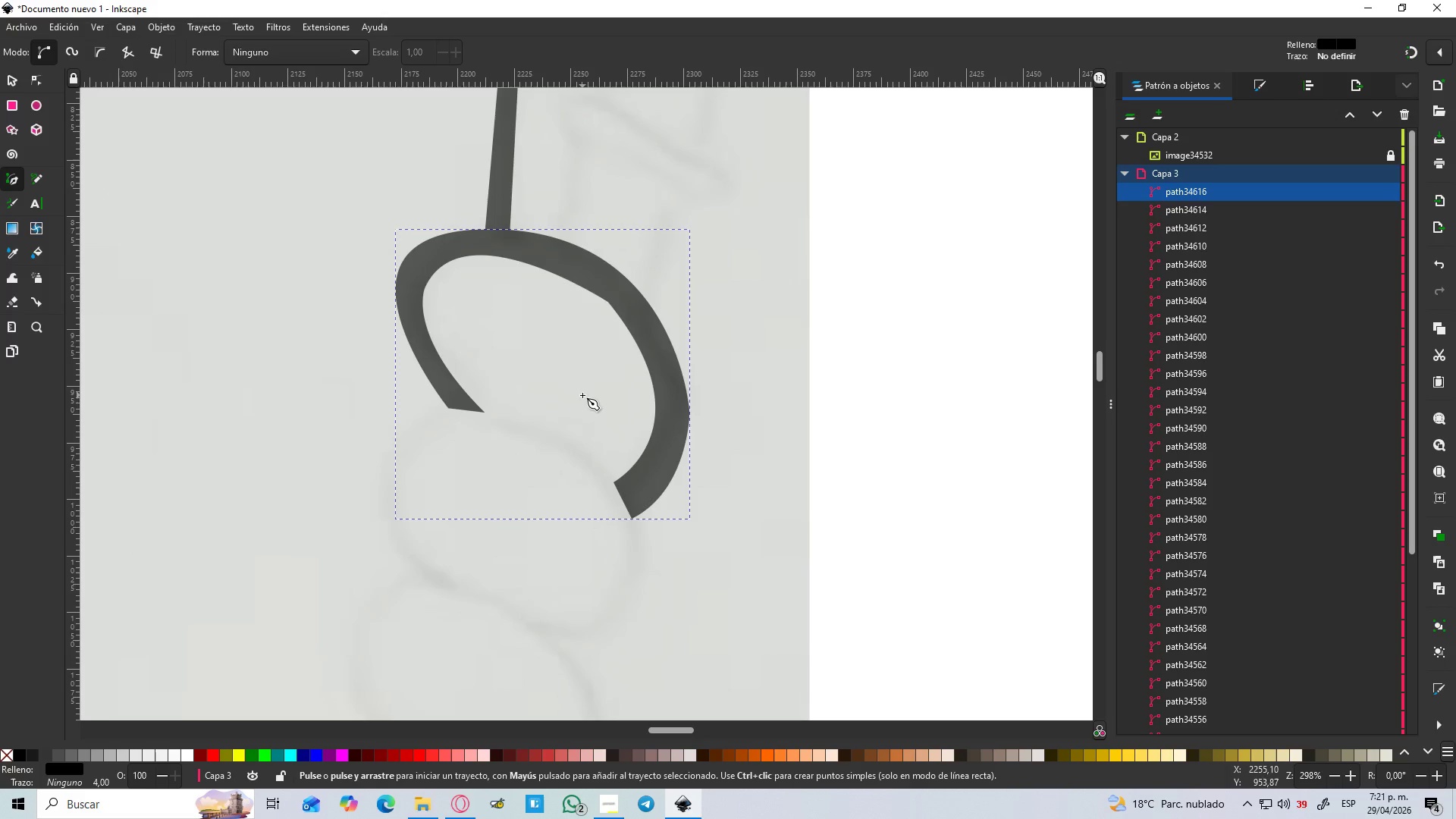 
scroll: coordinate [571, 395], scroll_direction: up, amount: 1.0
 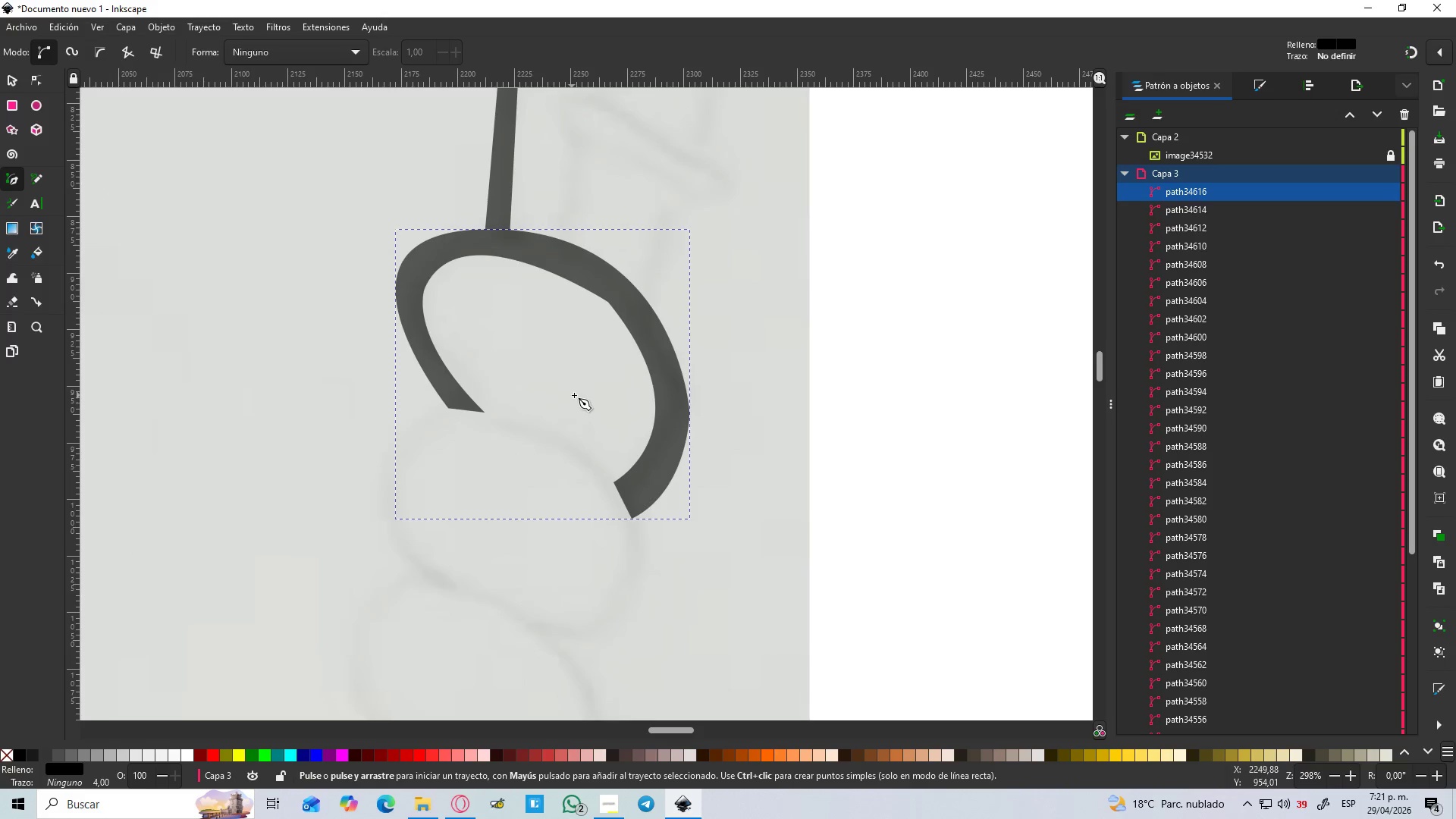 
key(Control+ControlLeft)
 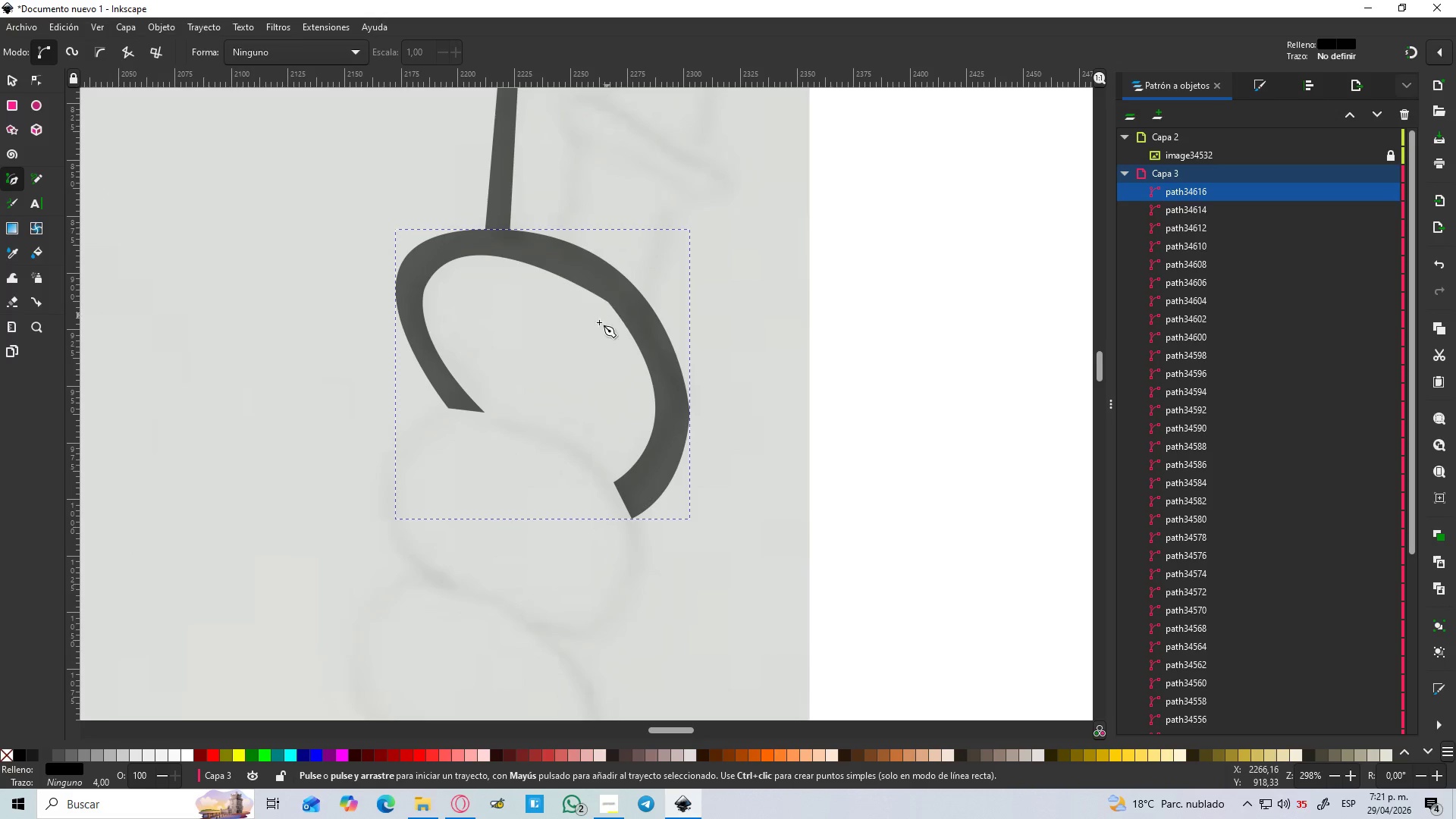 
left_click([430, 585])
 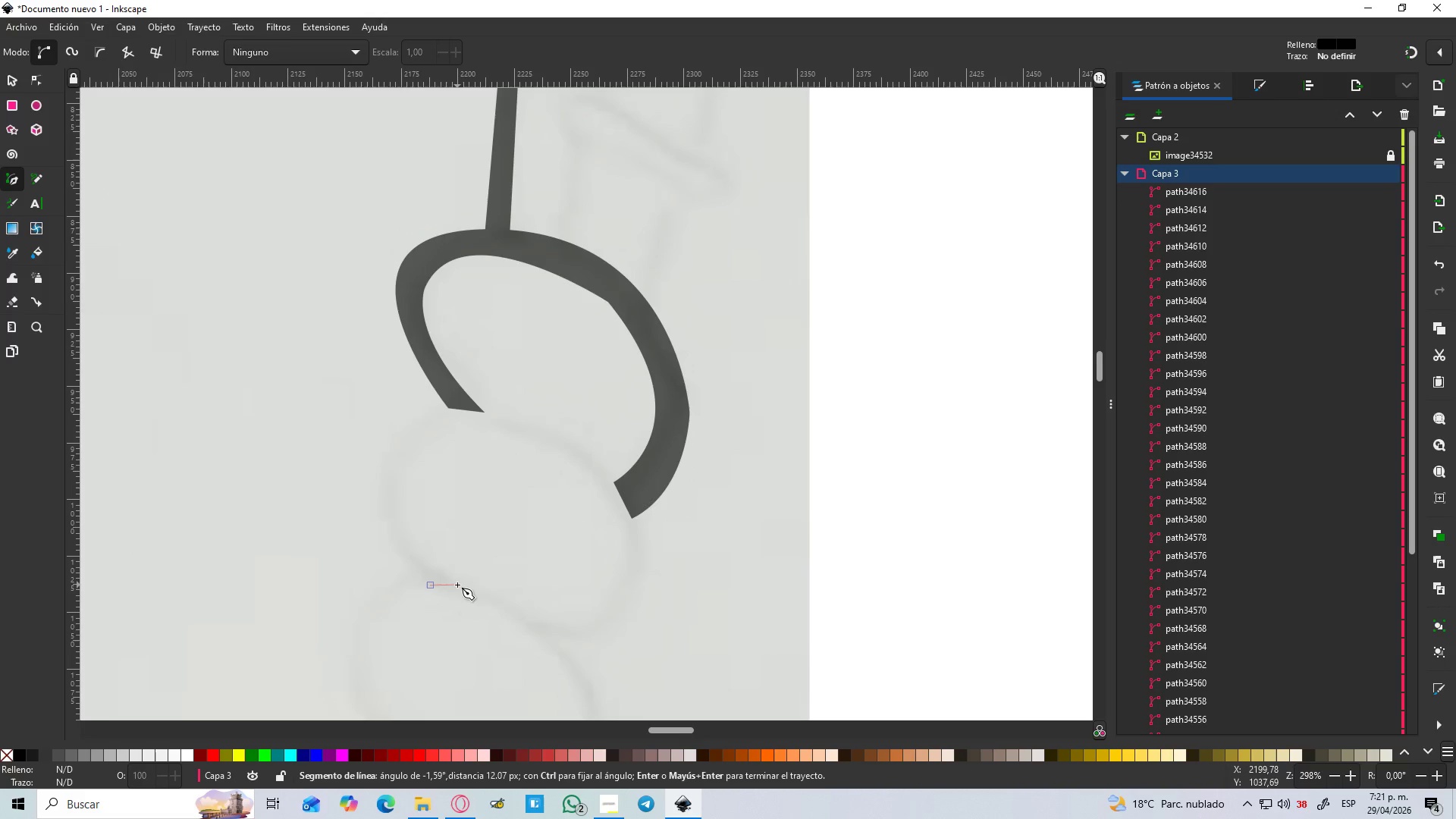 
left_click_drag(start_coordinate=[457, 585], to_coordinate=[454, 581])
 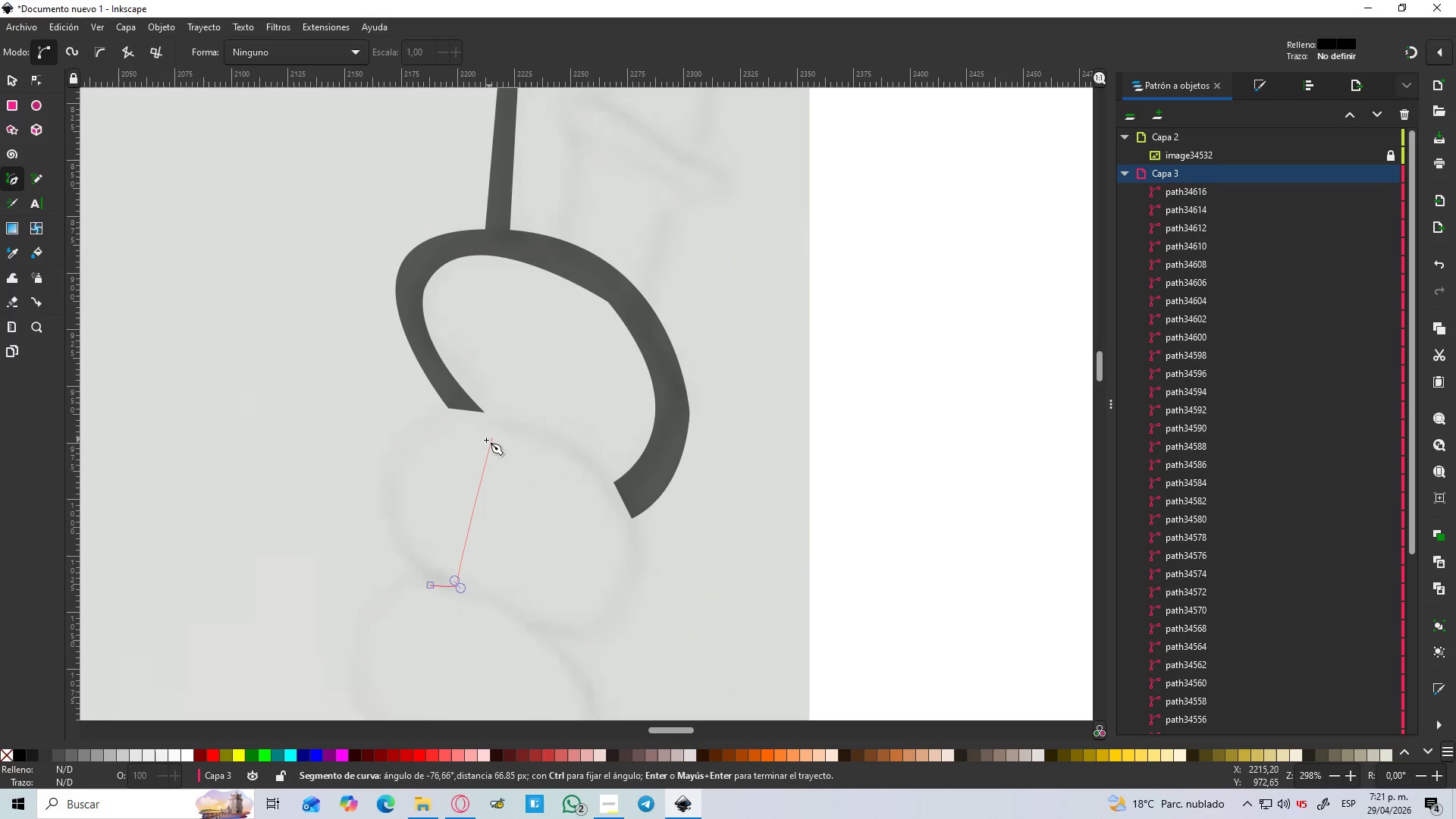 
left_click_drag(start_coordinate=[484, 440], to_coordinate=[644, 423])
 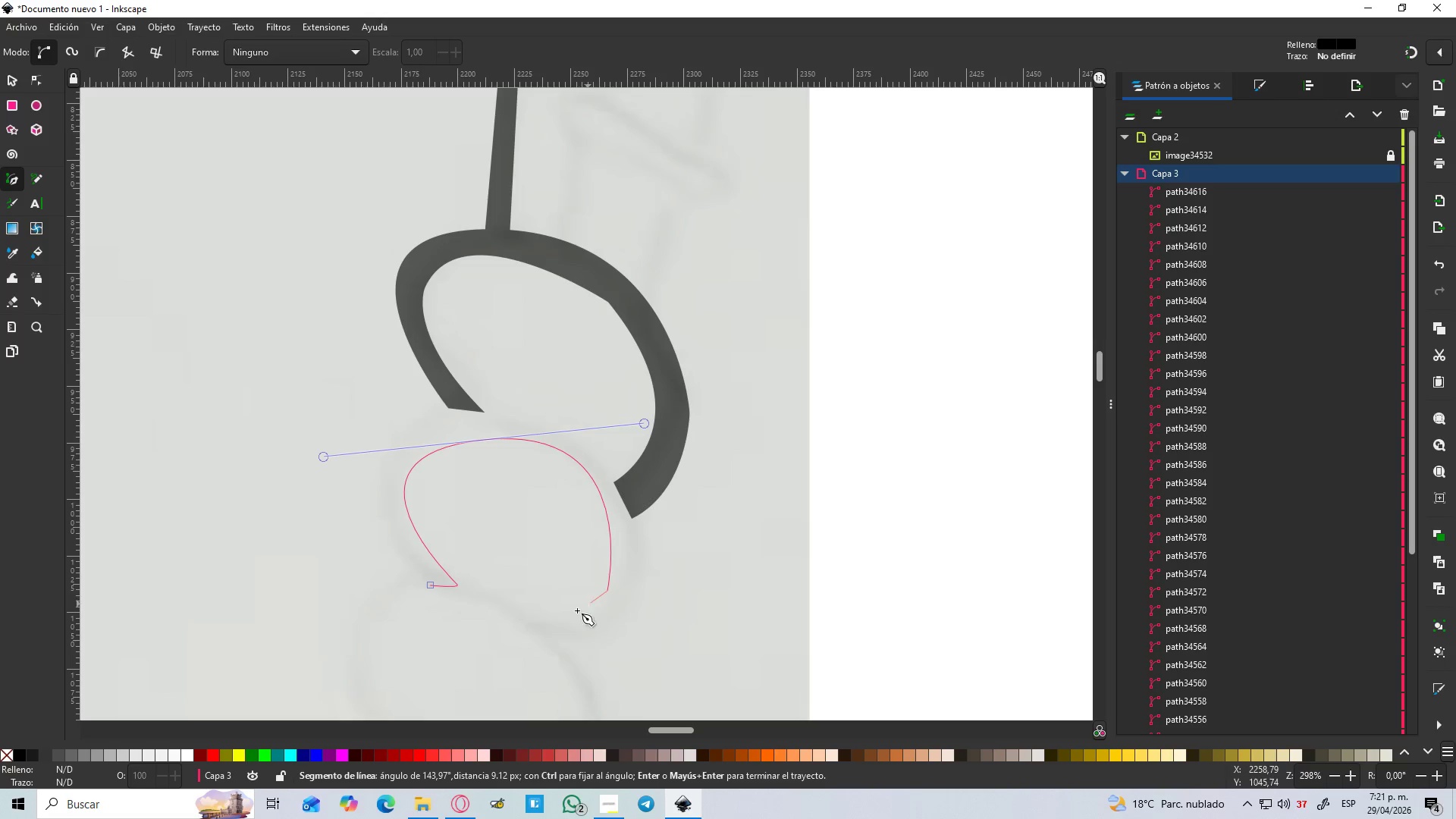 
left_click_drag(start_coordinate=[528, 623], to_coordinate=[478, 616])
 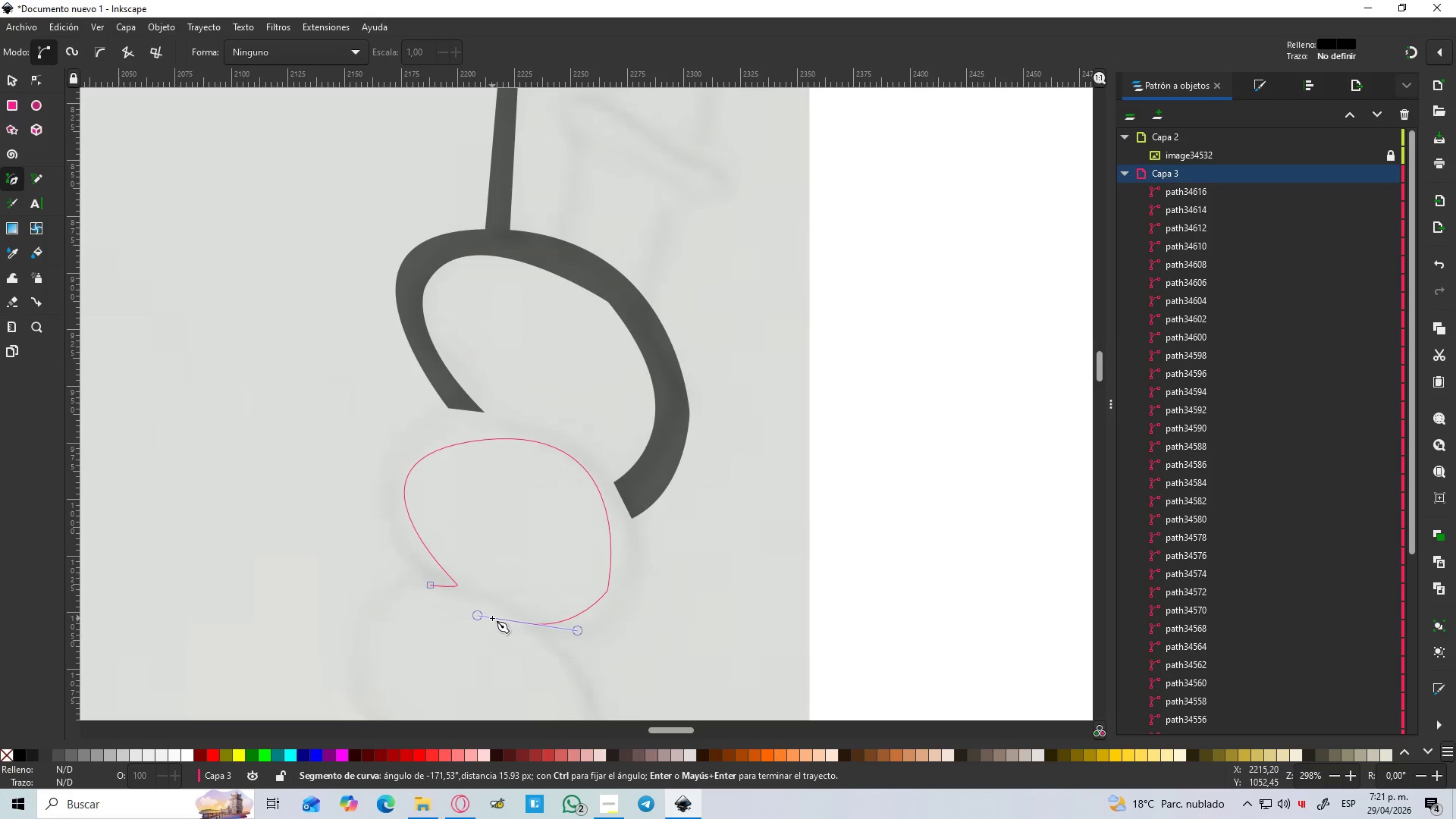 
key(Shift+L)
 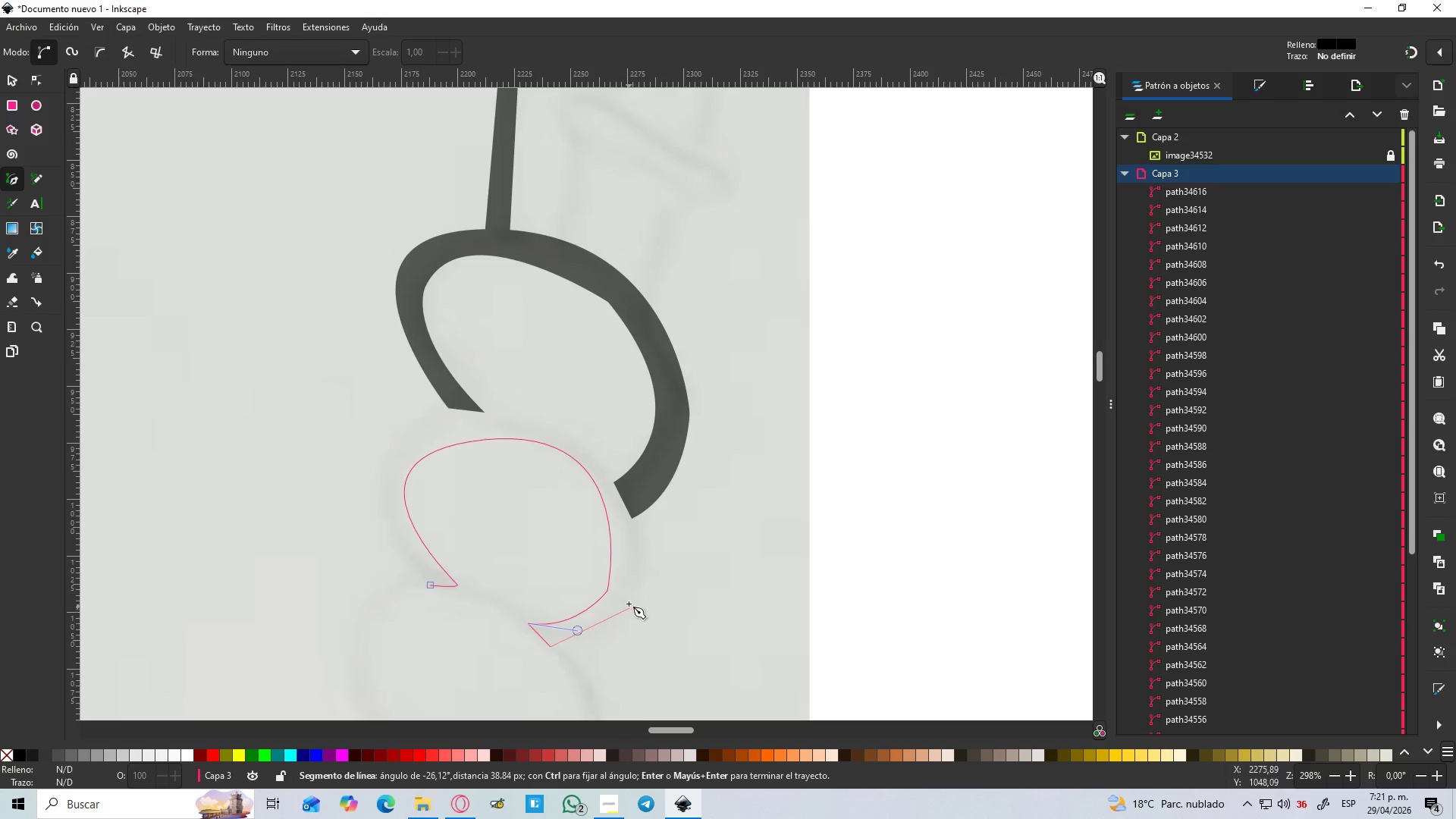 
left_click_drag(start_coordinate=[629, 592], to_coordinate=[647, 551])
 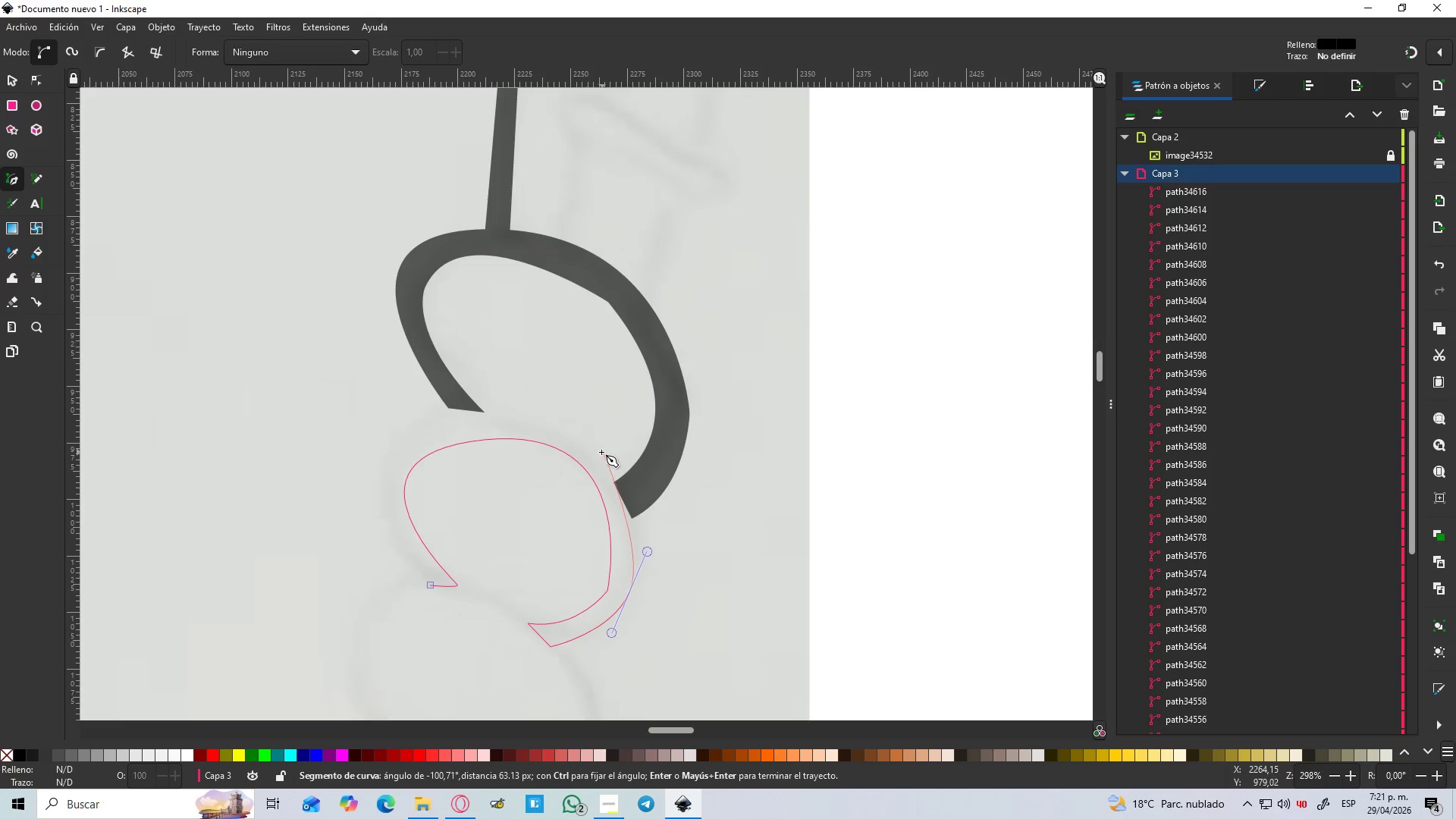 
key(Shift+L)
 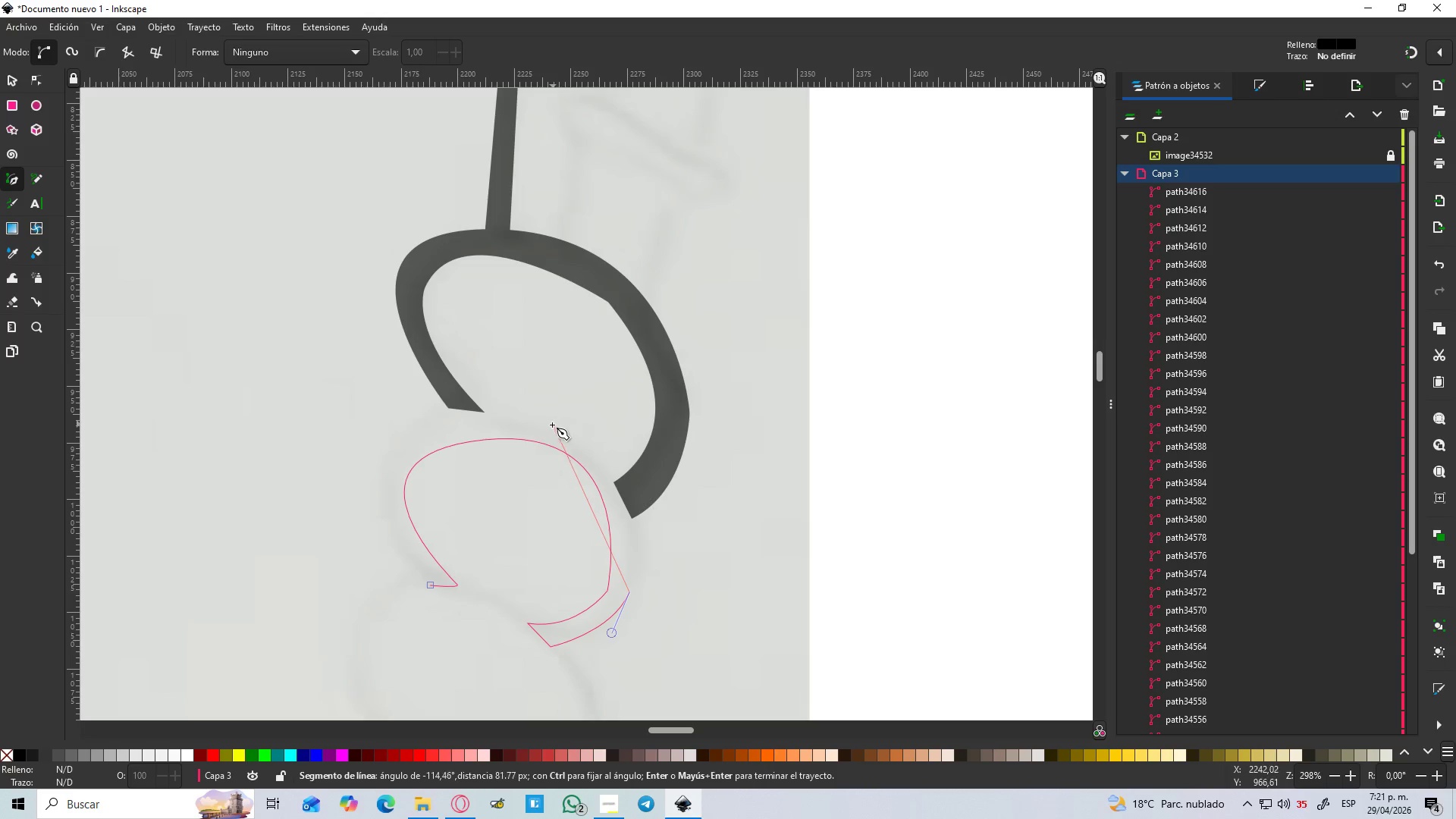 
left_click_drag(start_coordinate=[550, 430], to_coordinate=[426, 413])
 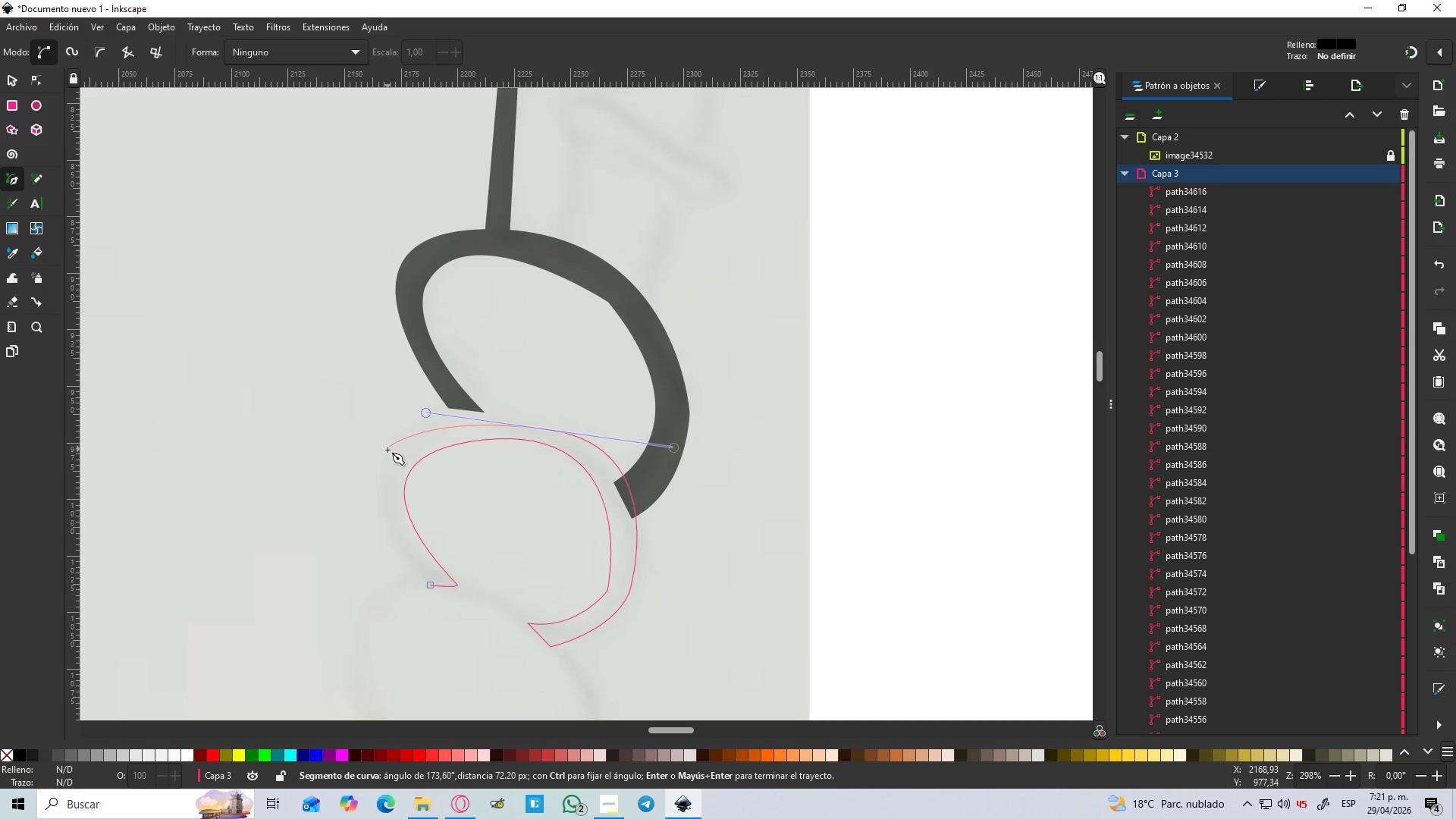 
left_click_drag(start_coordinate=[388, 457], to_coordinate=[349, 501])
 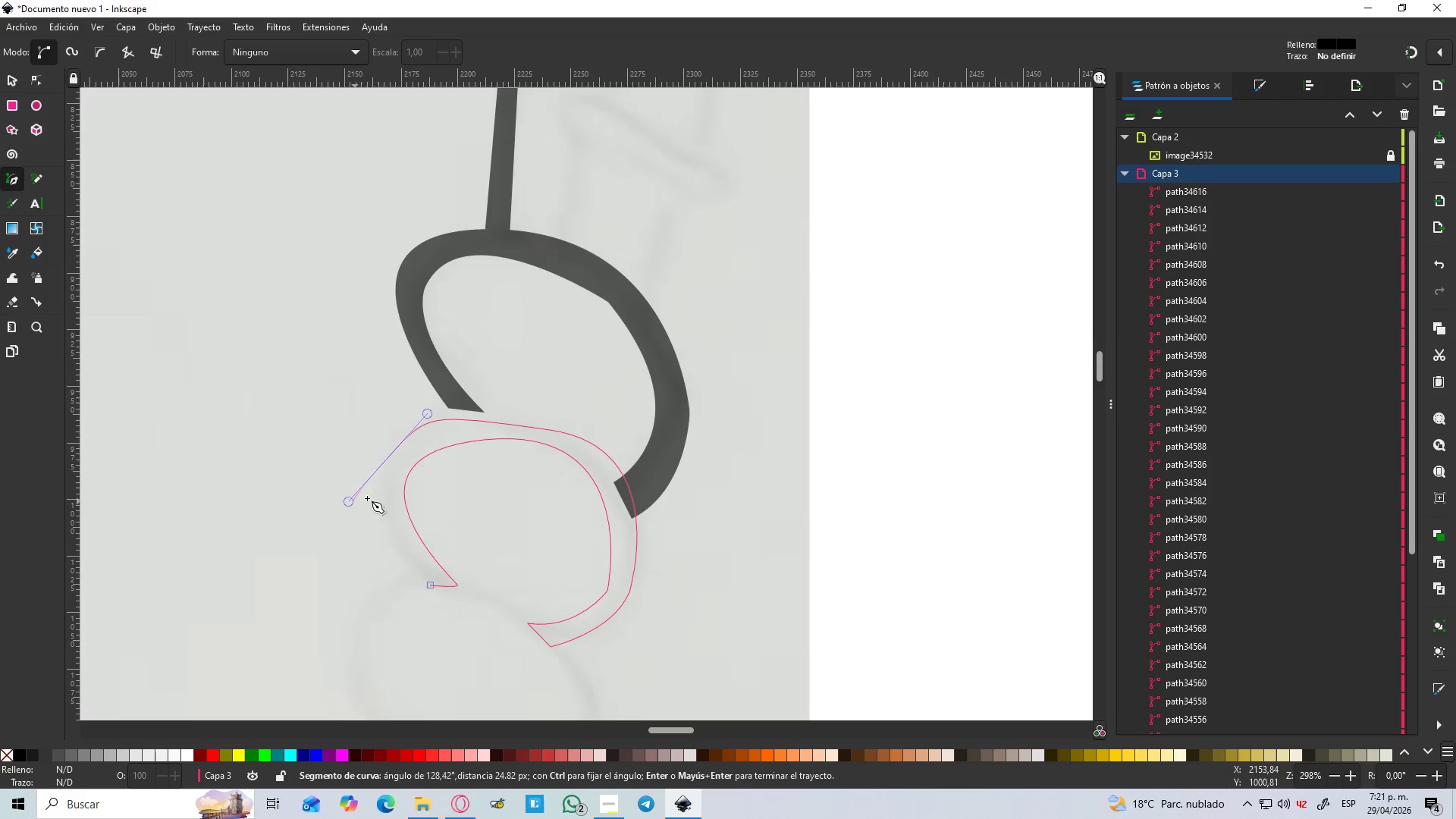 
key(Control+Z)
 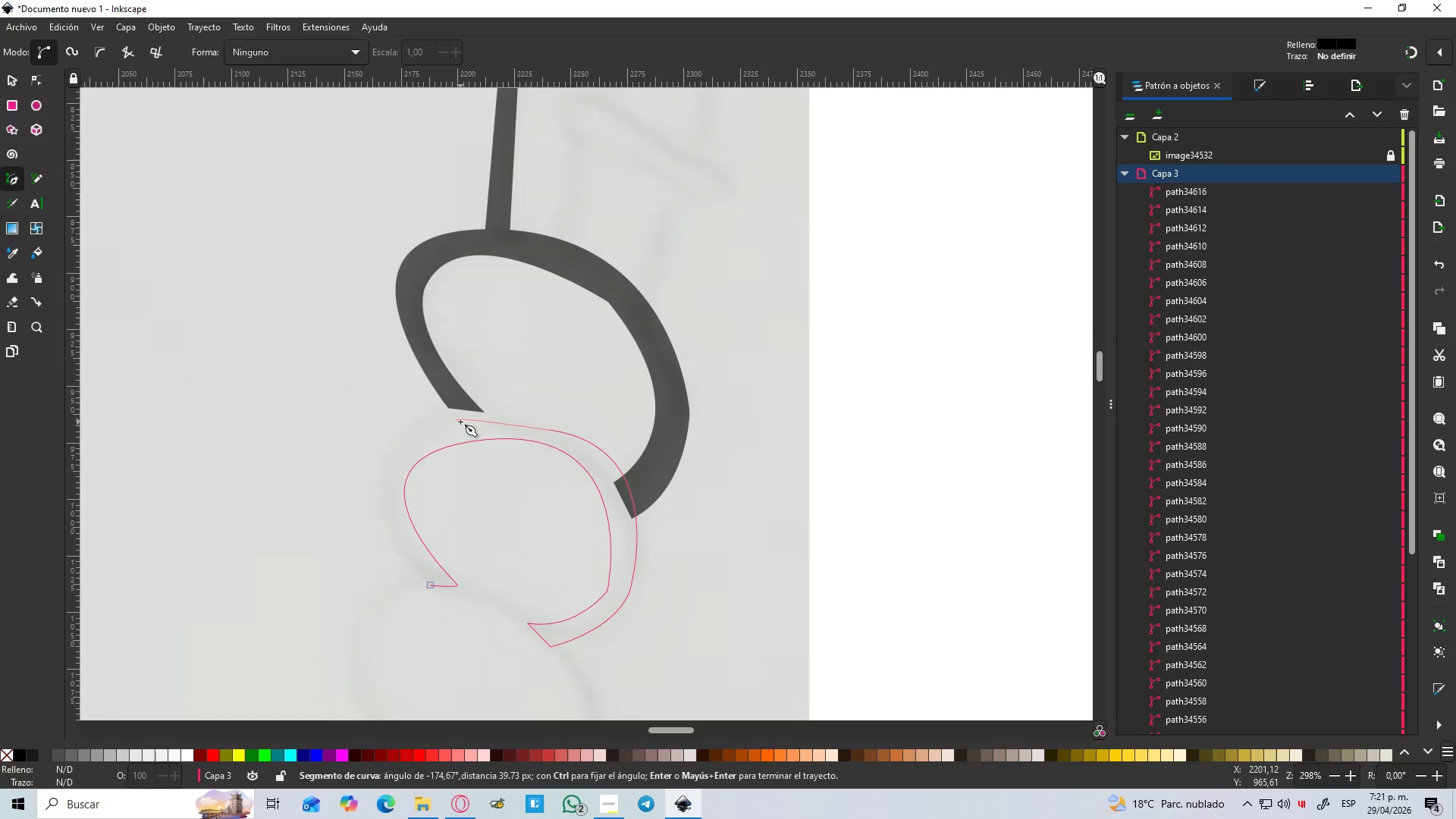 
hold_key(key=ControlLeft, duration=0.31)
 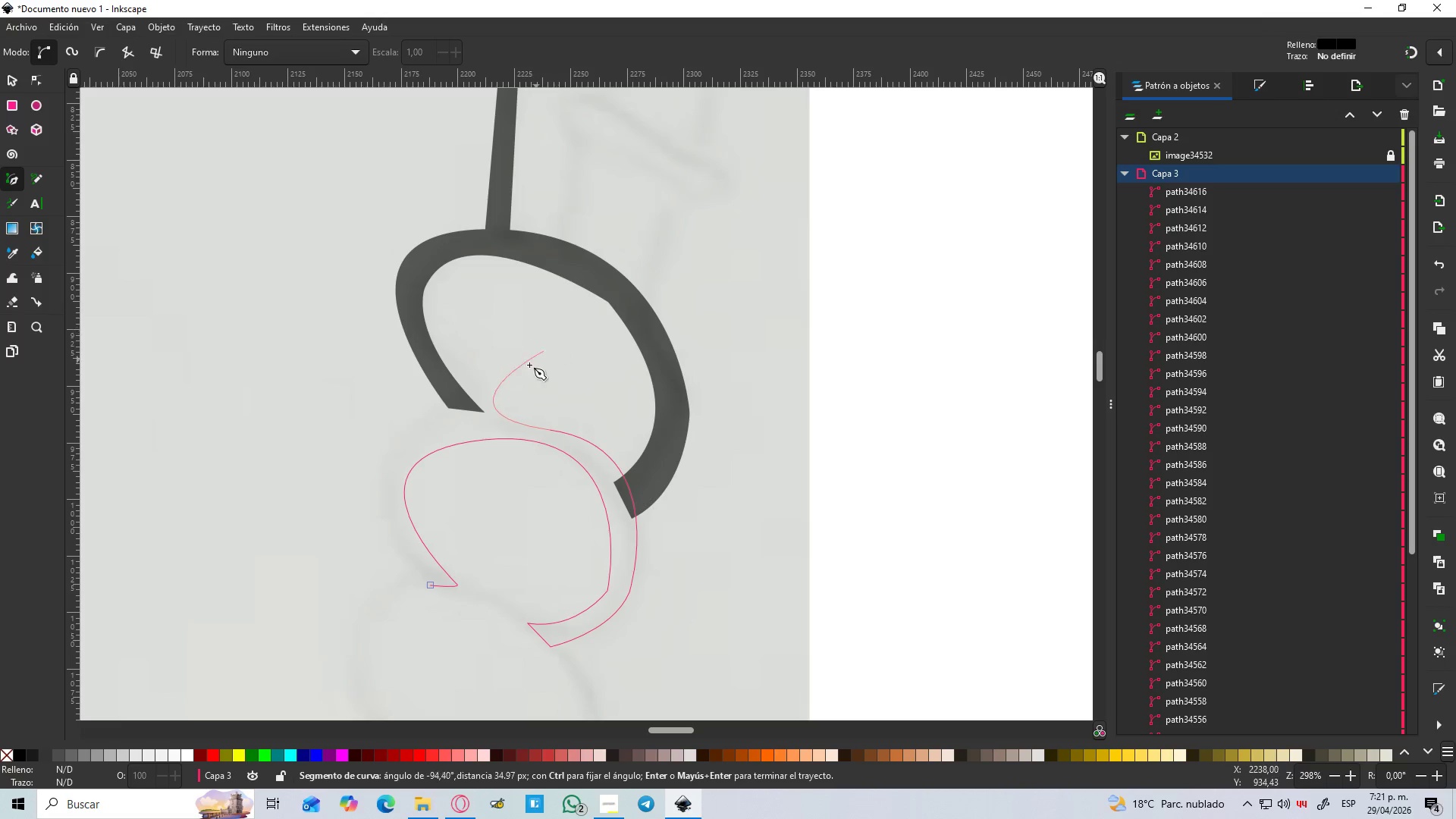 
key(Shift+L)
 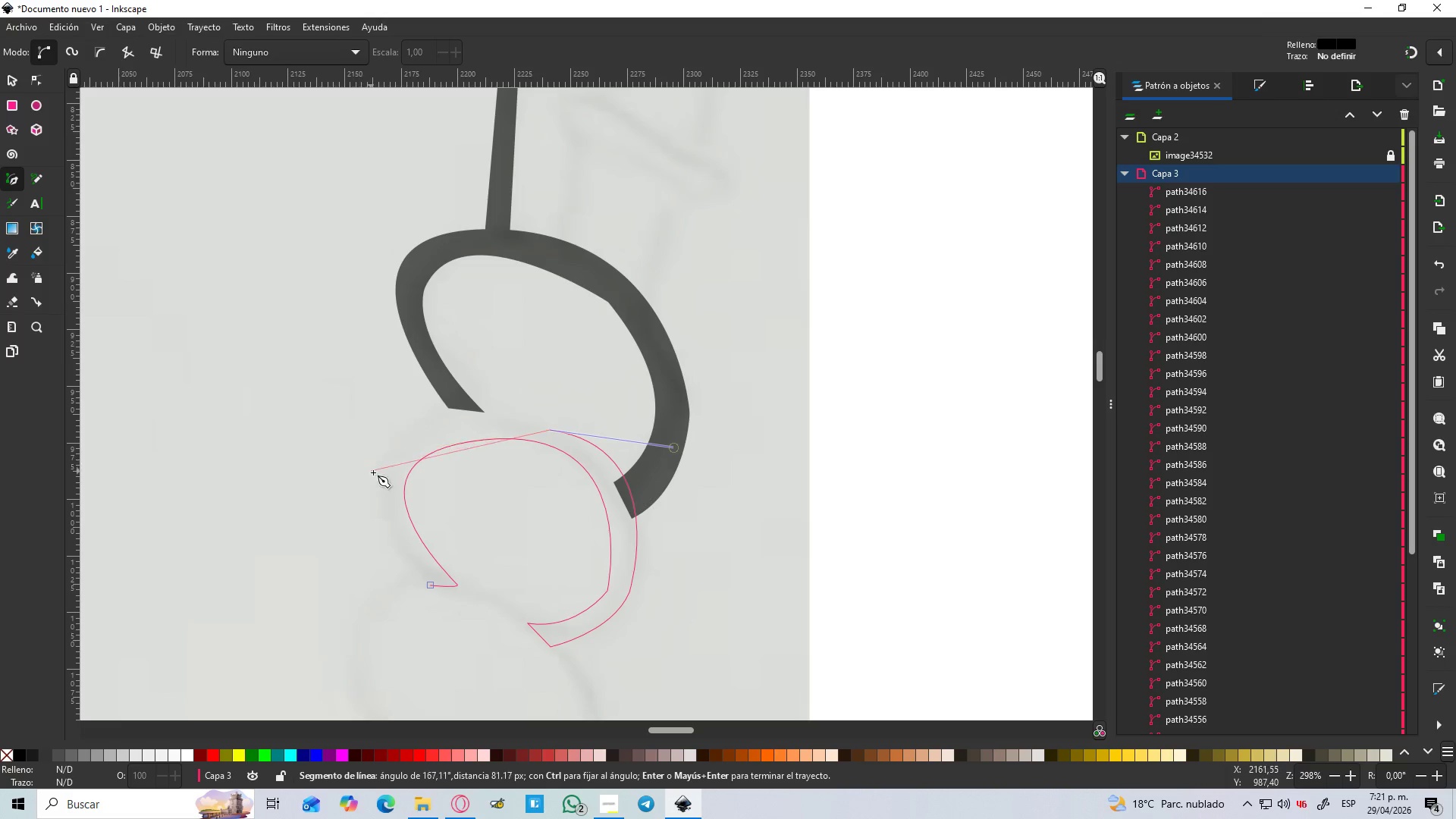 
left_click_drag(start_coordinate=[385, 472], to_coordinate=[364, 588])
 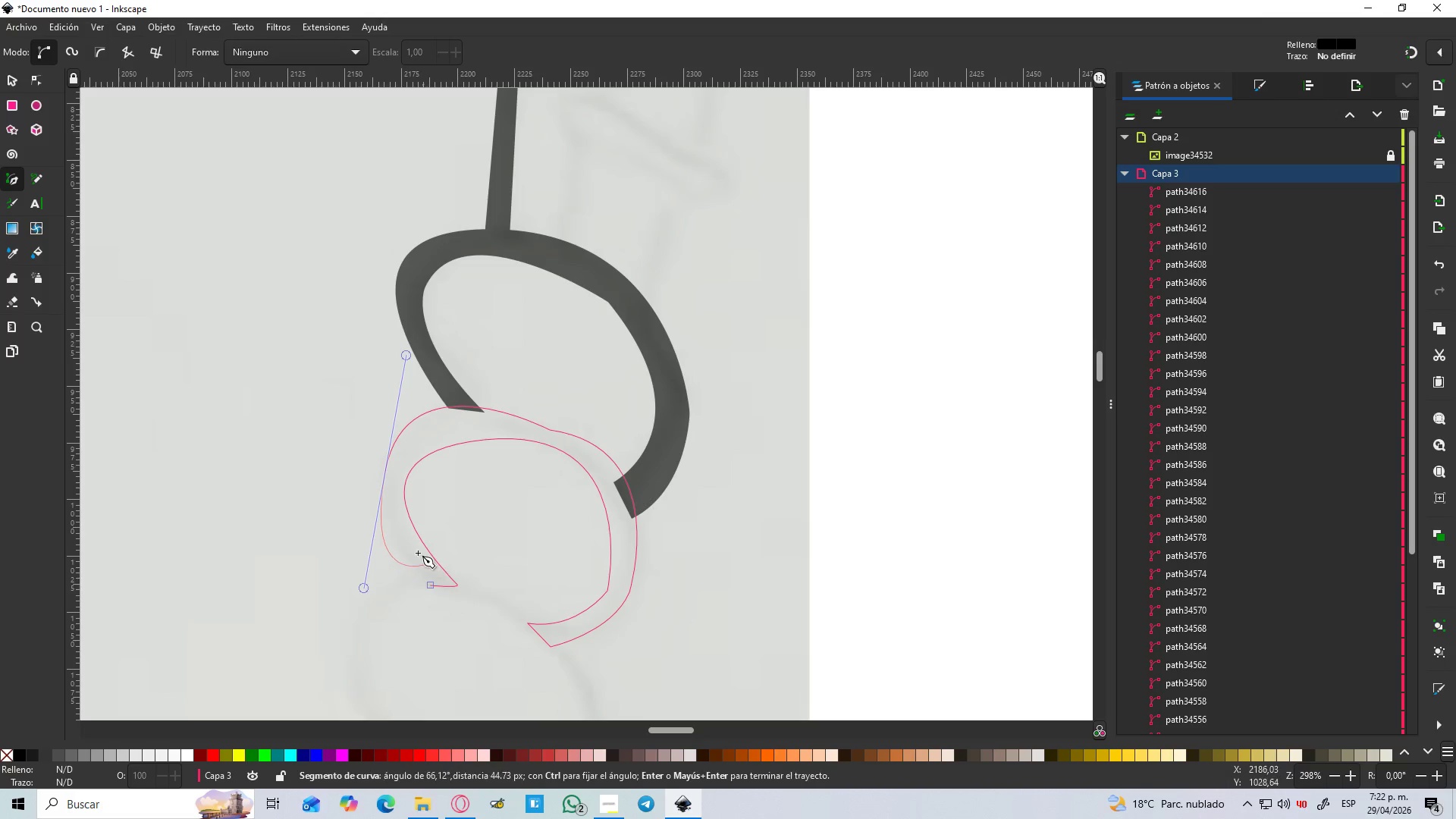 
key(Shift+L)
 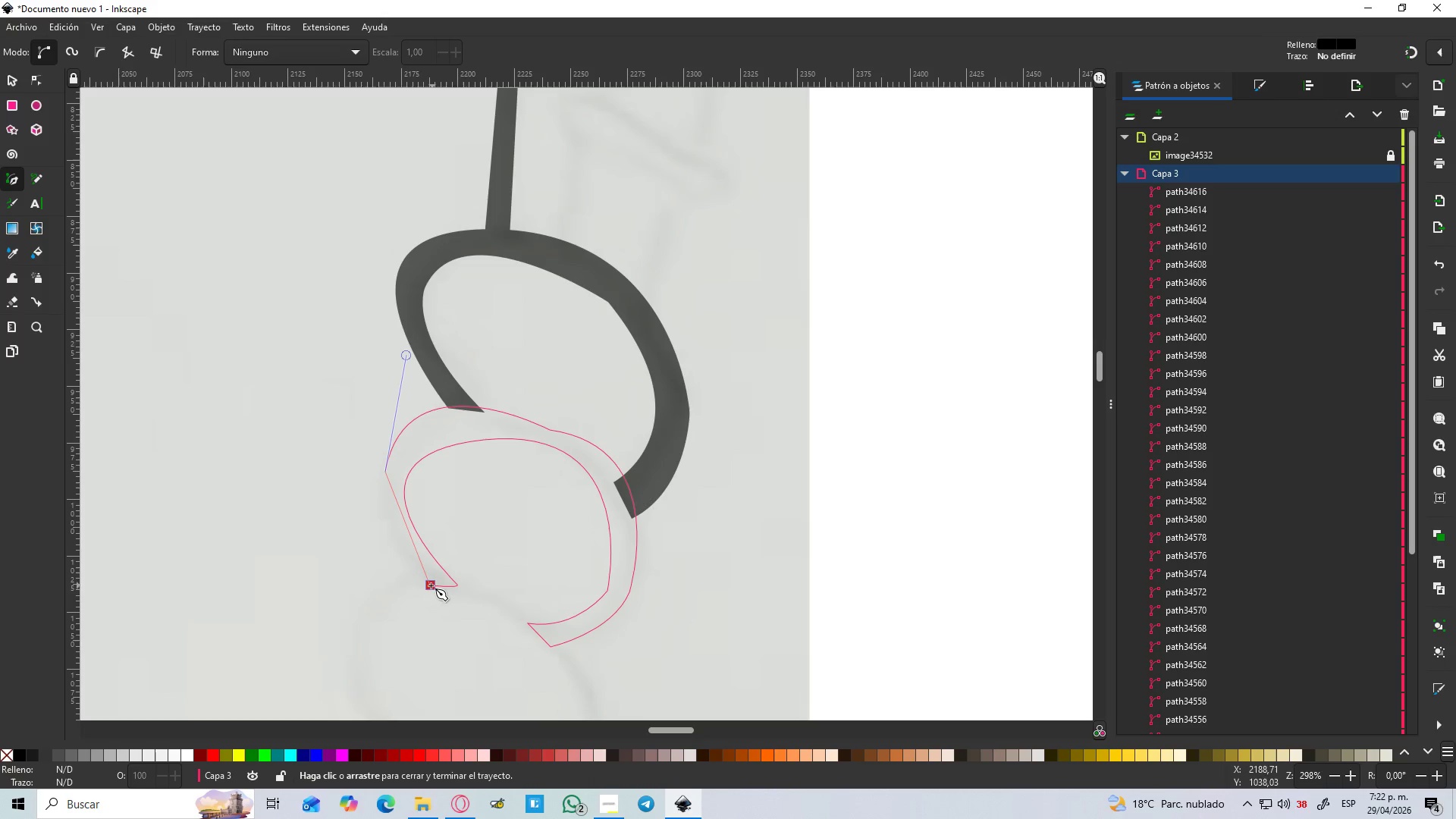 
left_click_drag(start_coordinate=[427, 583], to_coordinate=[496, 635])
 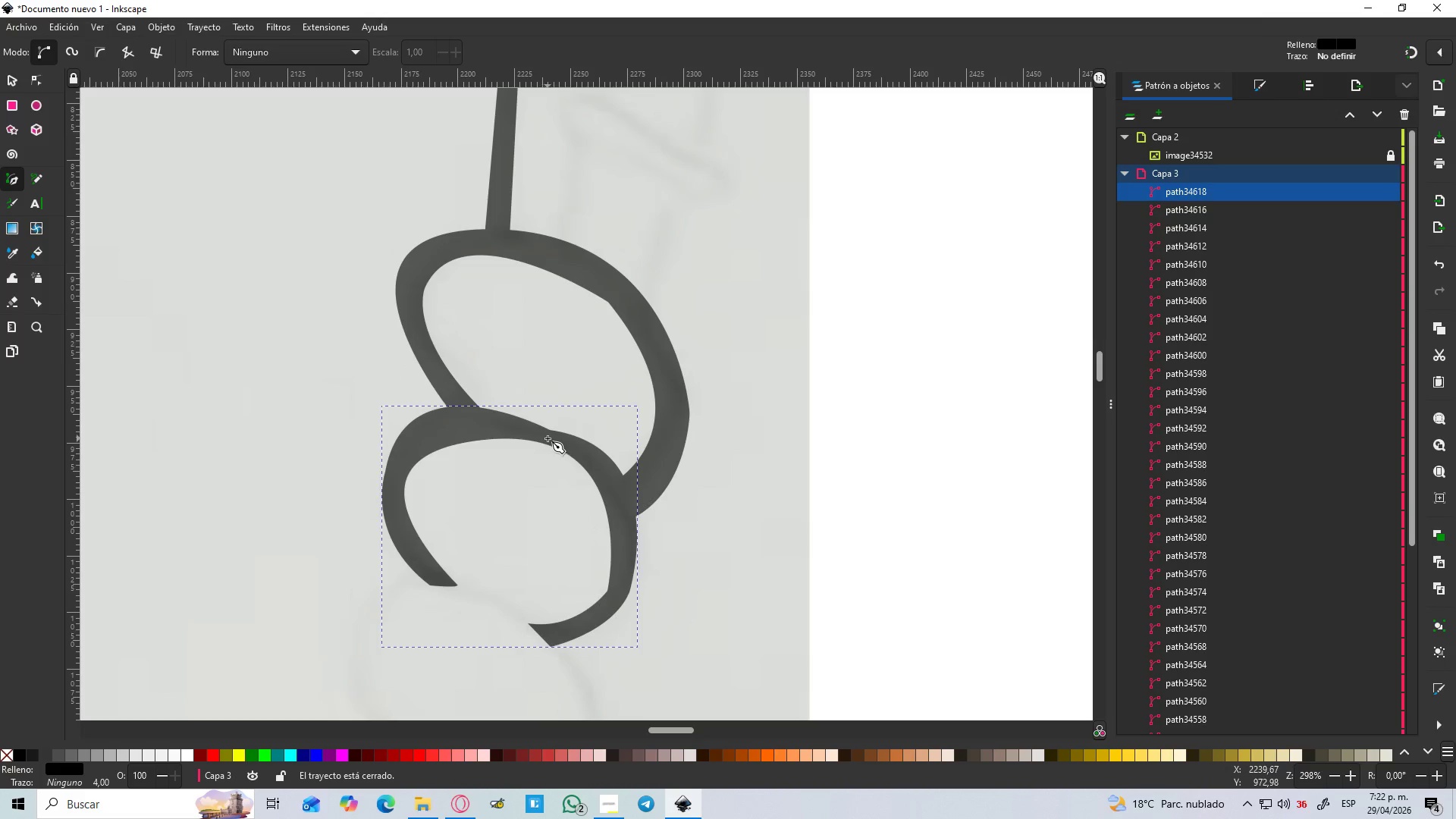 
key(N)
 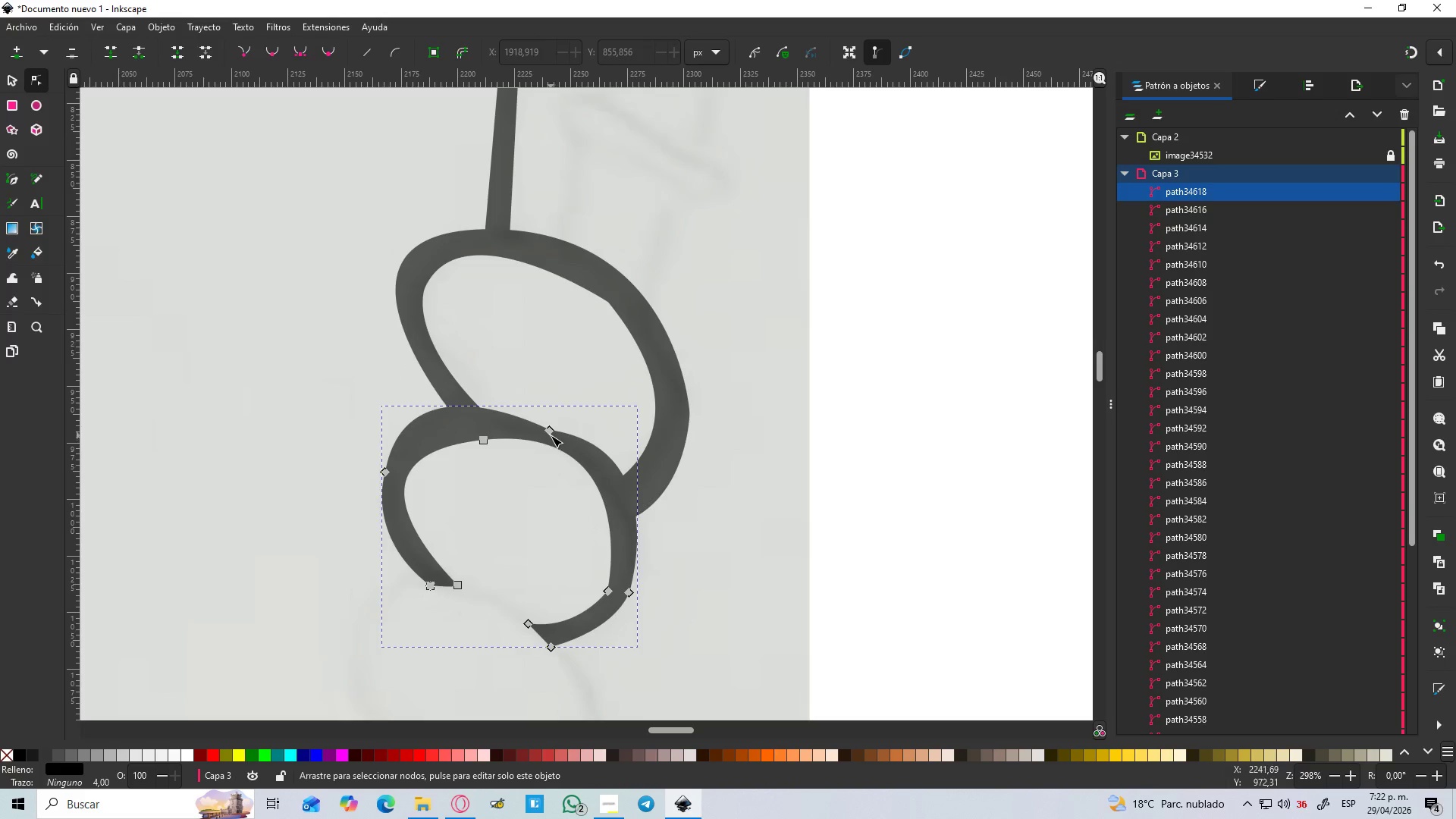 
left_click([551, 434])
 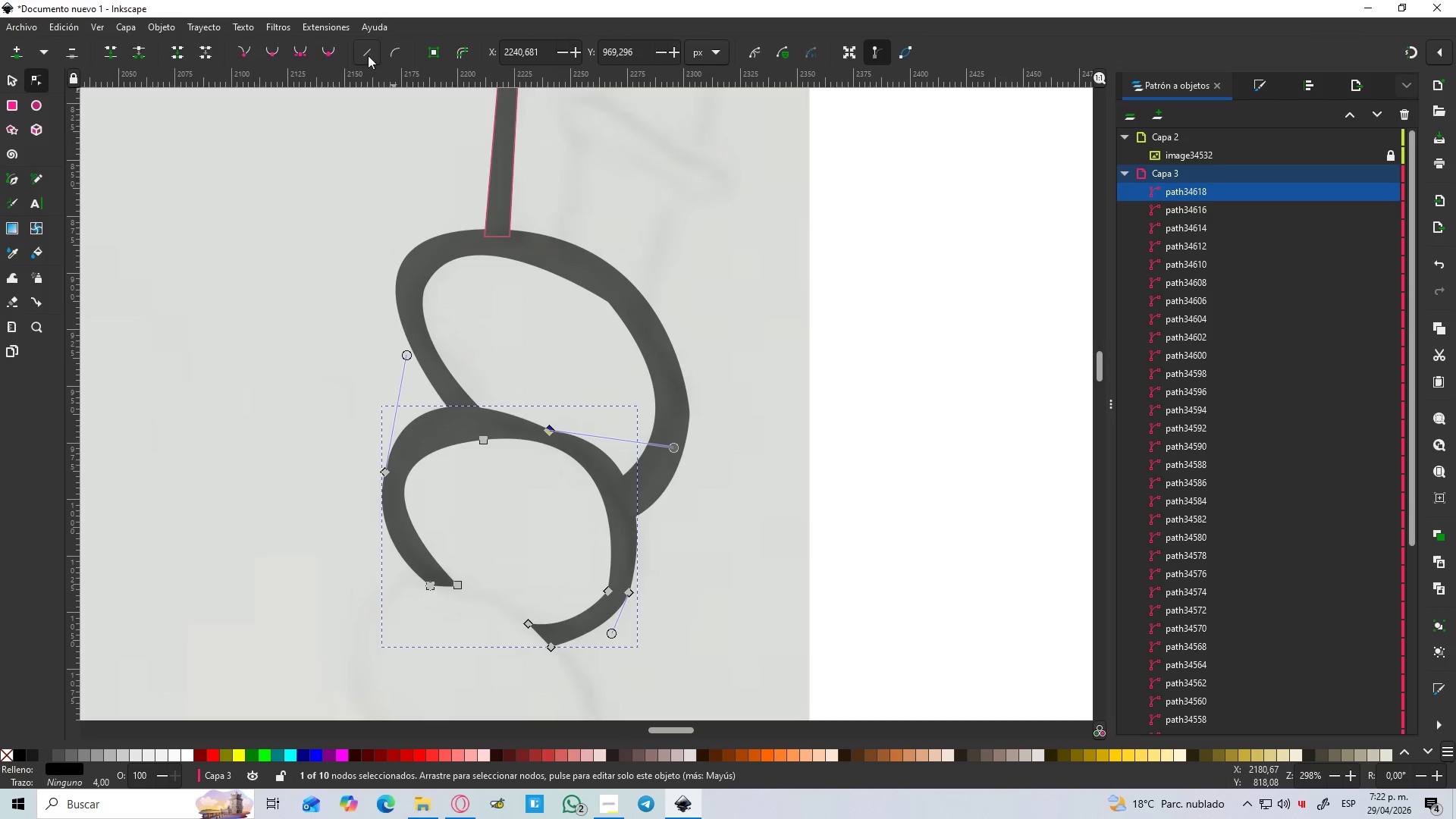 
left_click([328, 51])
 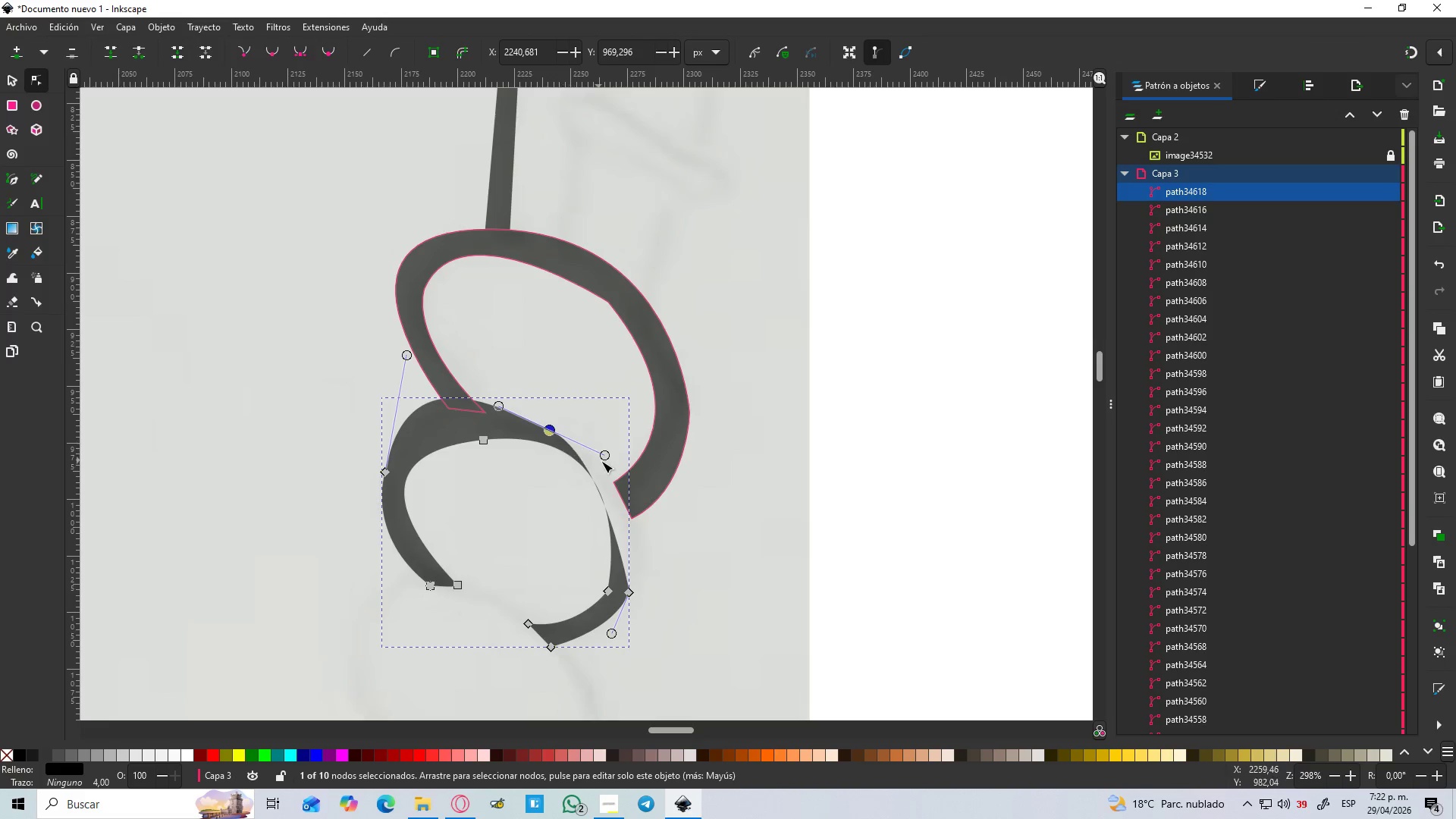 
left_click_drag(start_coordinate=[603, 457], to_coordinate=[673, 477])
 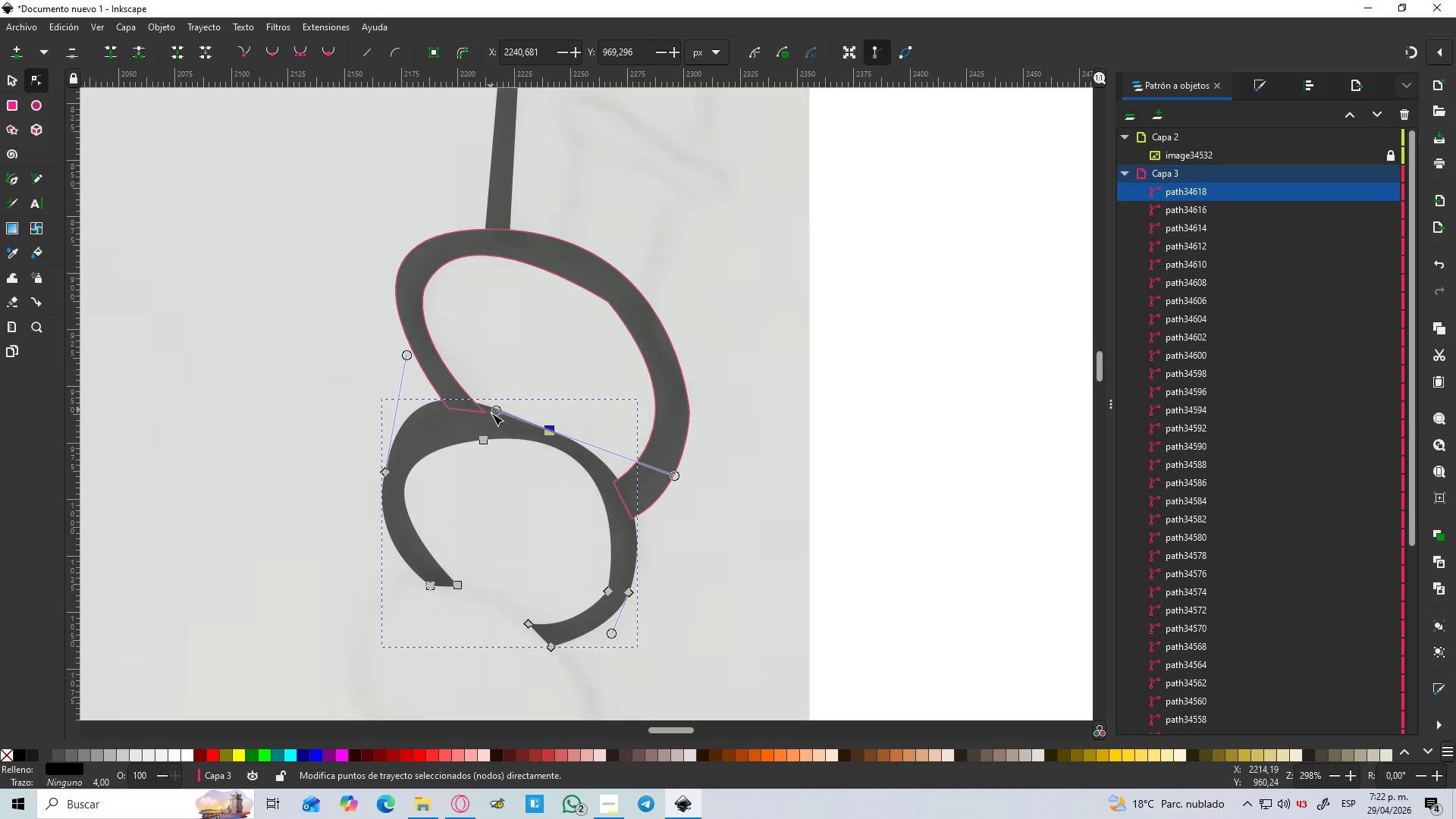 
left_click_drag(start_coordinate=[497, 414], to_coordinate=[513, 418])
 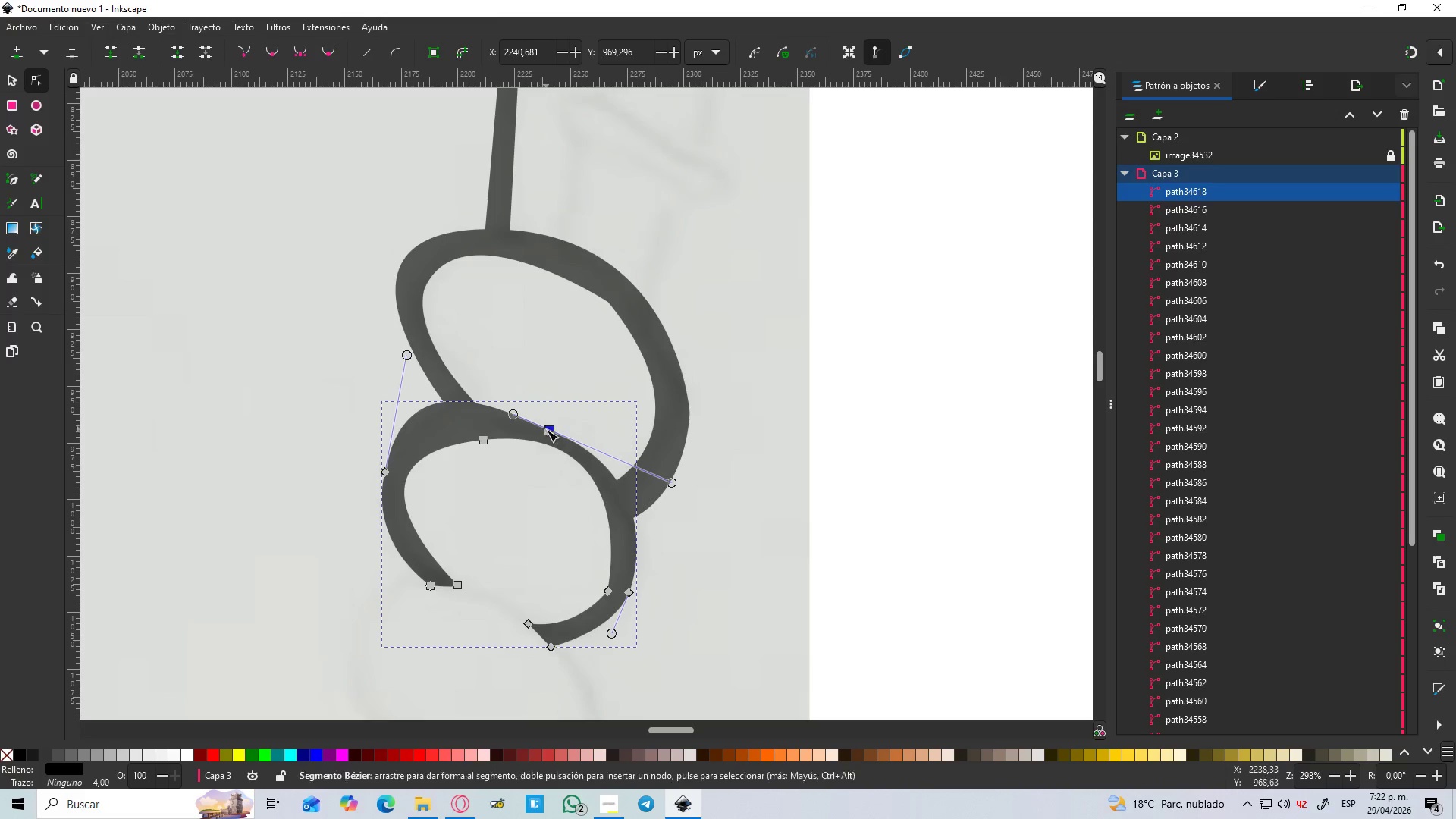 
left_click_drag(start_coordinate=[551, 433], to_coordinate=[554, 429])
 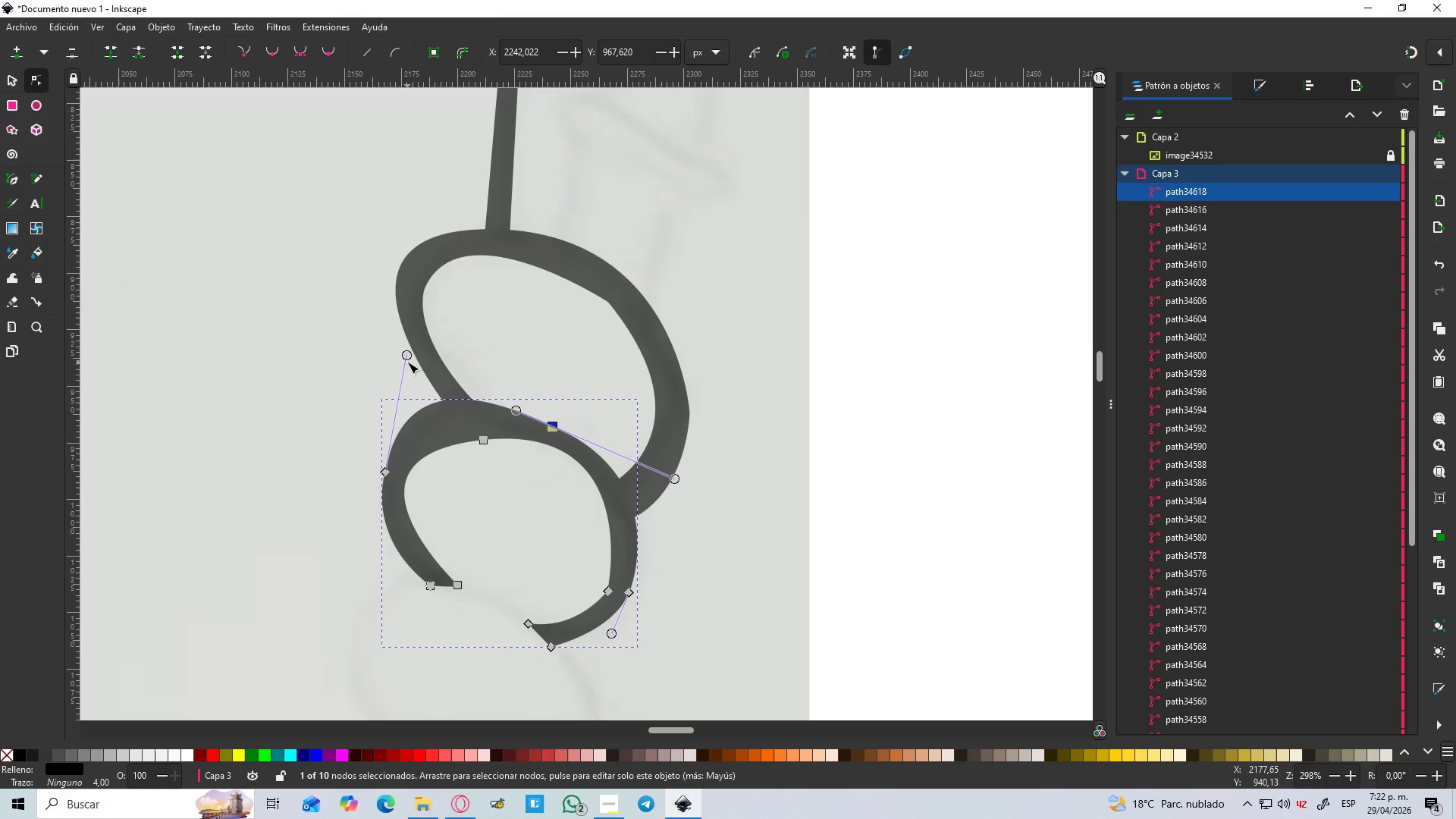 
left_click_drag(start_coordinate=[407, 356], to_coordinate=[426, 377])
 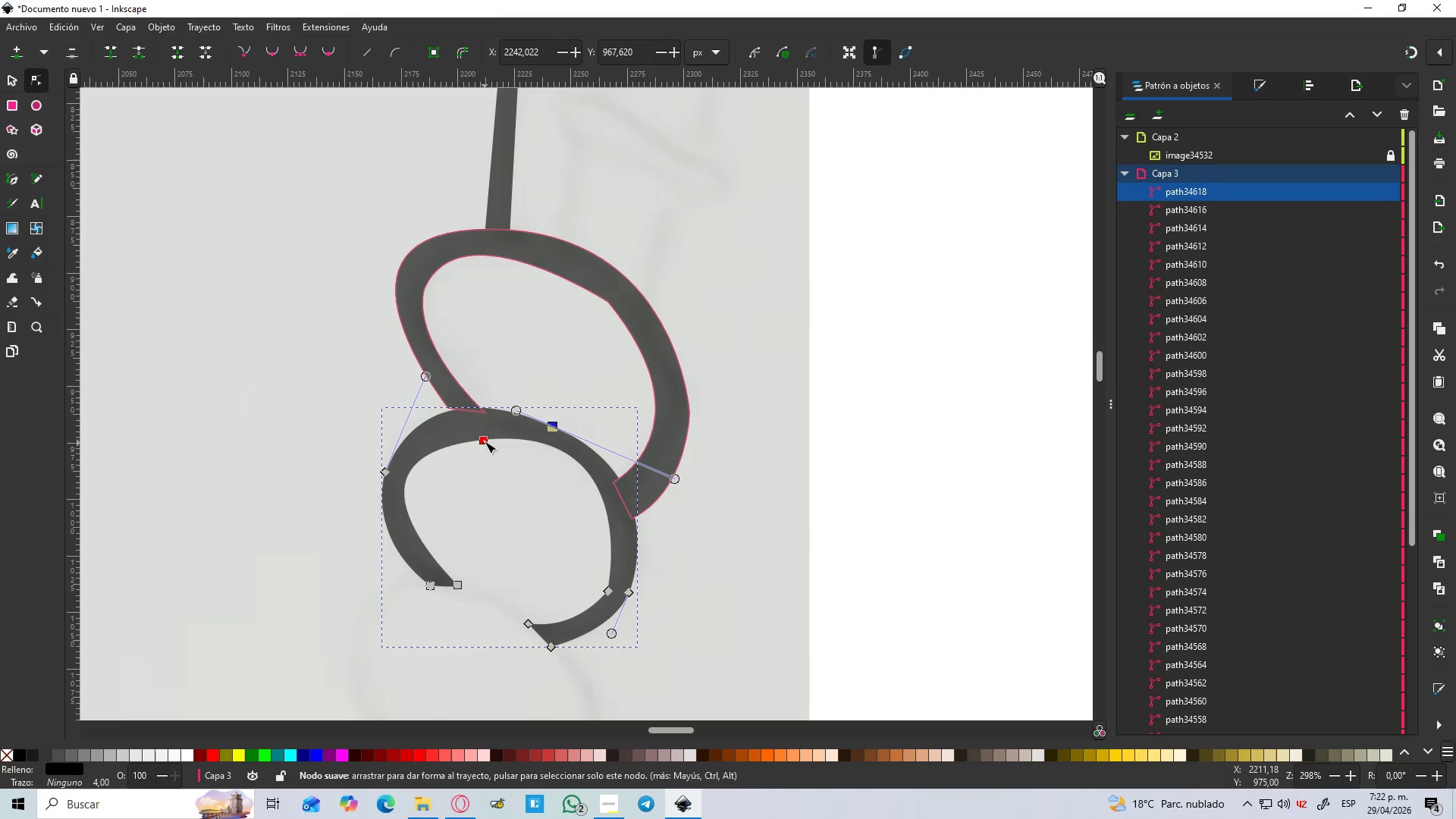 
left_click_drag(start_coordinate=[485, 441], to_coordinate=[479, 432])
 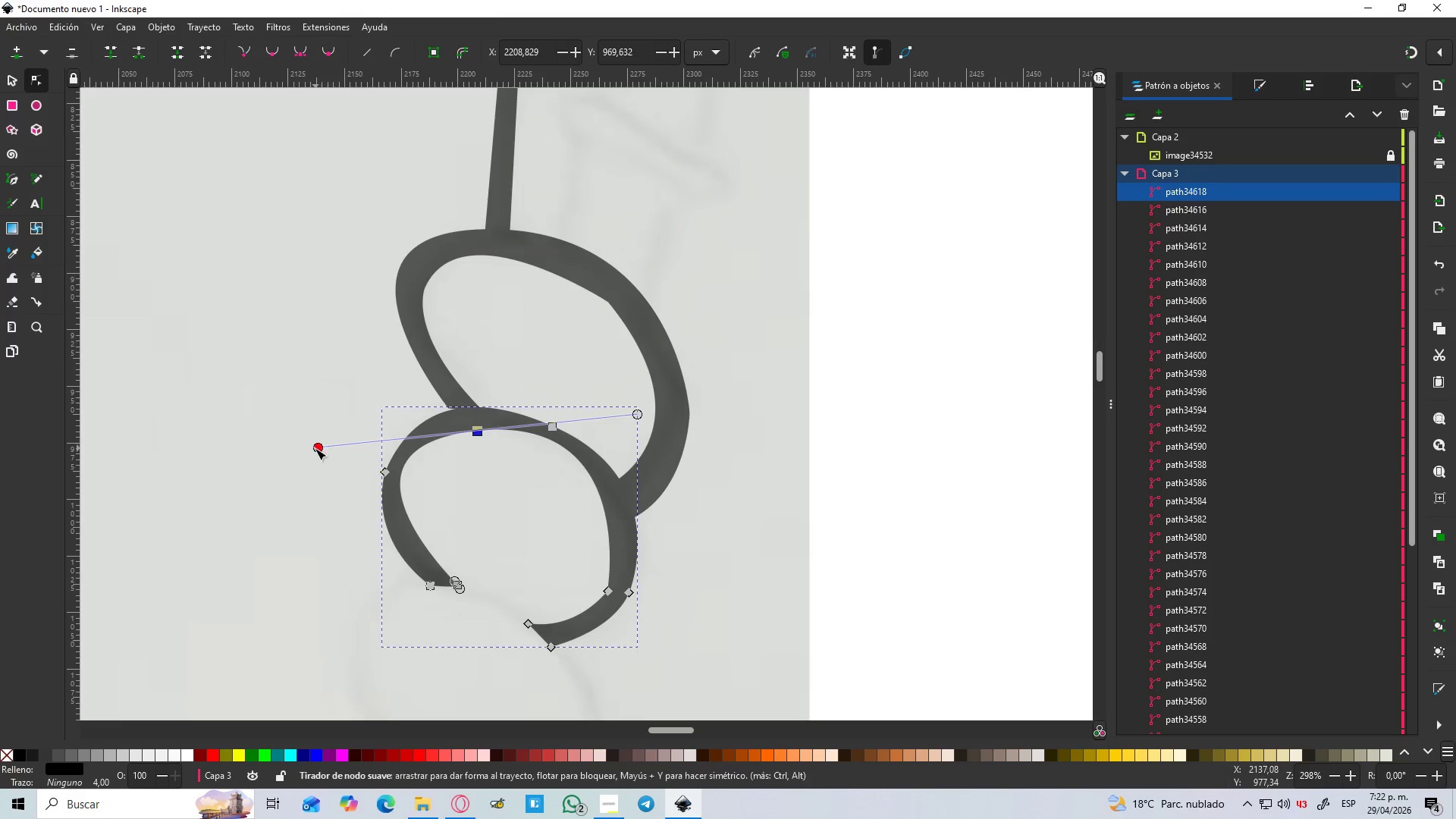 
left_click_drag(start_coordinate=[313, 448], to_coordinate=[324, 454])
 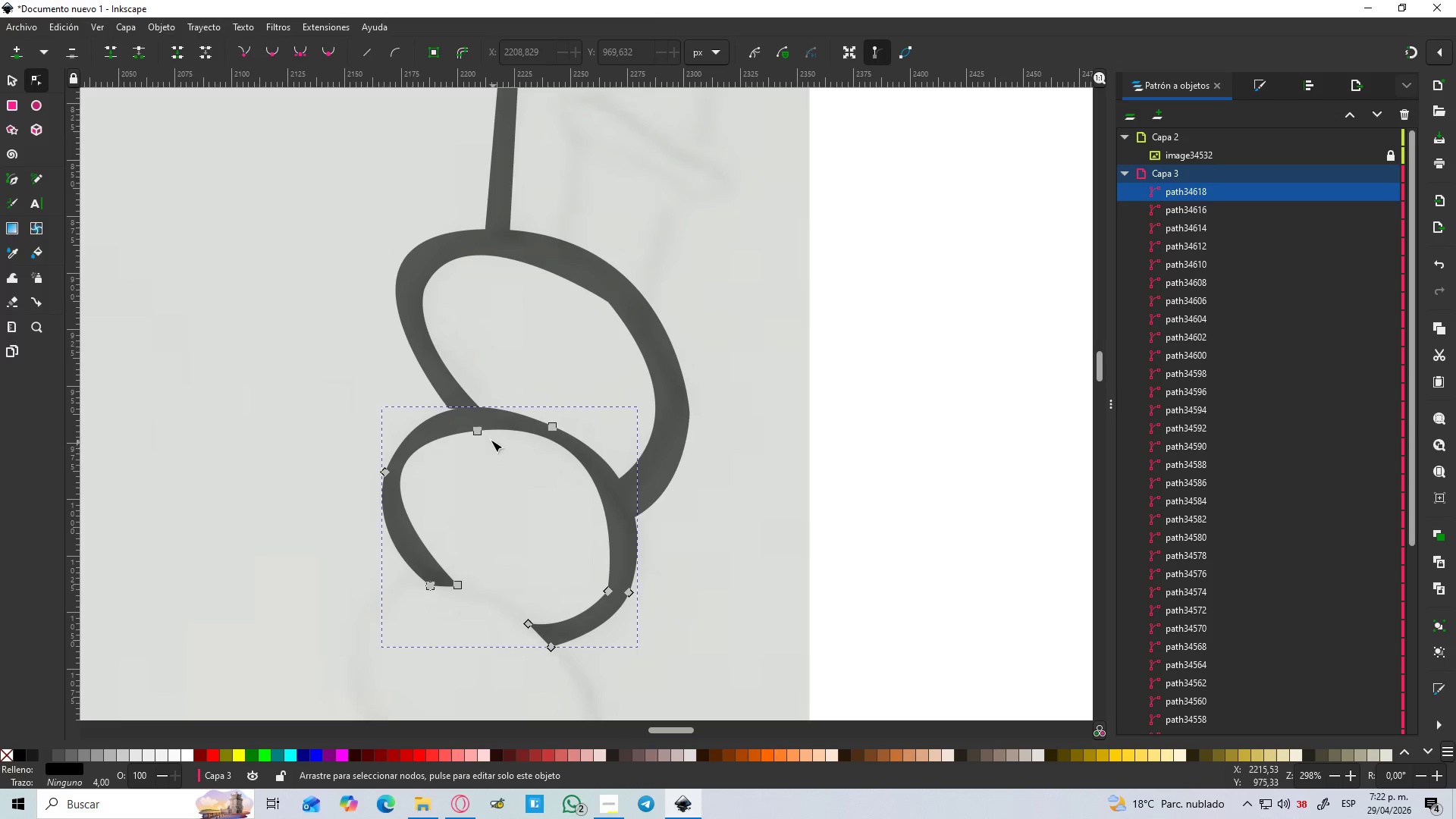 
left_click([476, 433])
 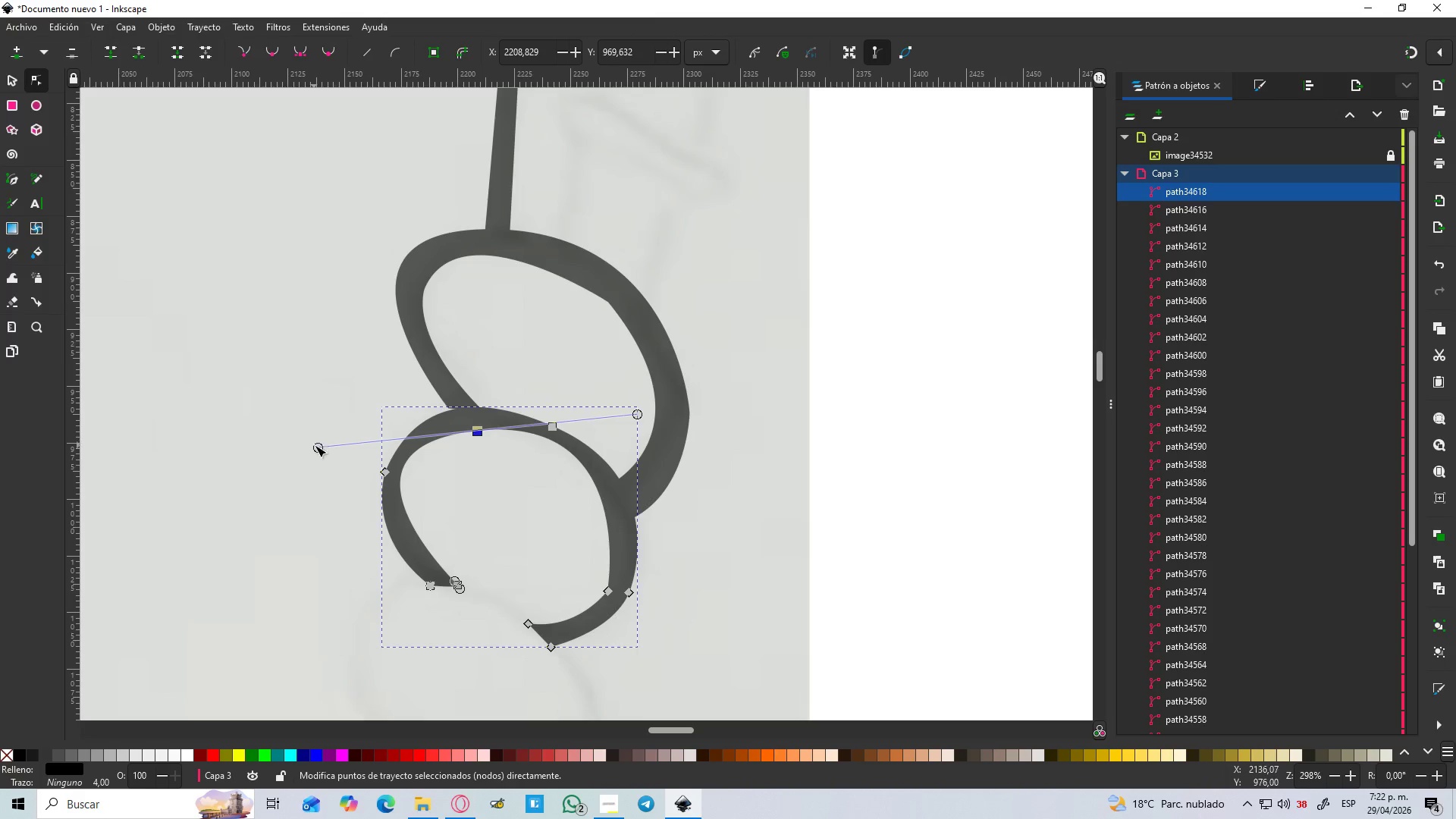 
left_click_drag(start_coordinate=[315, 445], to_coordinate=[321, 458])
 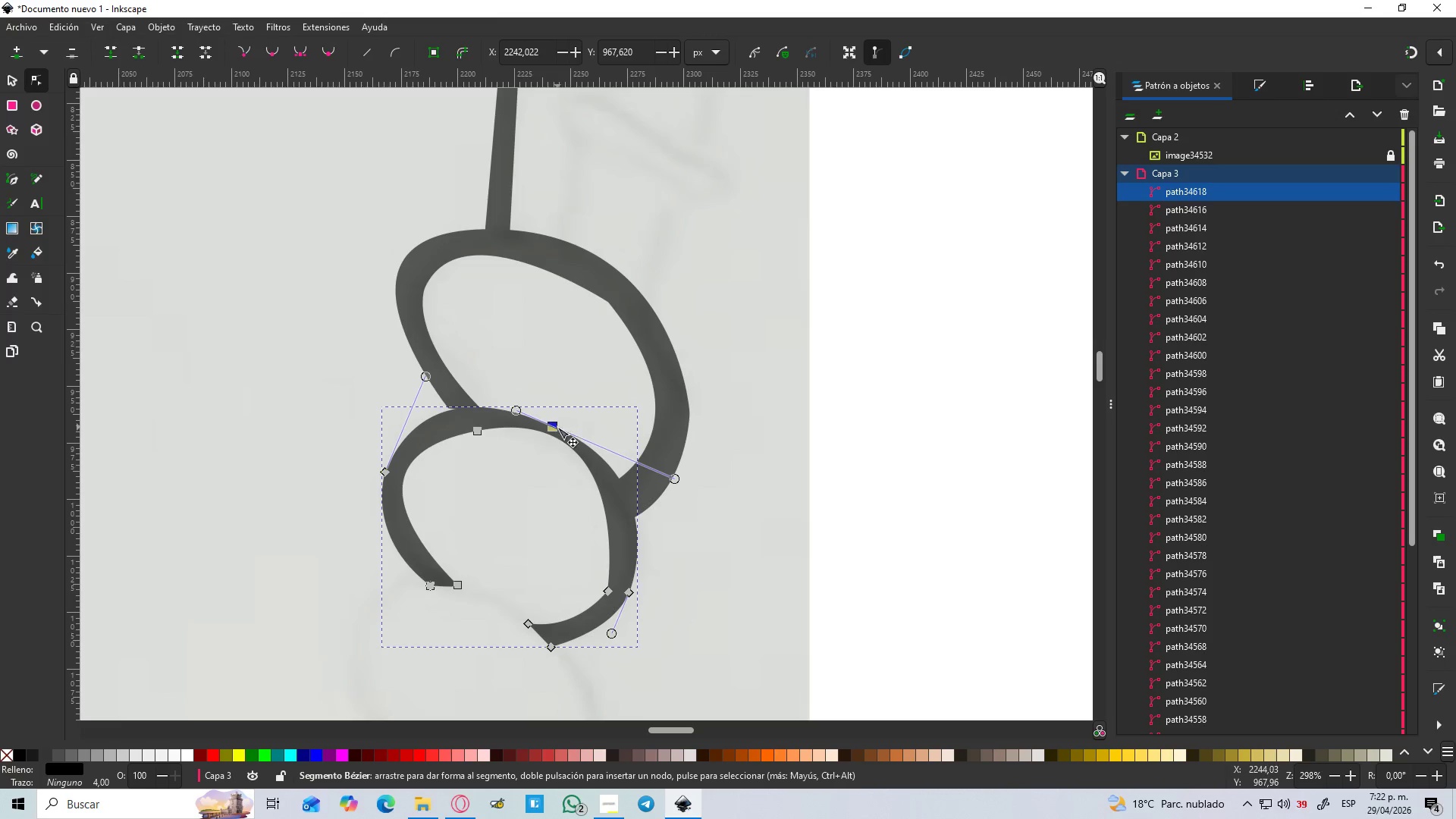 
left_click_drag(start_coordinate=[554, 429], to_coordinate=[561, 418])
 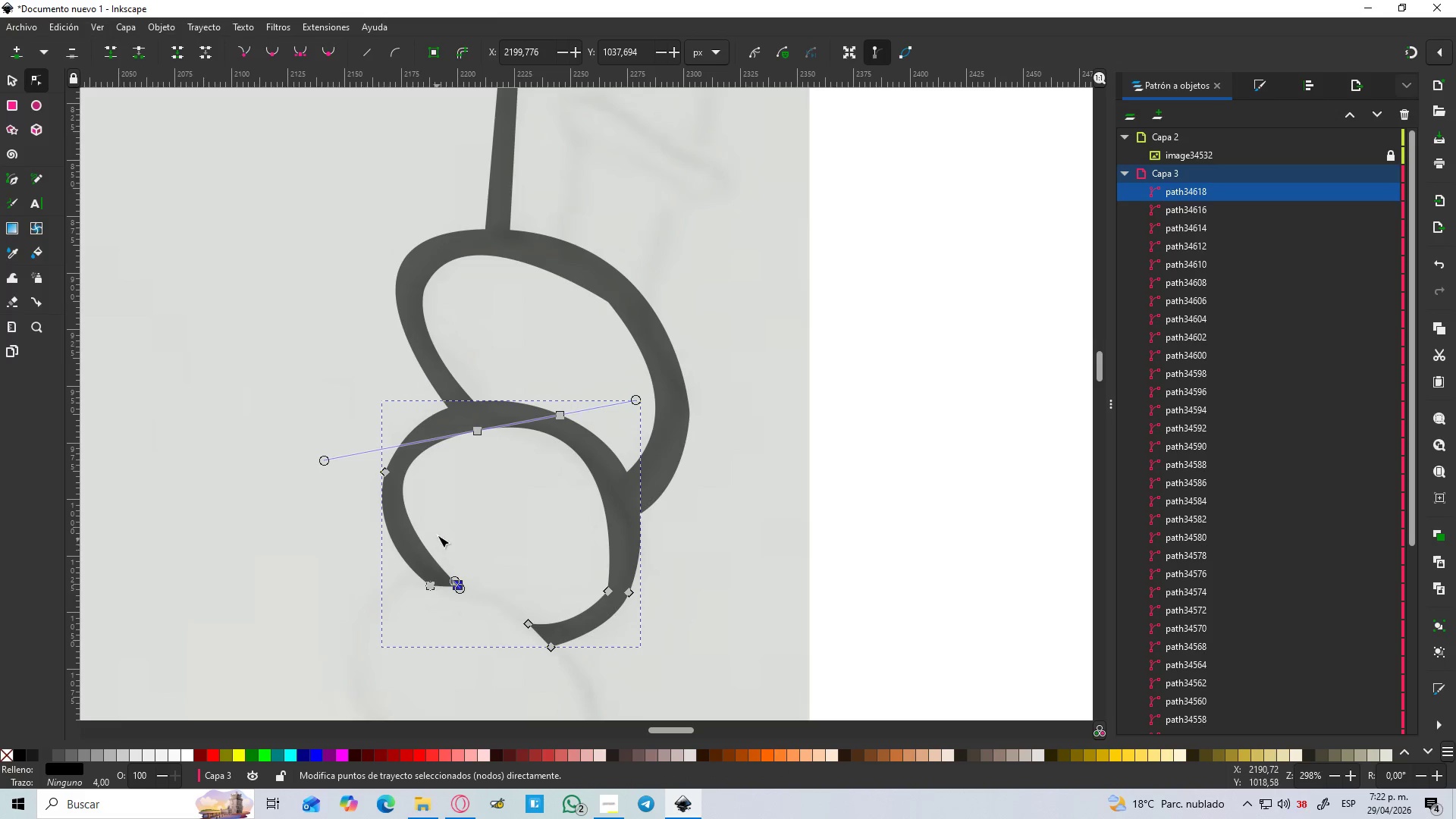 
left_click([245, 49])
 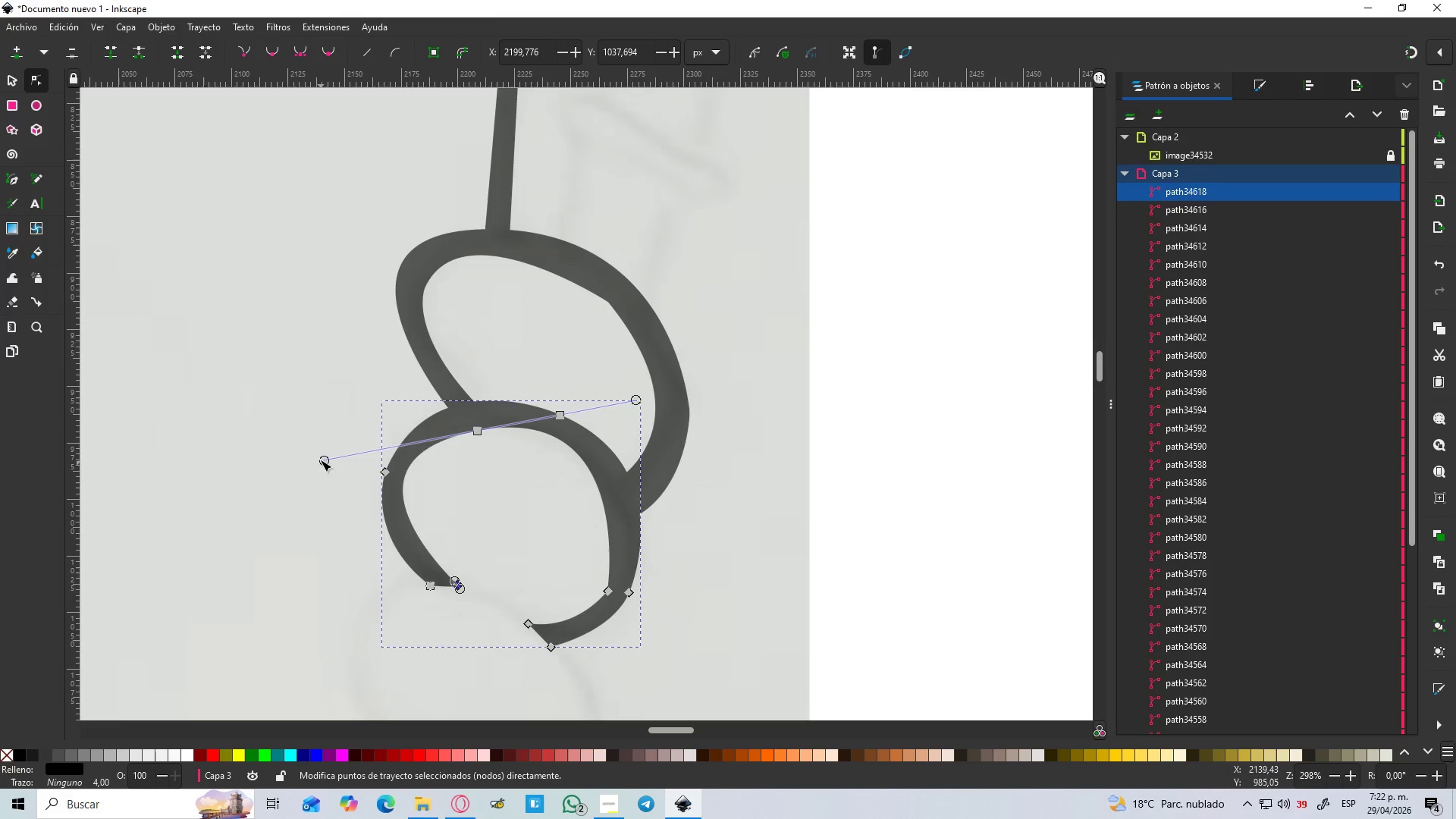 
left_click_drag(start_coordinate=[322, 457], to_coordinate=[325, 466])
 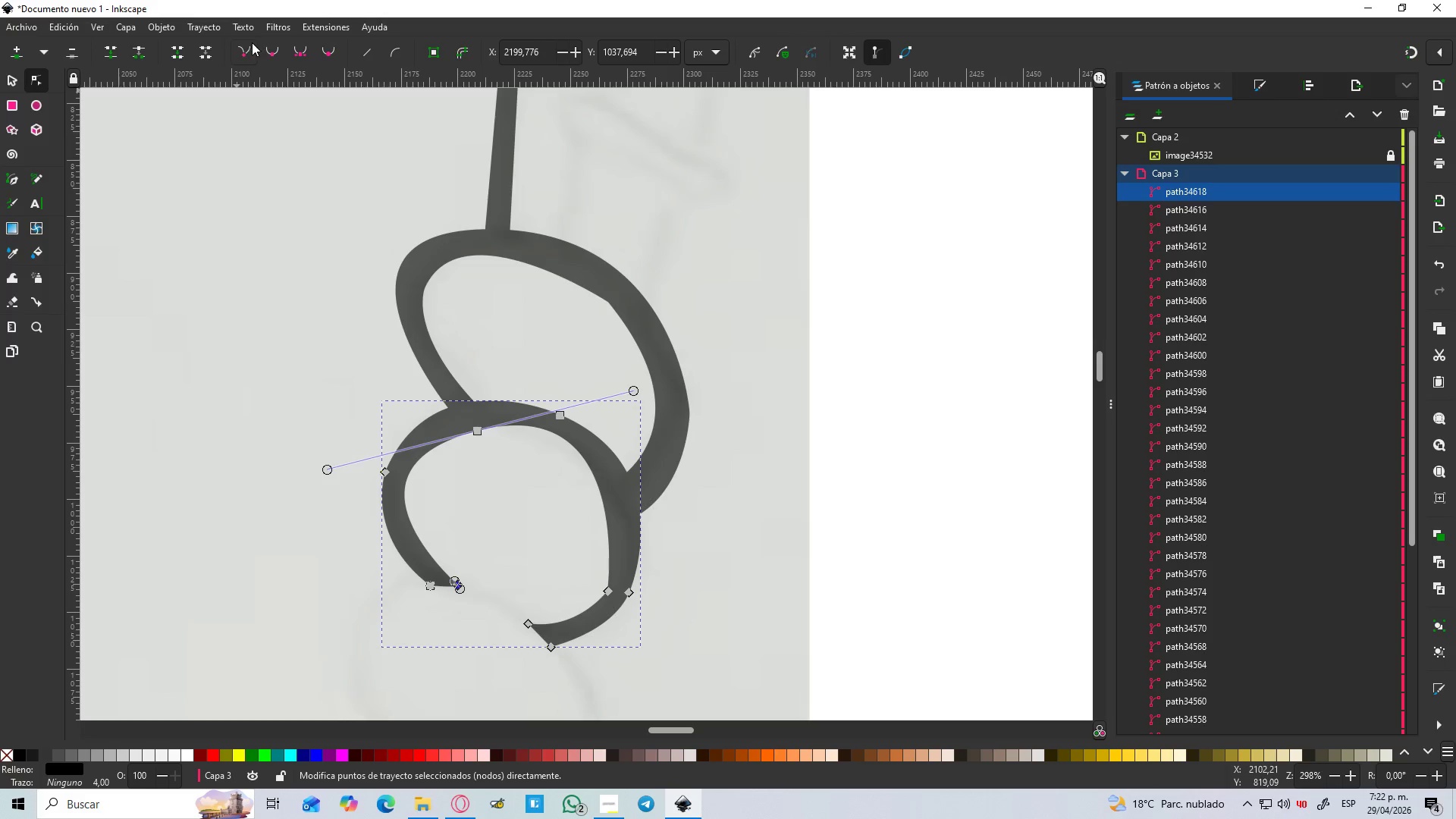 
left_click_drag(start_coordinate=[243, 49], to_coordinate=[243, 54])
 